 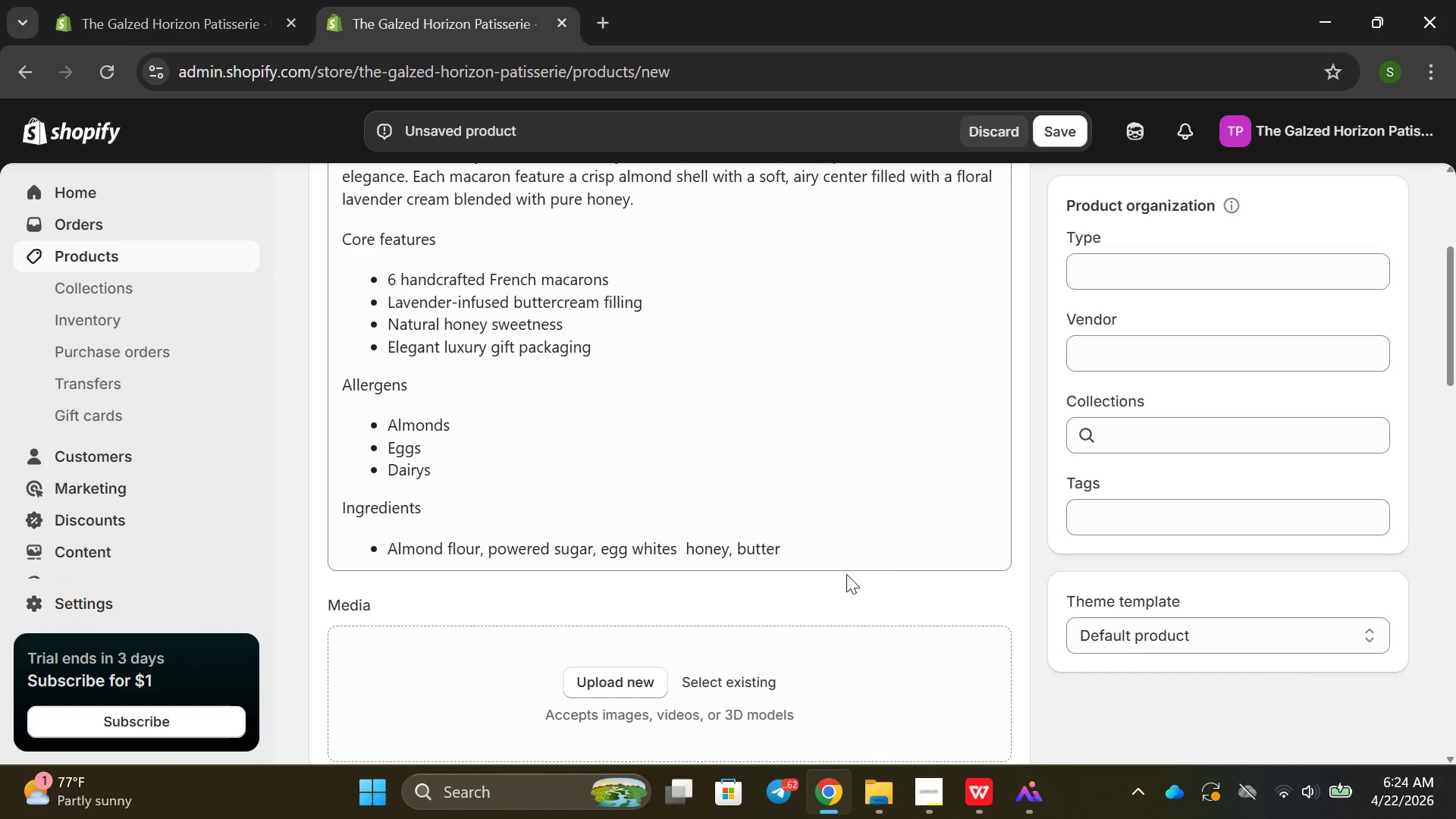 
left_click([806, 536])
 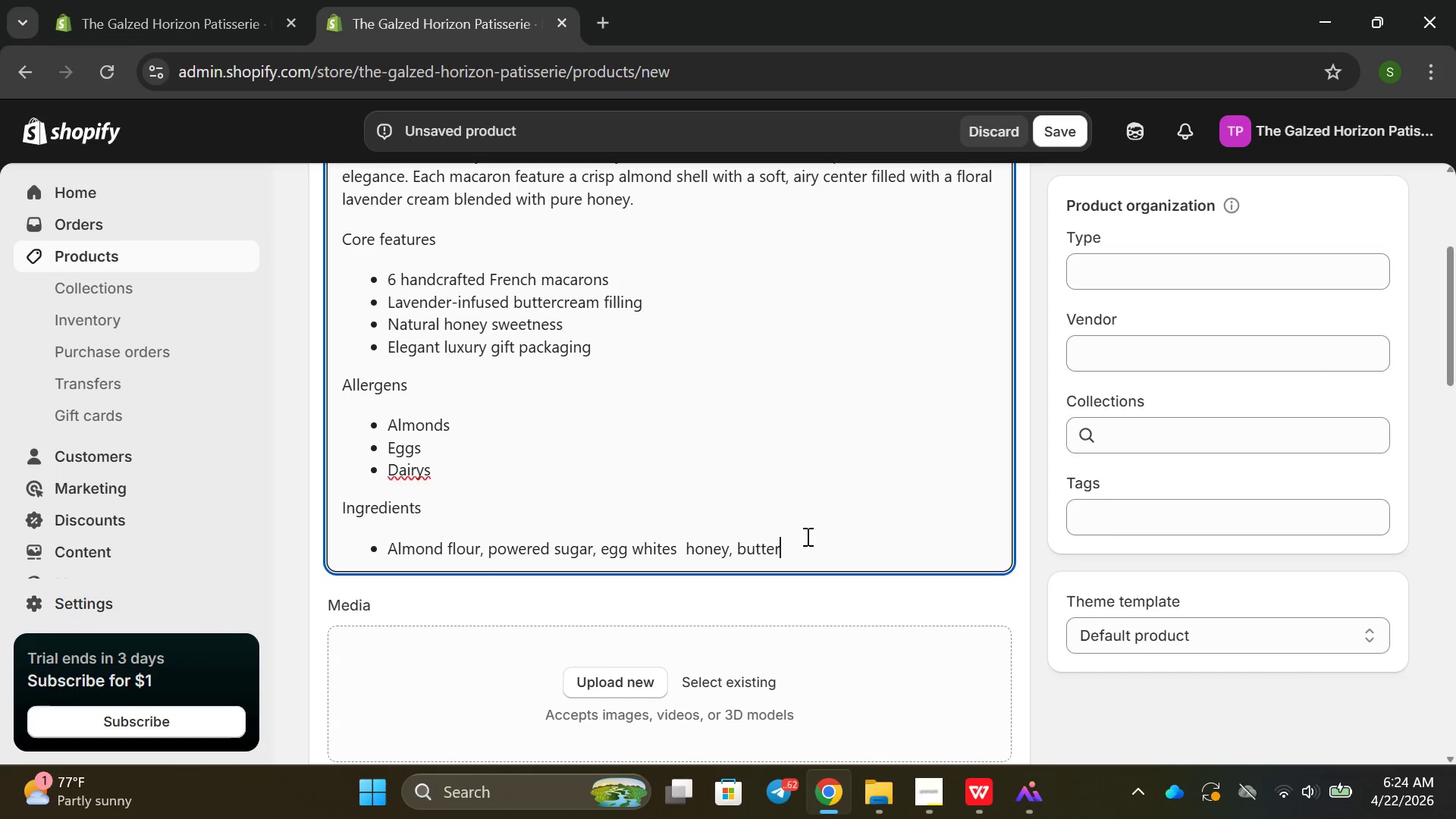 
type(,cream)
 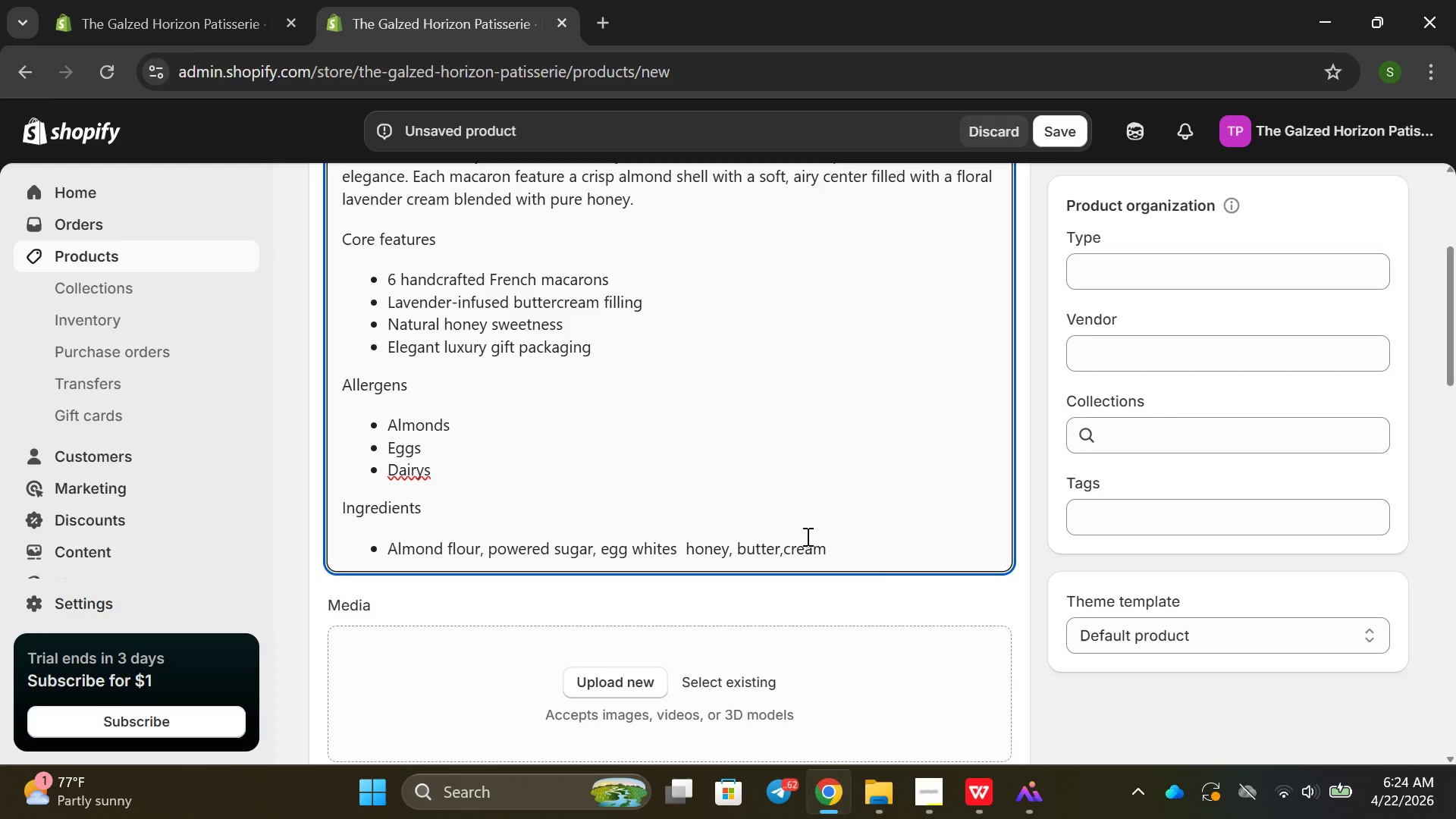 
key(Enter)
 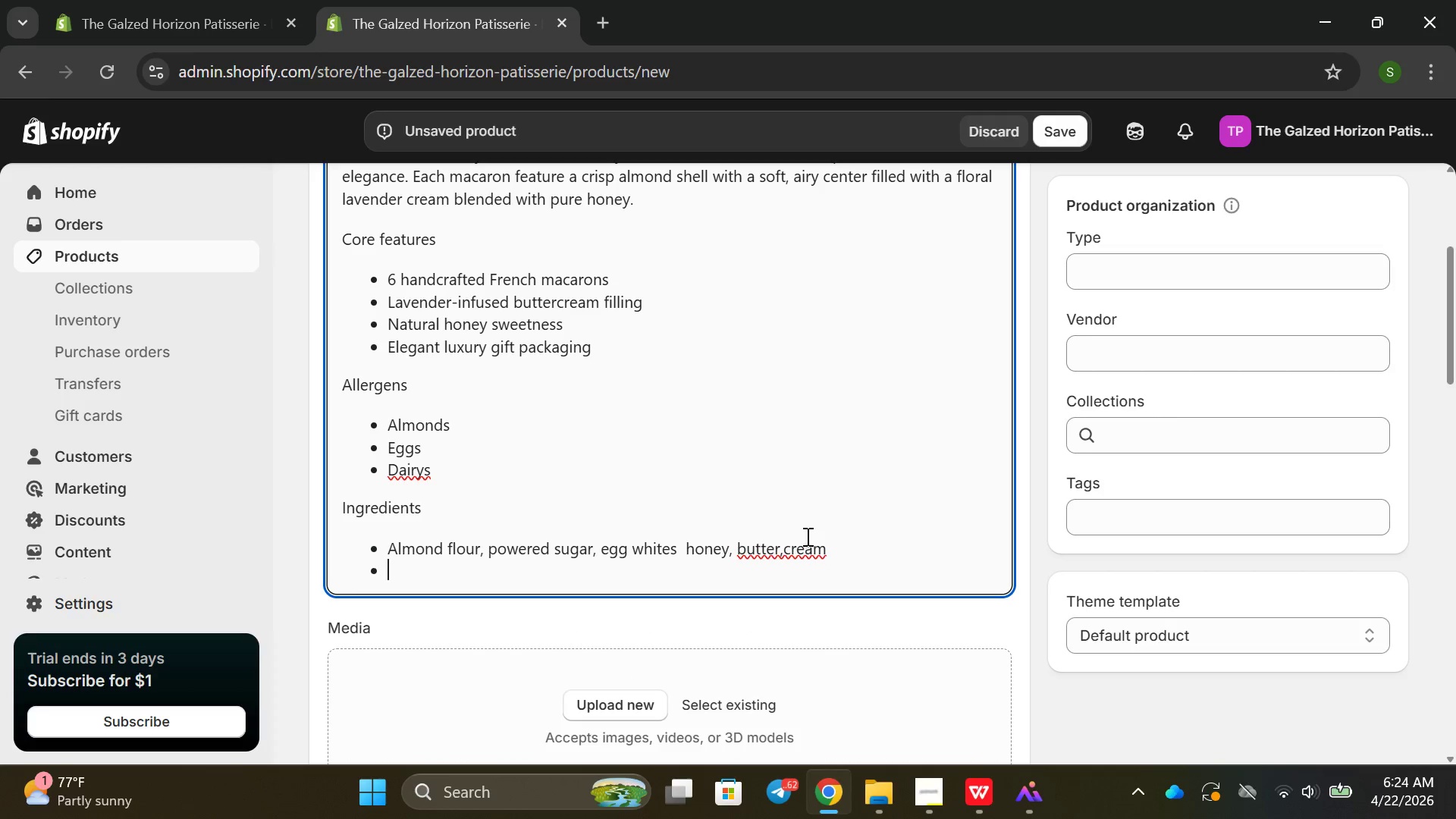 
key(Enter)
 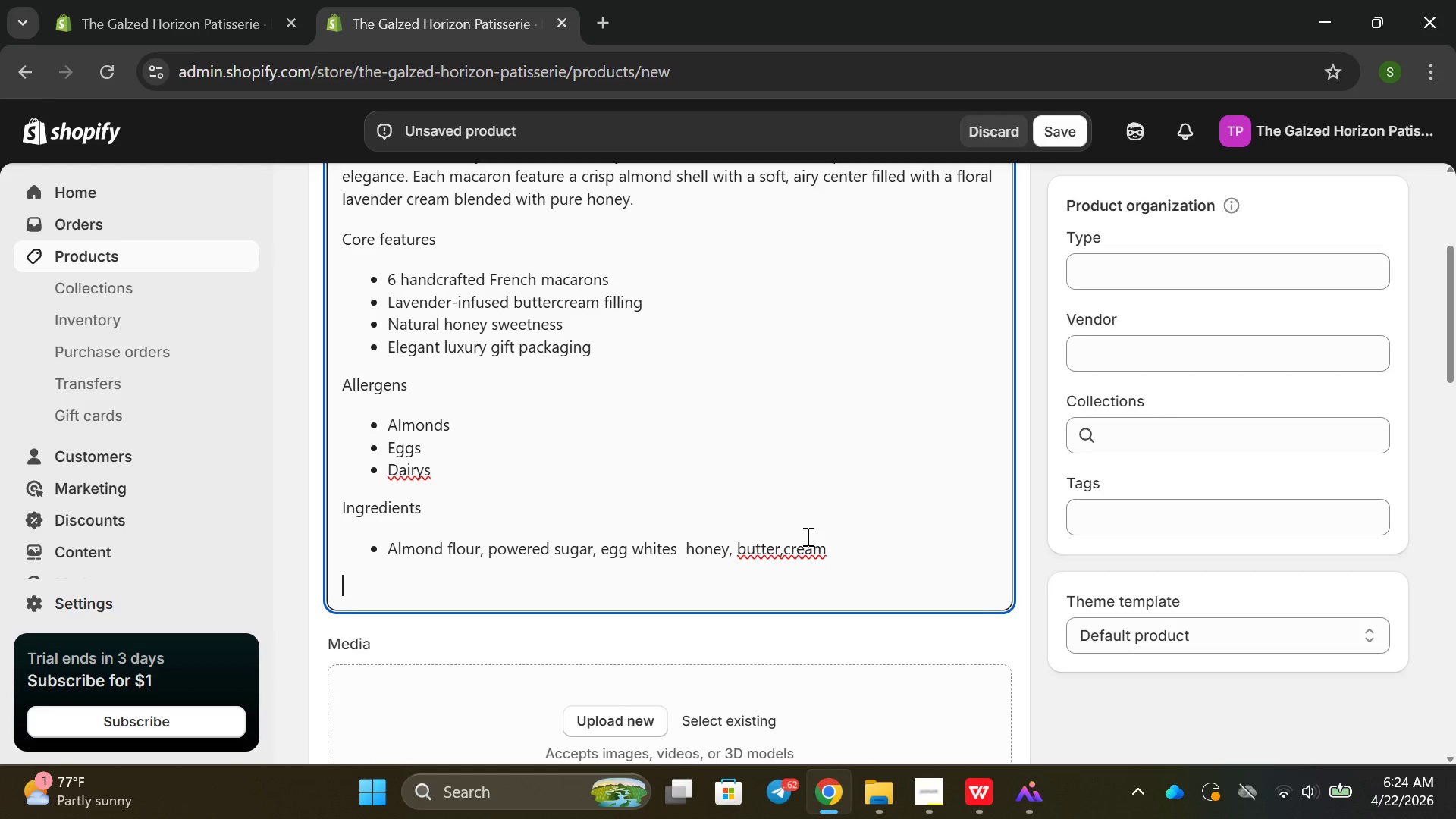 
hold_key(key=Enter, duration=0.75)
 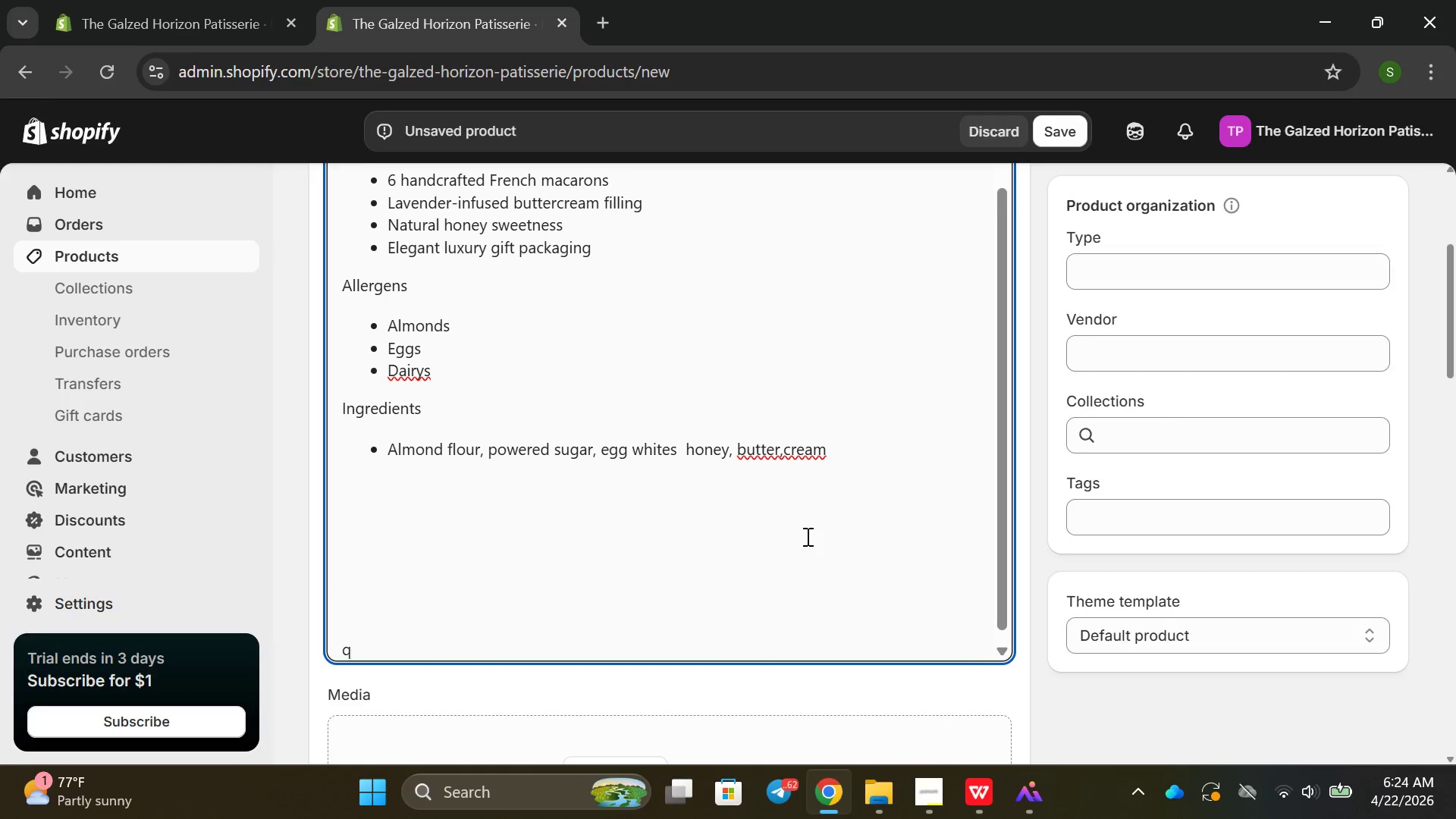 
key(Q)
 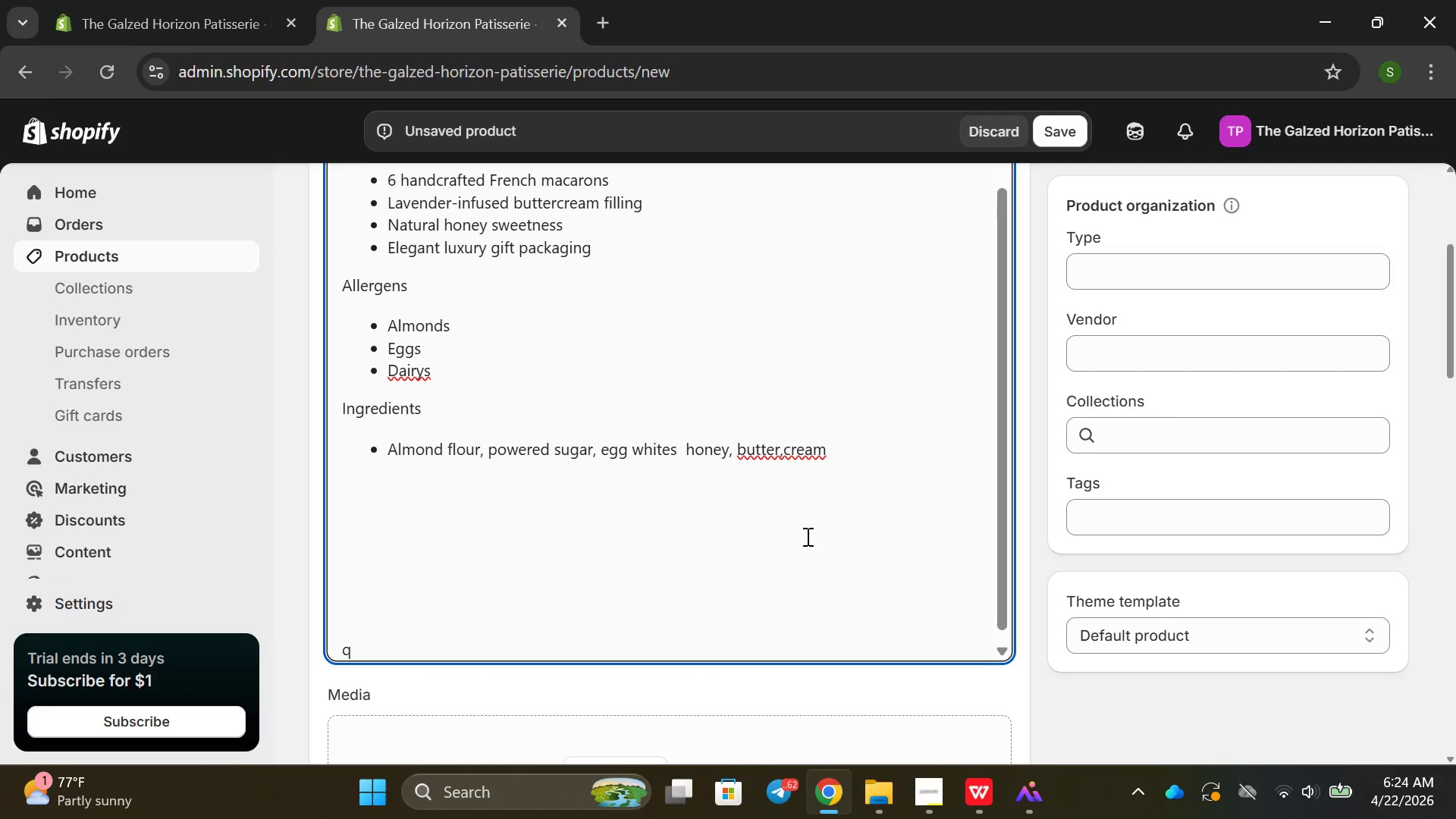 
key(Backspace)
 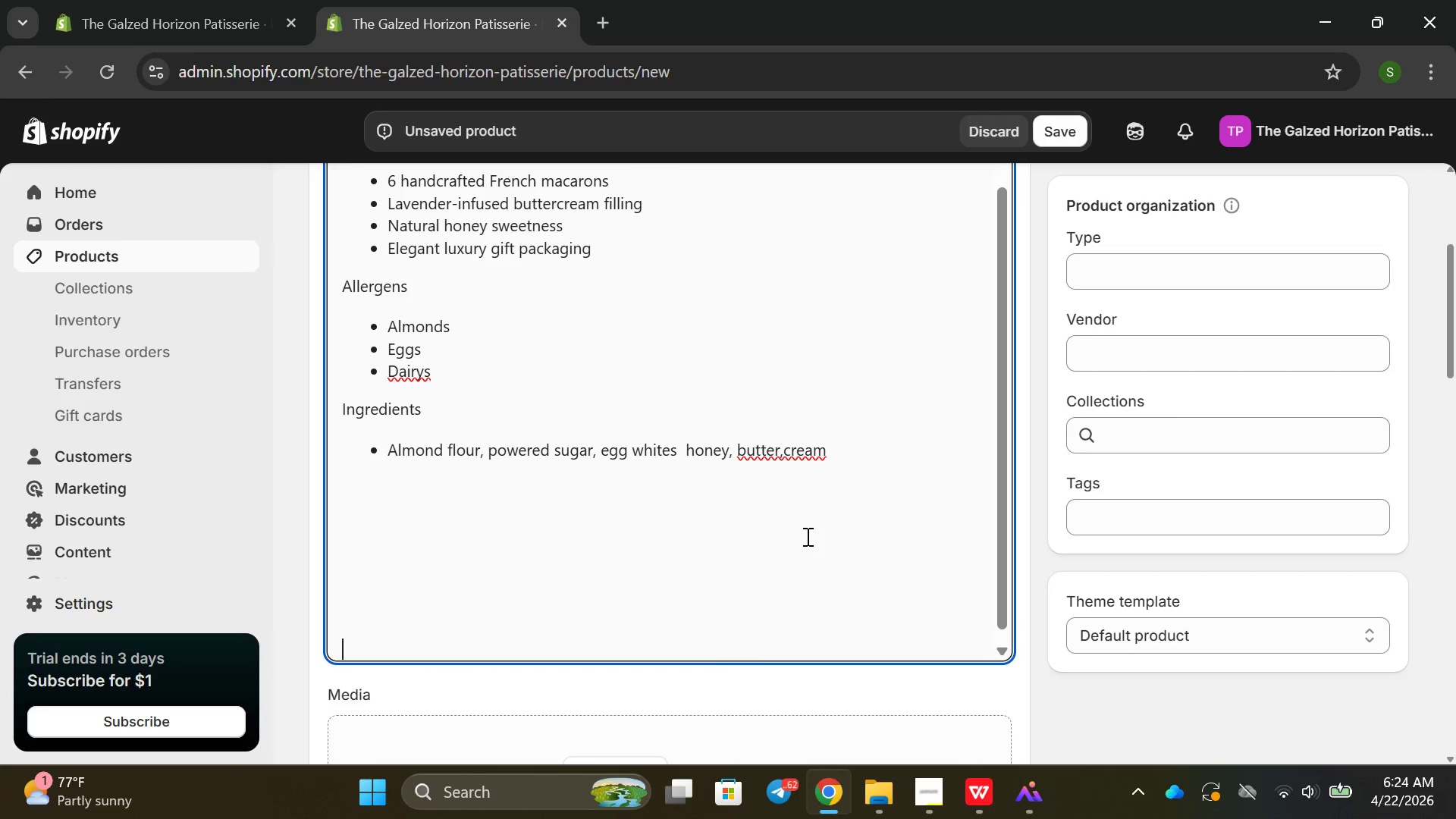 
key(Backspace)
 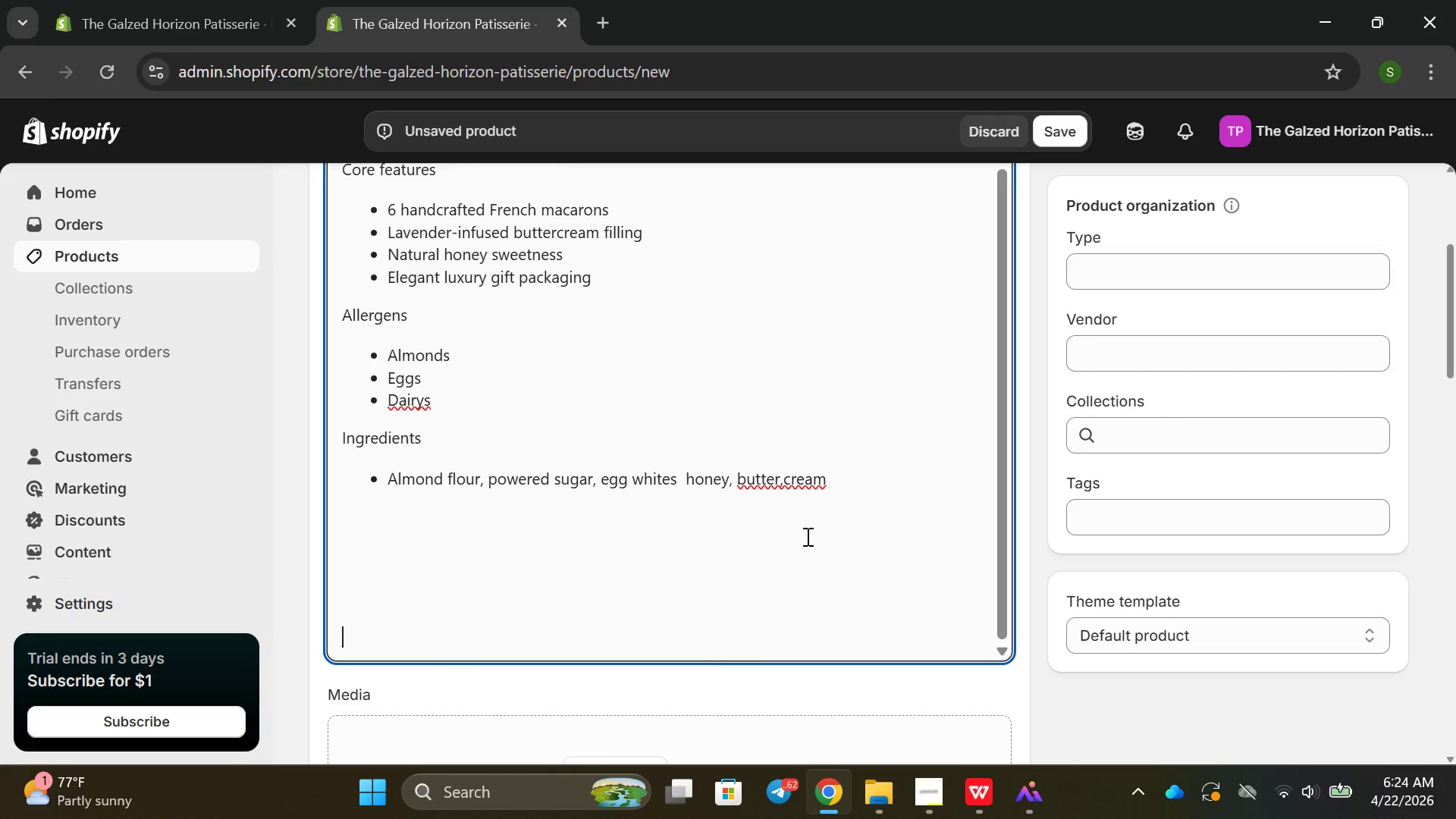 
key(Backspace)
 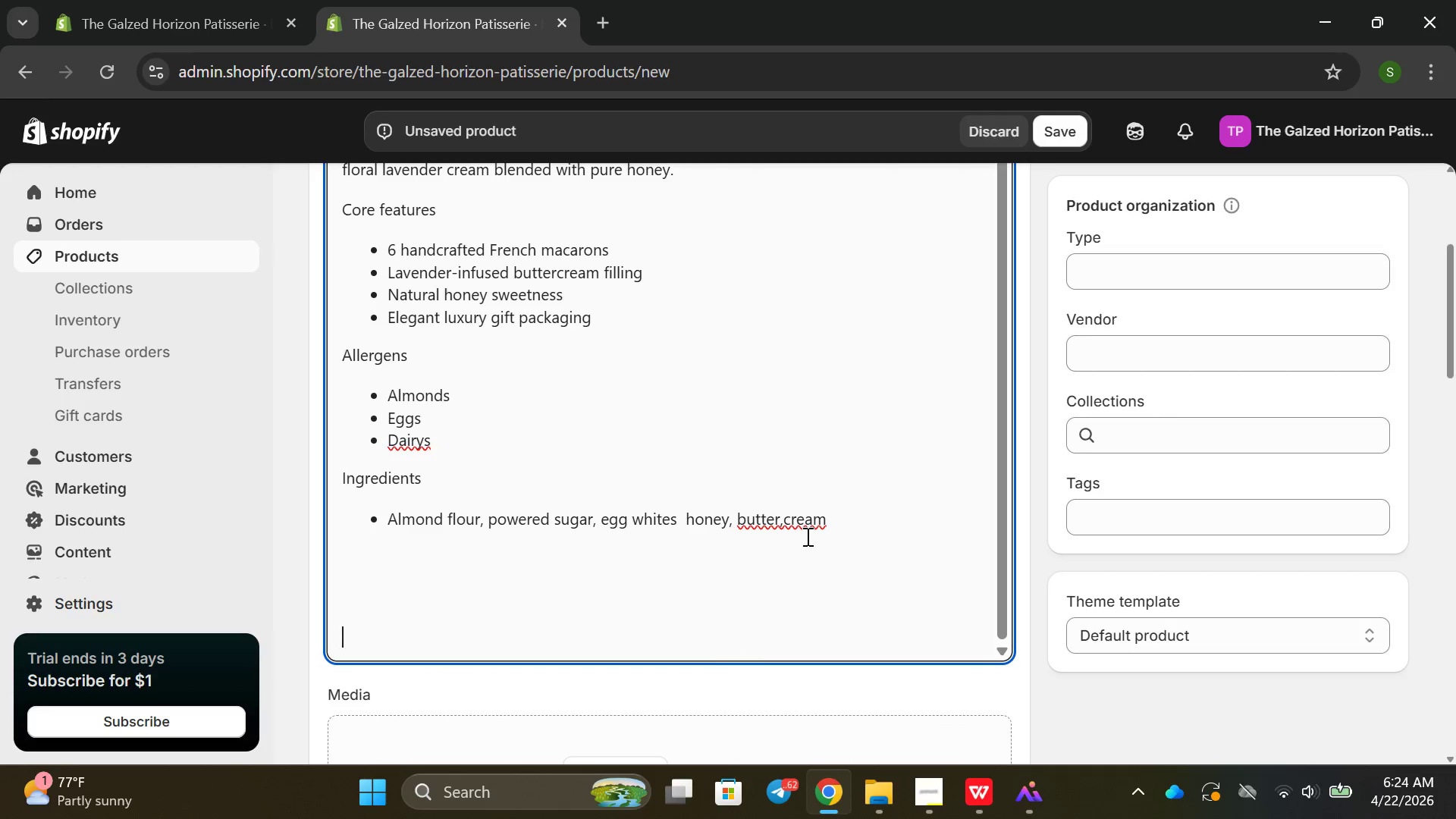 
key(Backspace)
 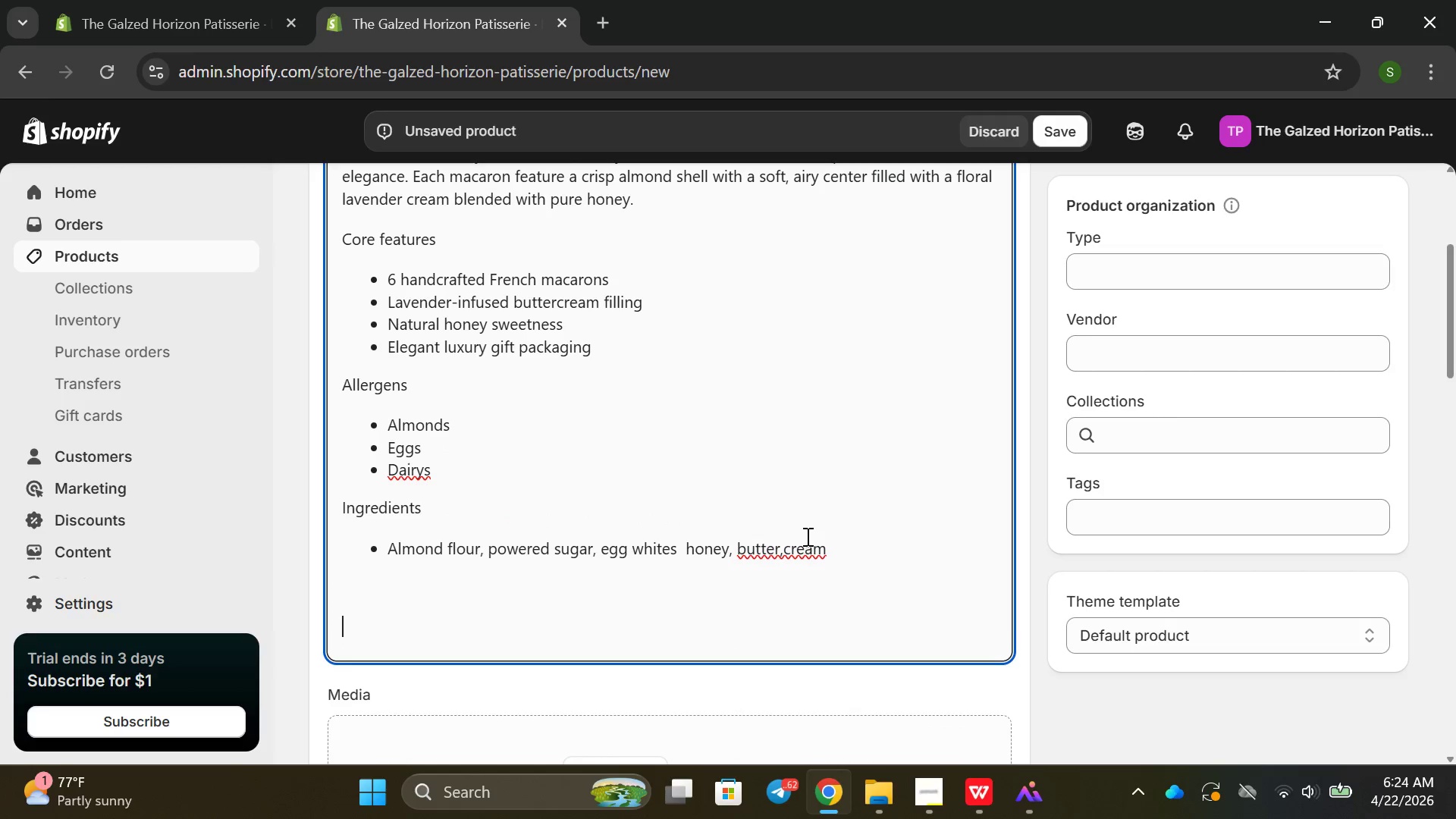 
key(Backspace)
 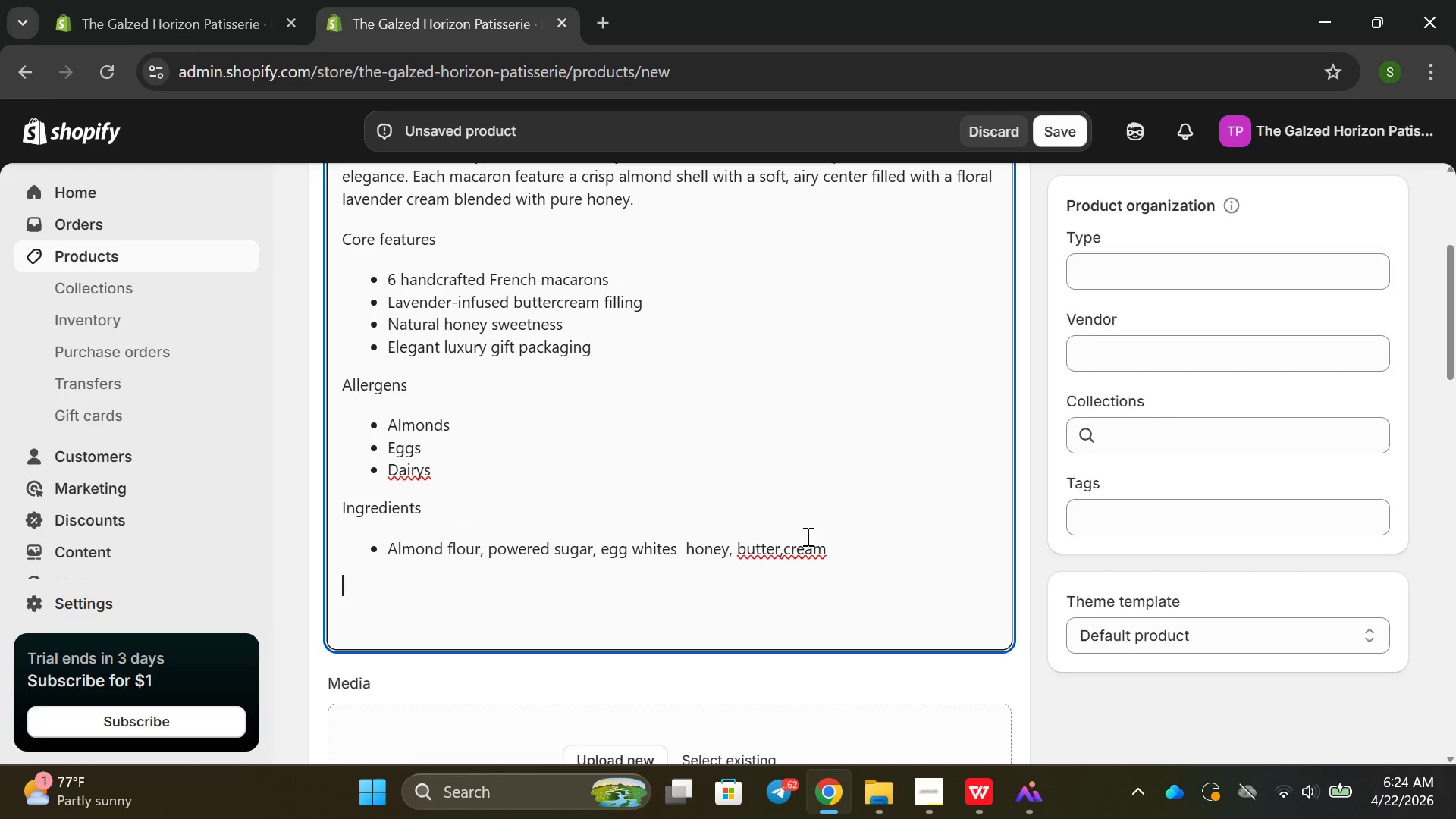 
key(Backspace)
 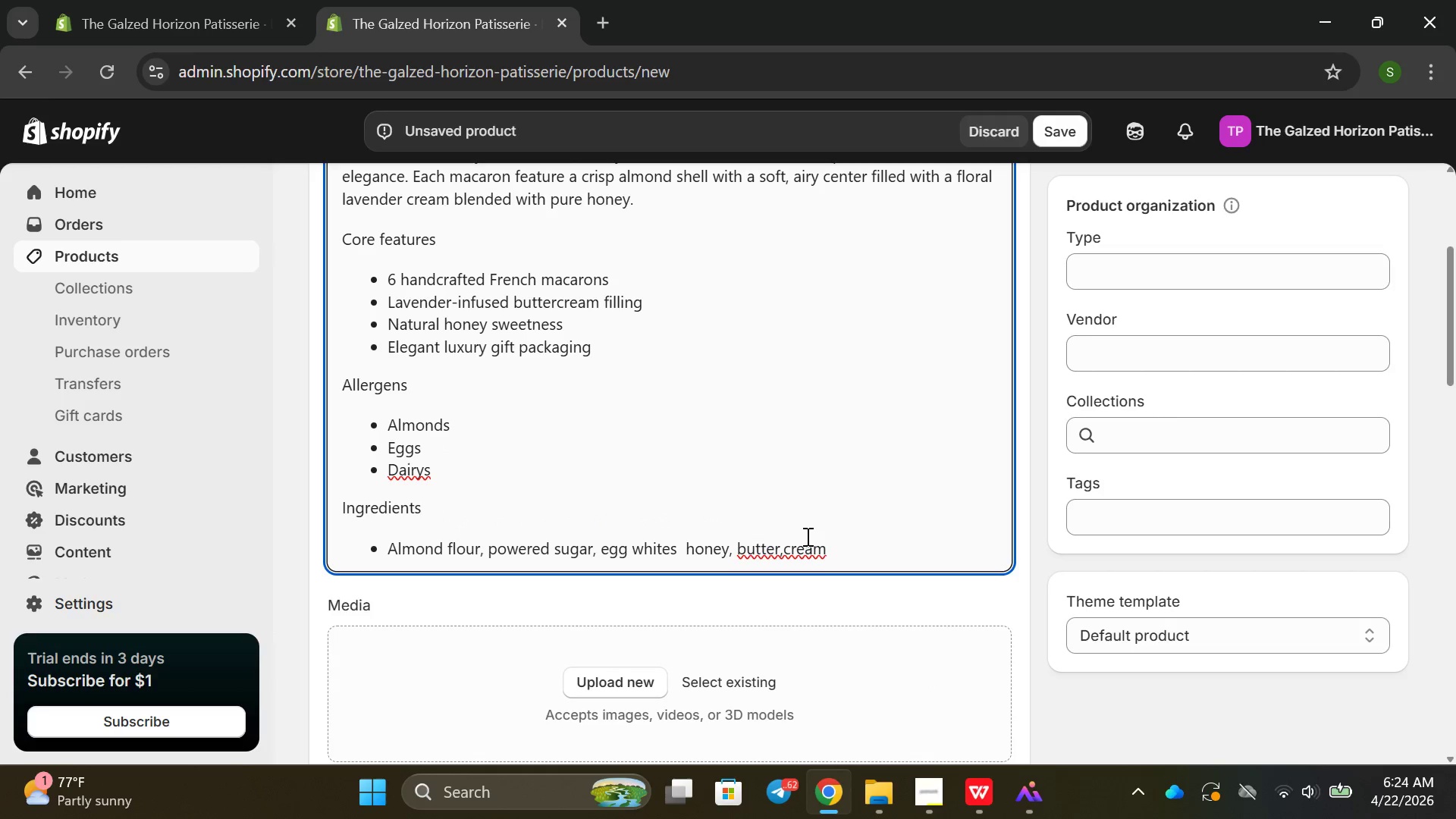 
key(Enter)
 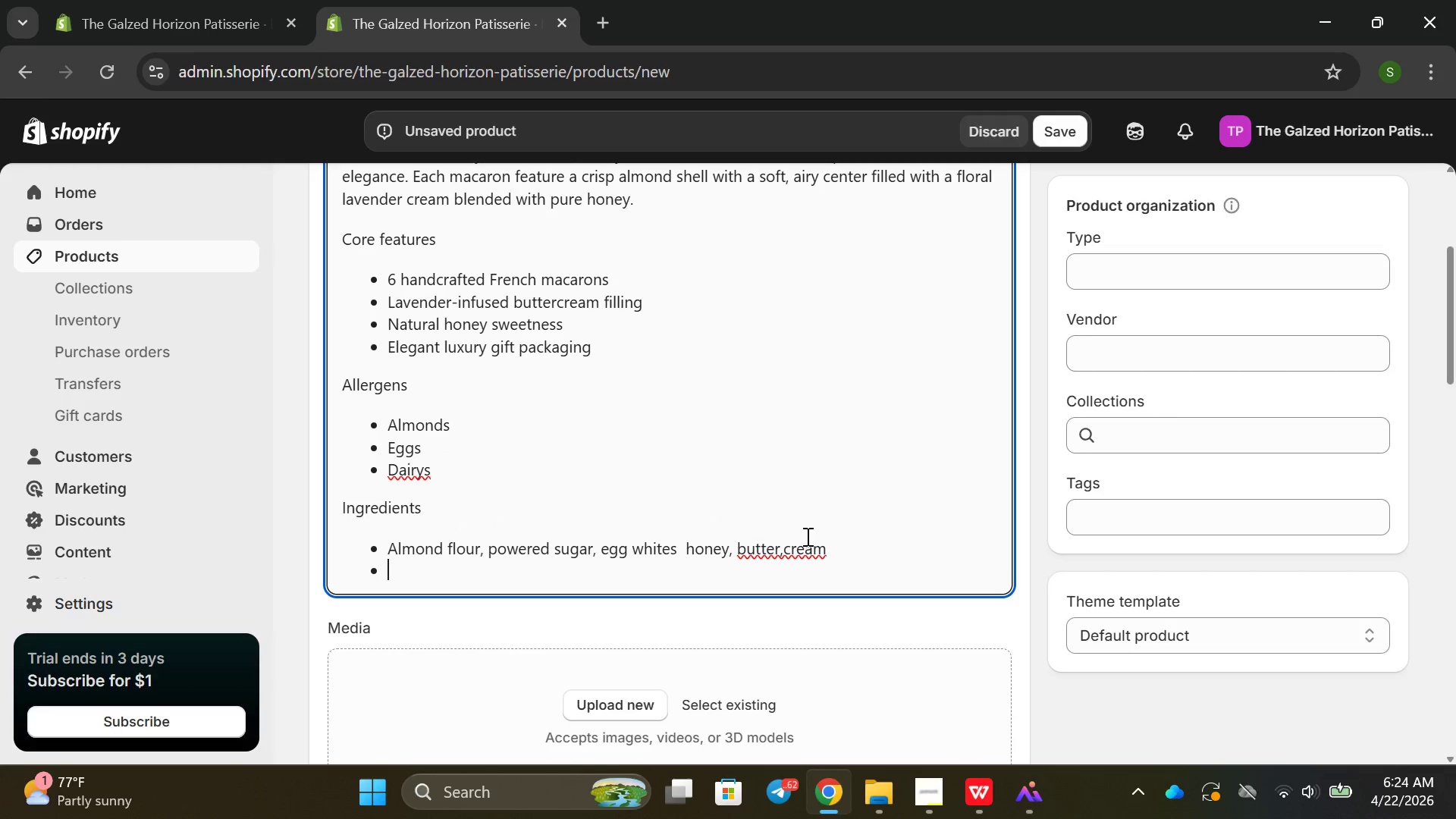 
left_click([789, 544])
 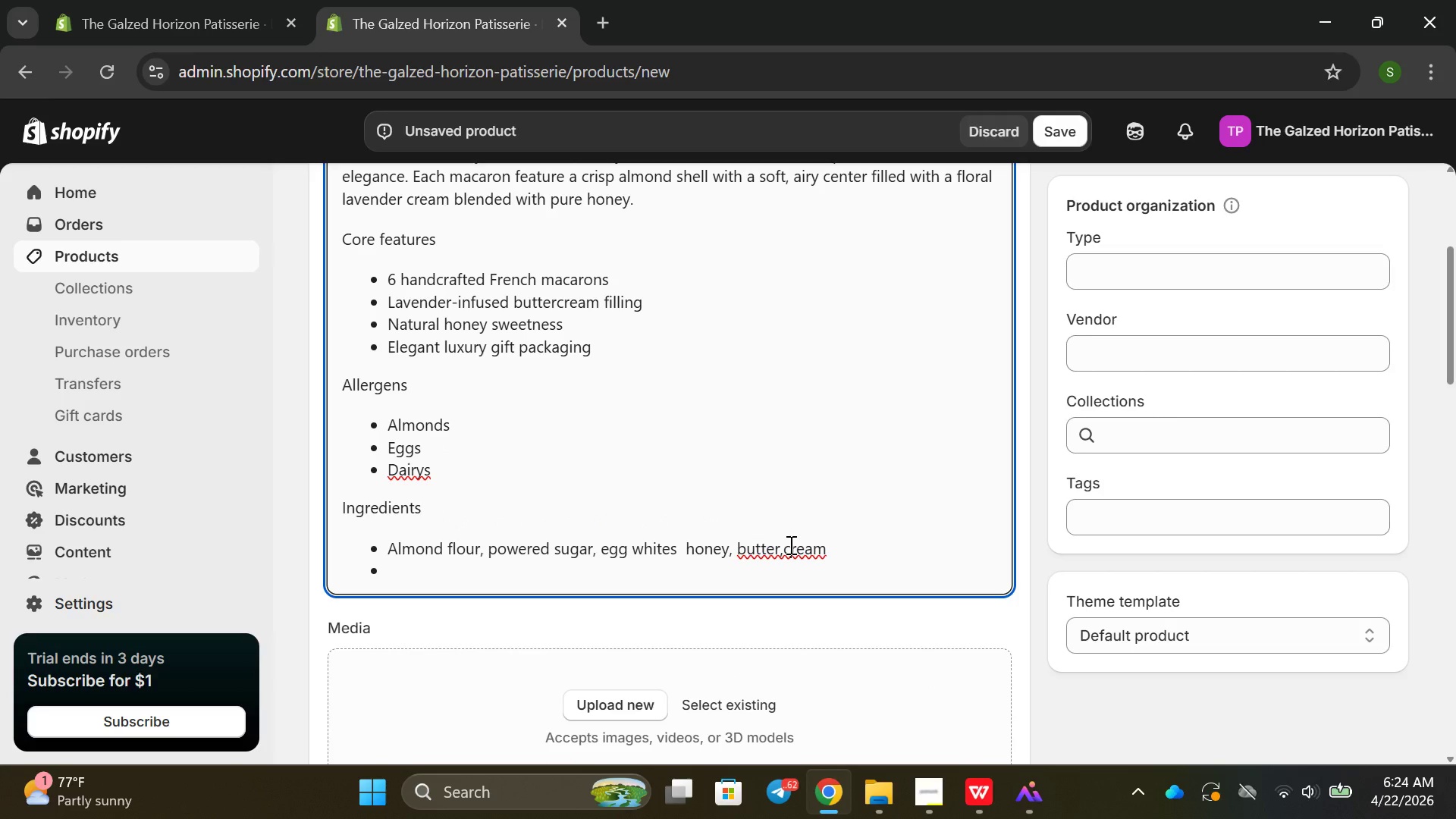 
key(ArrowLeft)
 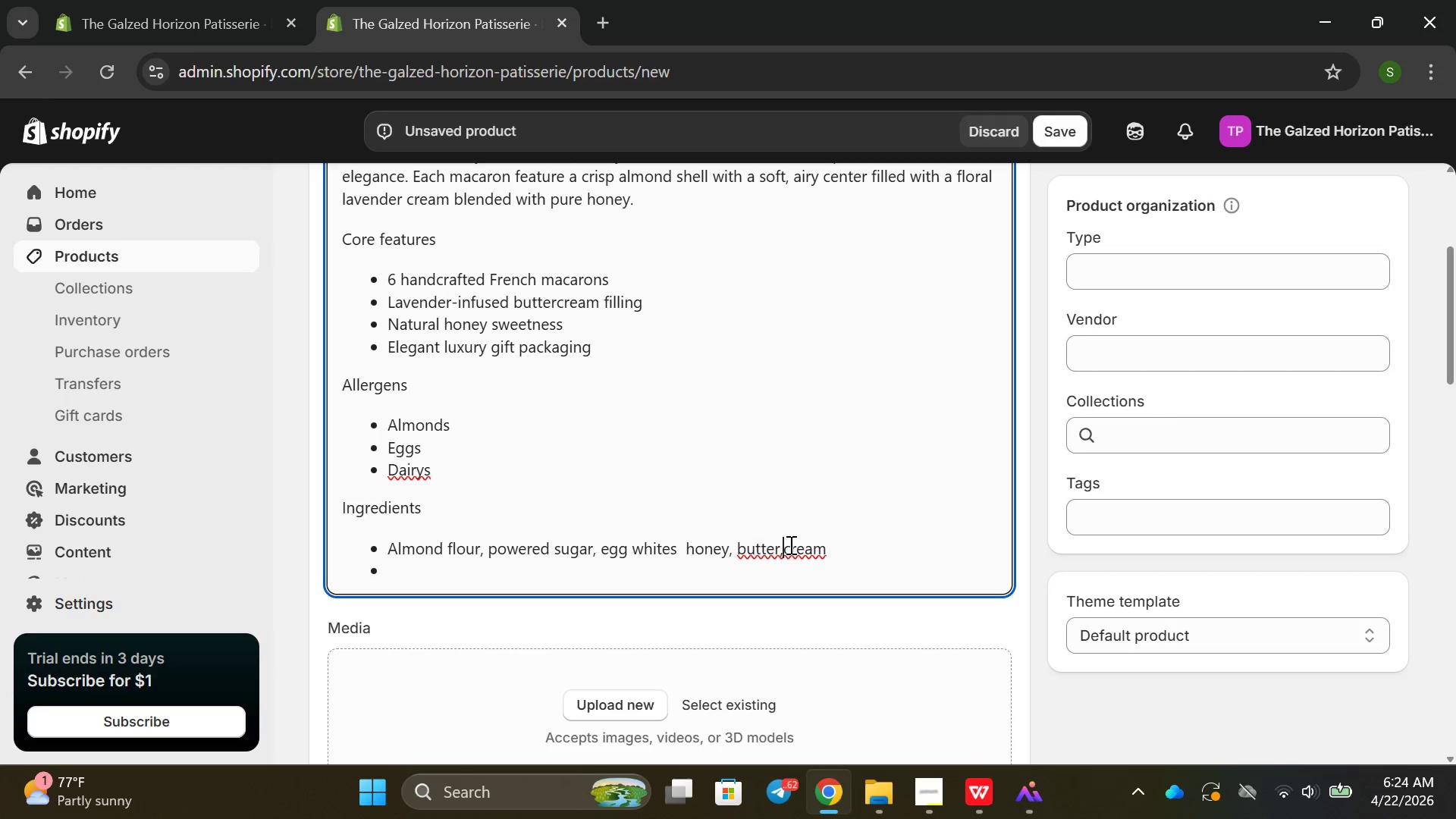 
key(Space)
 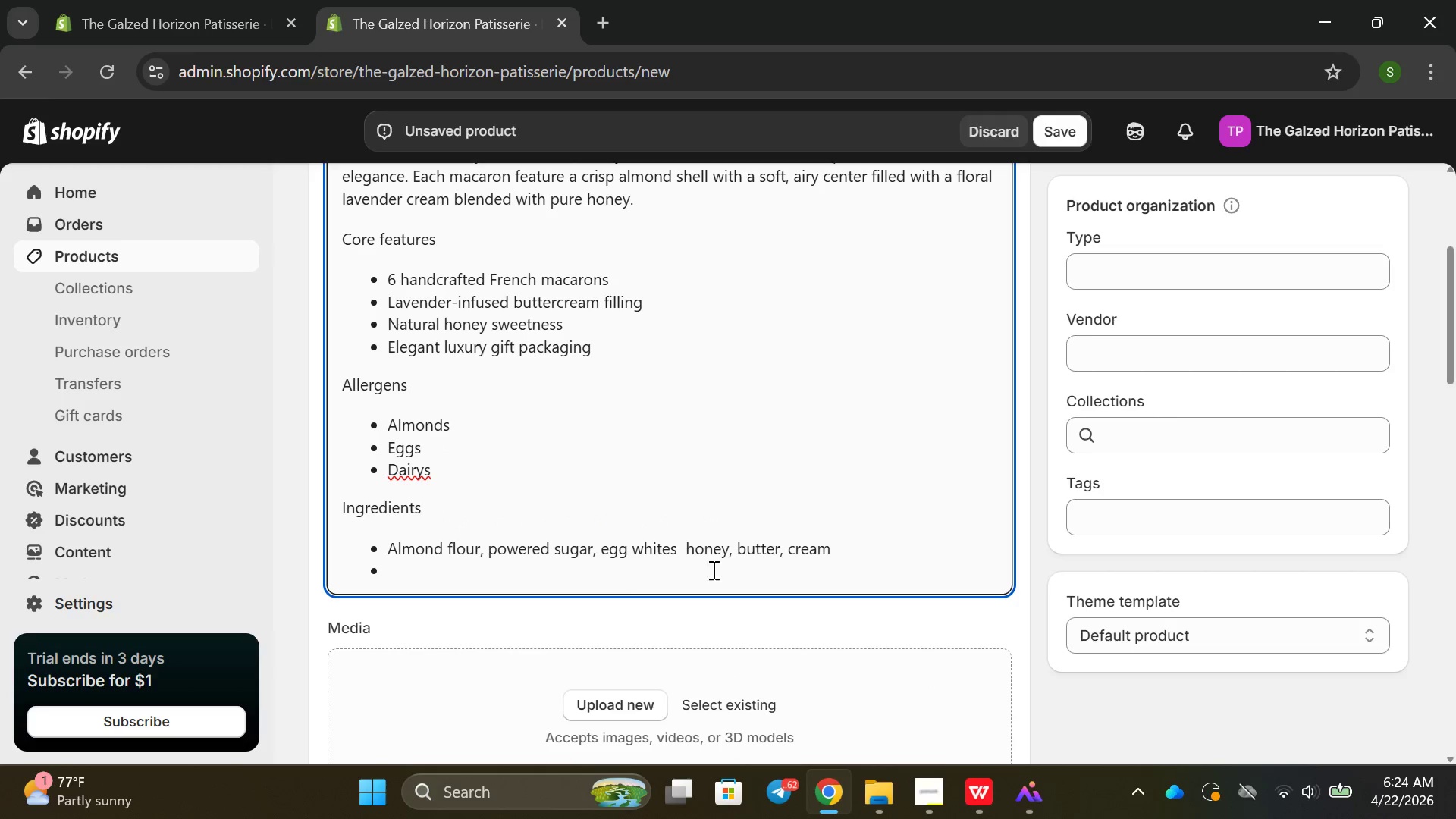 
left_click([639, 585])
 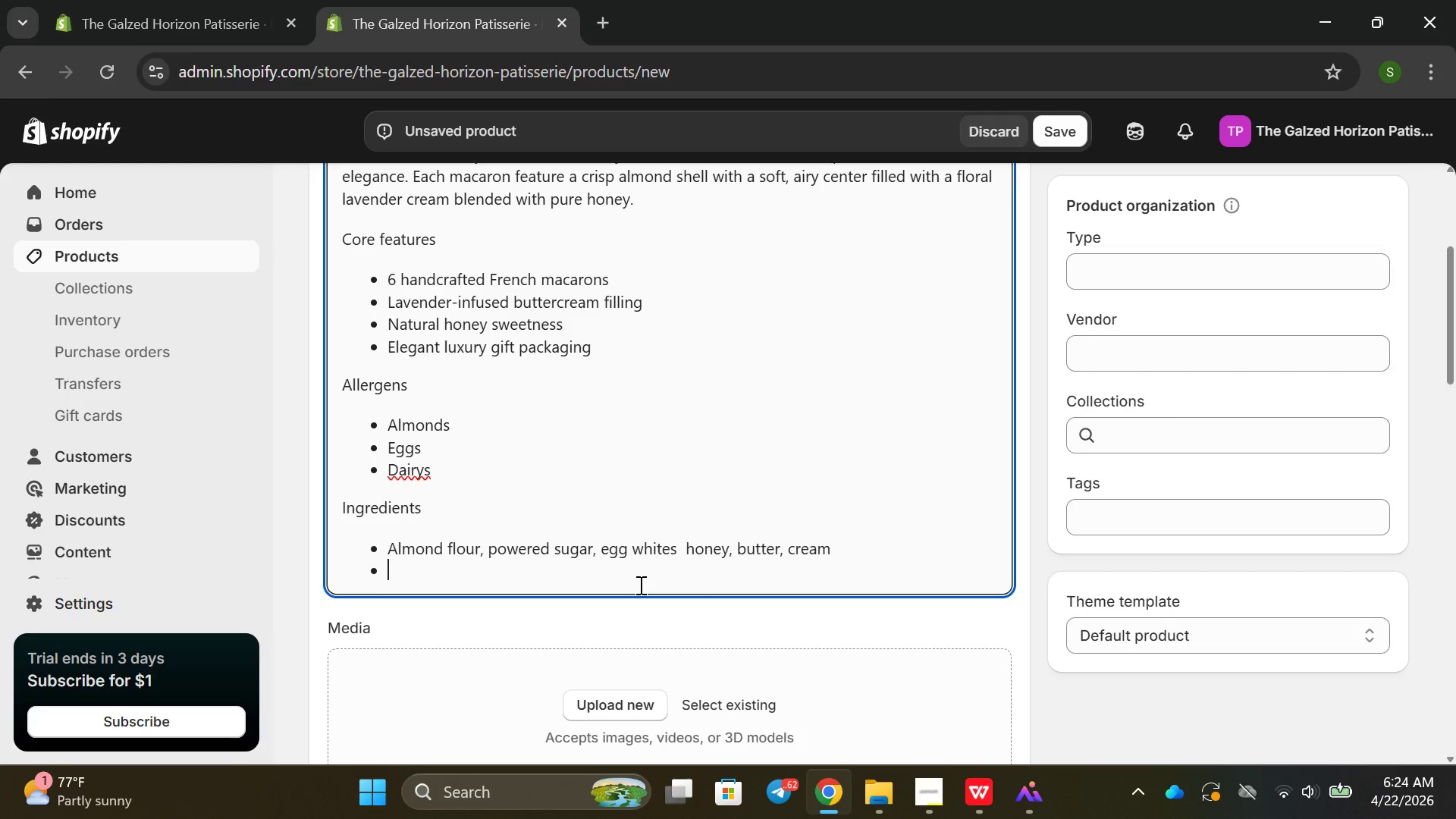 
key(Backspace)
 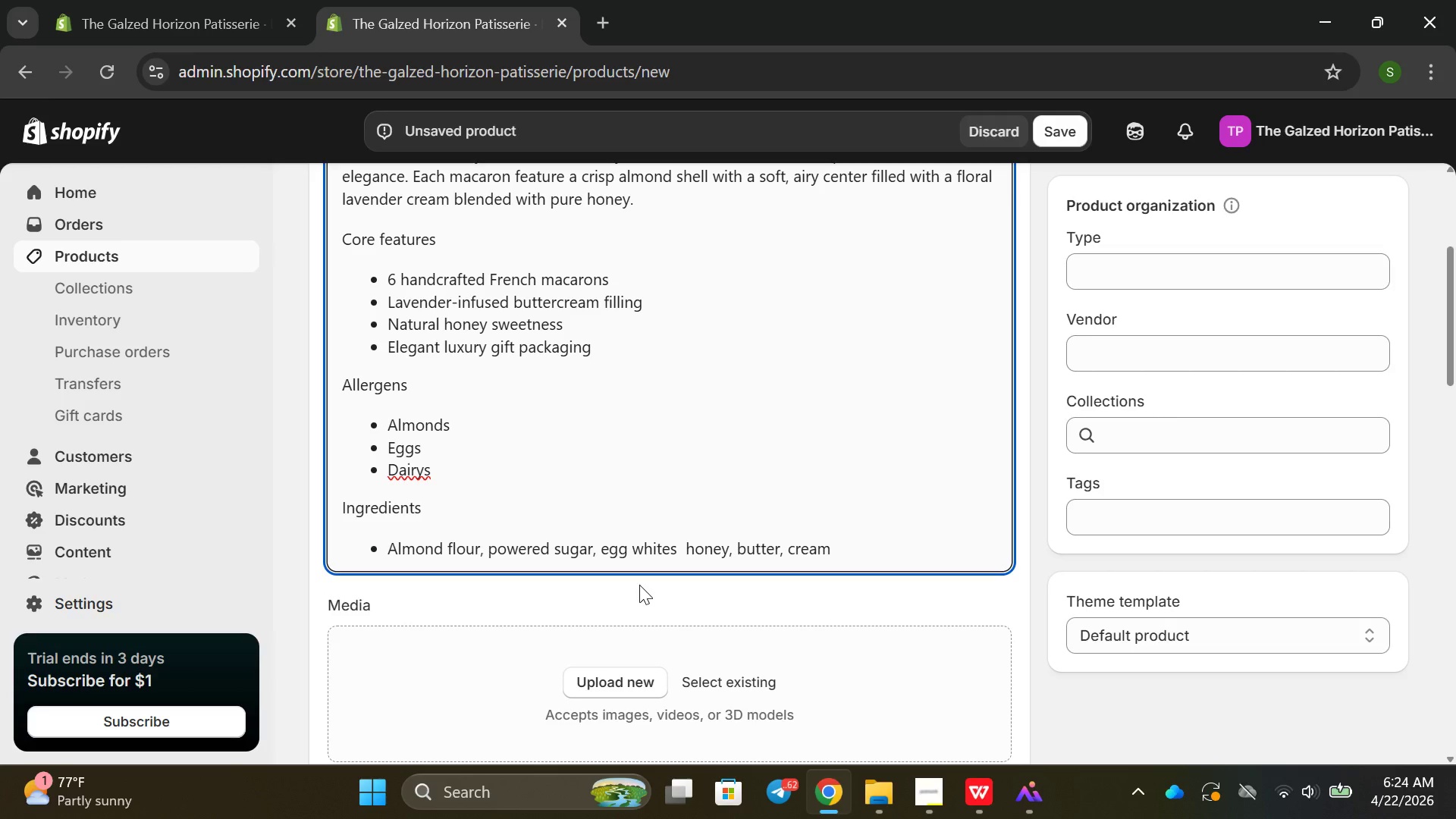 
key(Enter)
 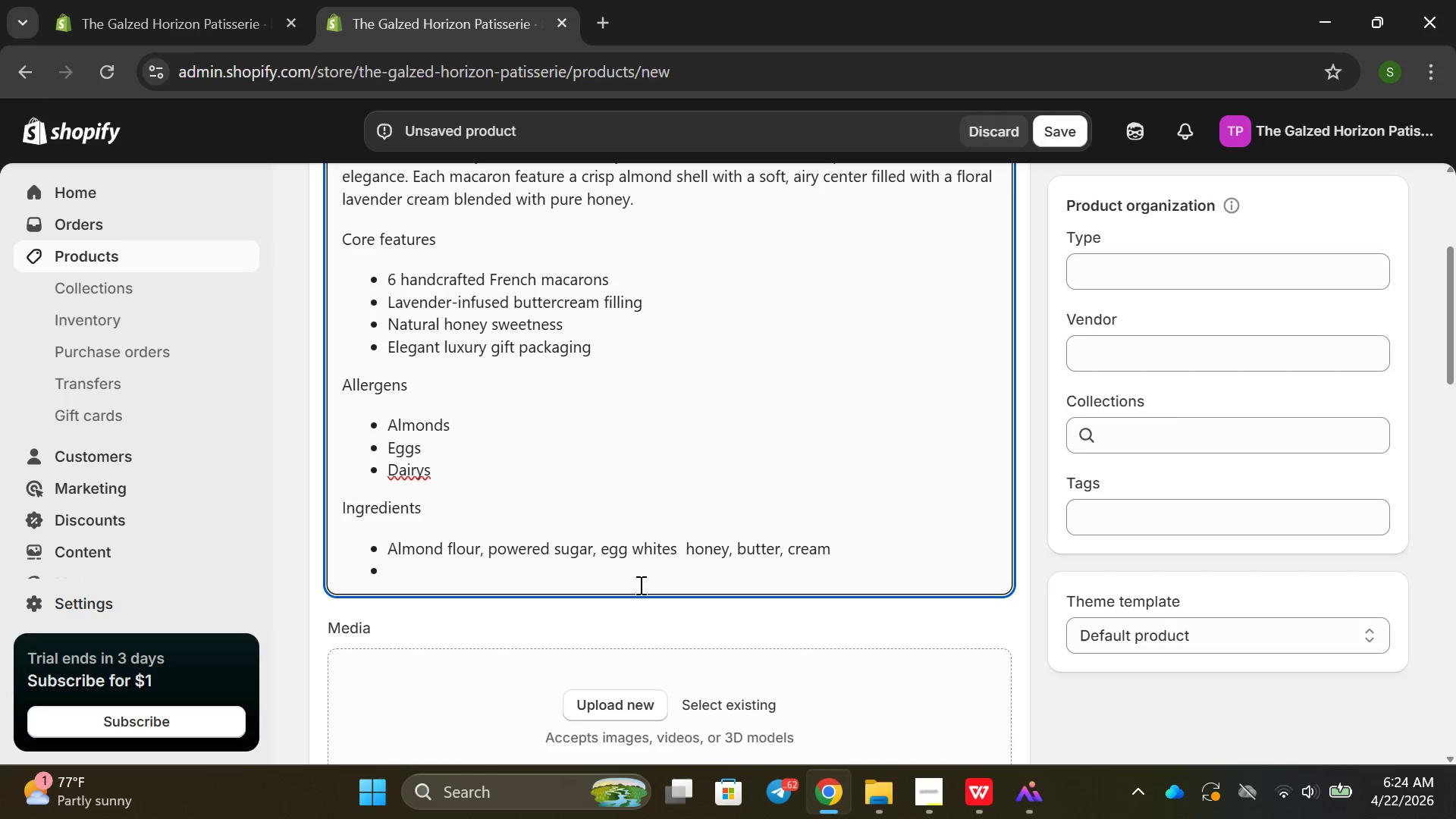 
key(Backspace)
 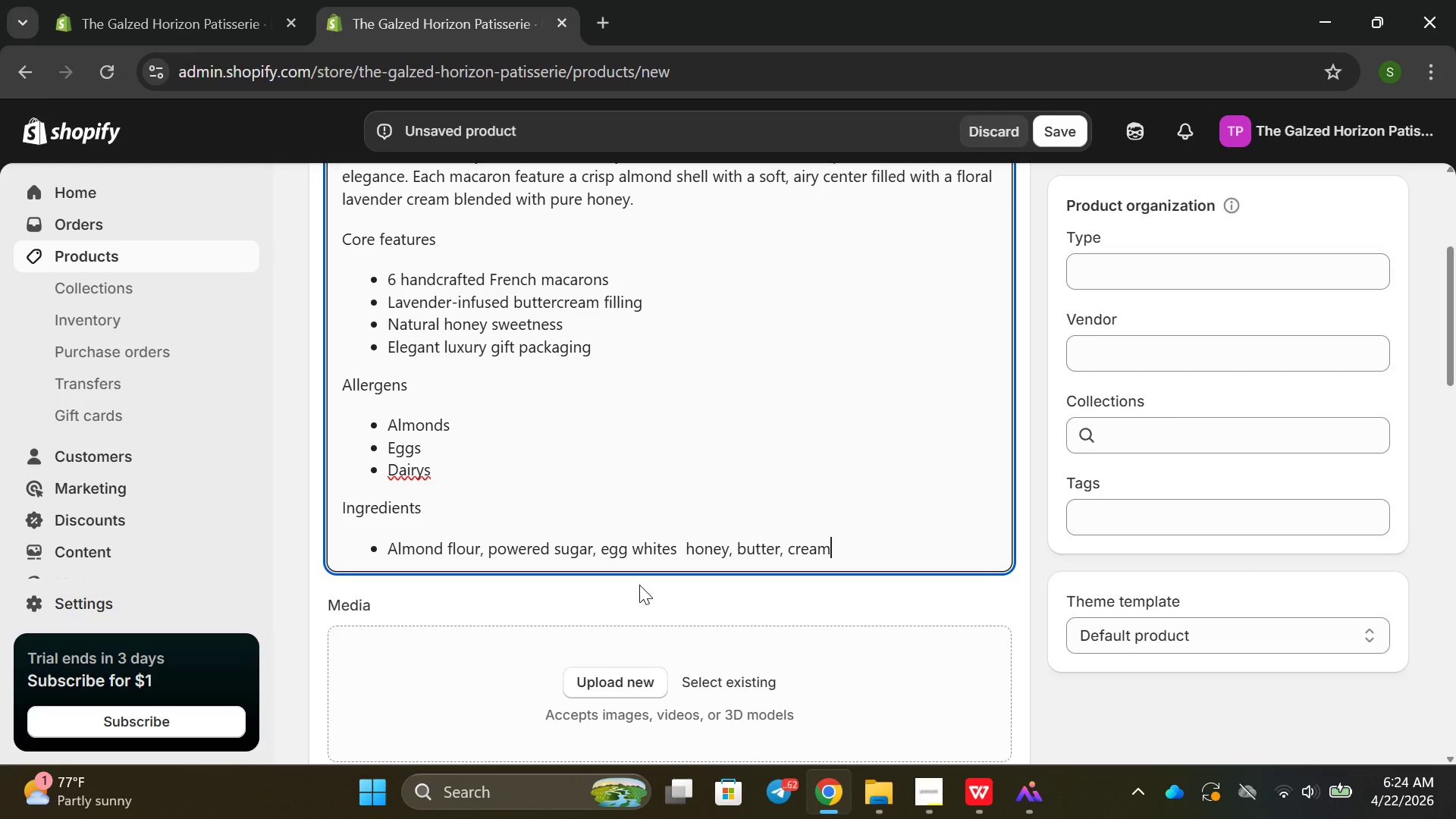 
key(Backspace)
 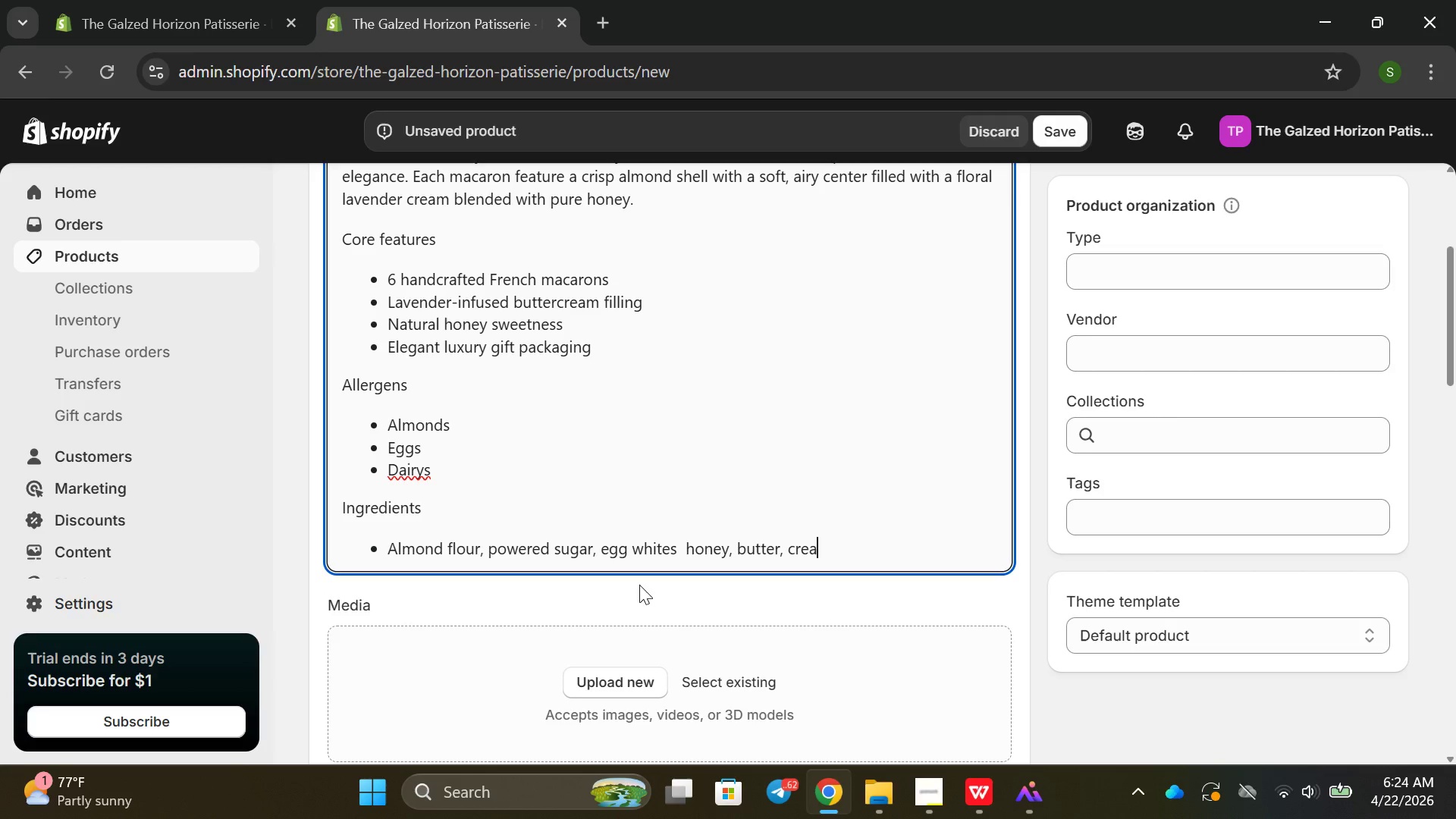 
key(M)
 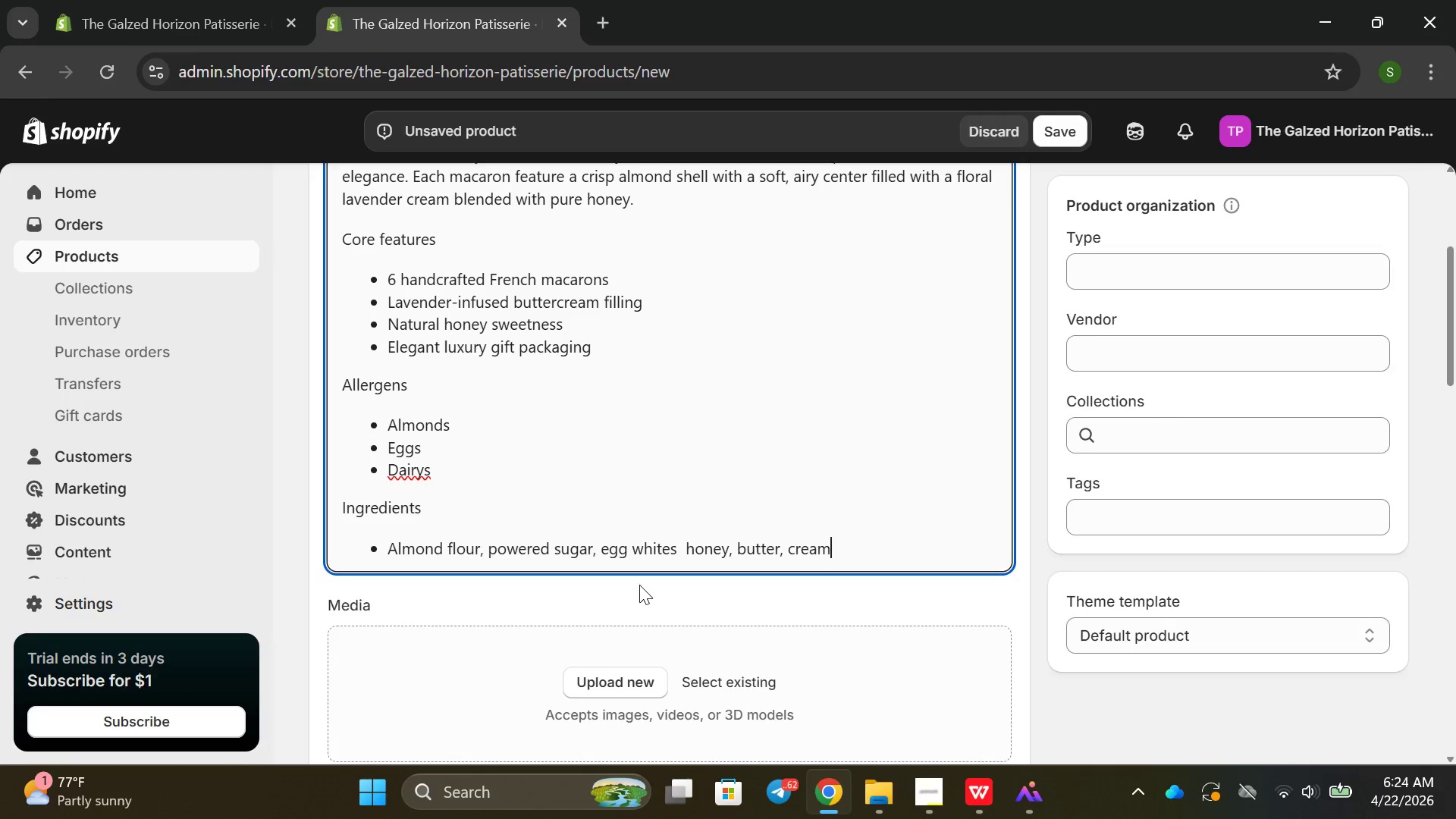 
key(Enter)
 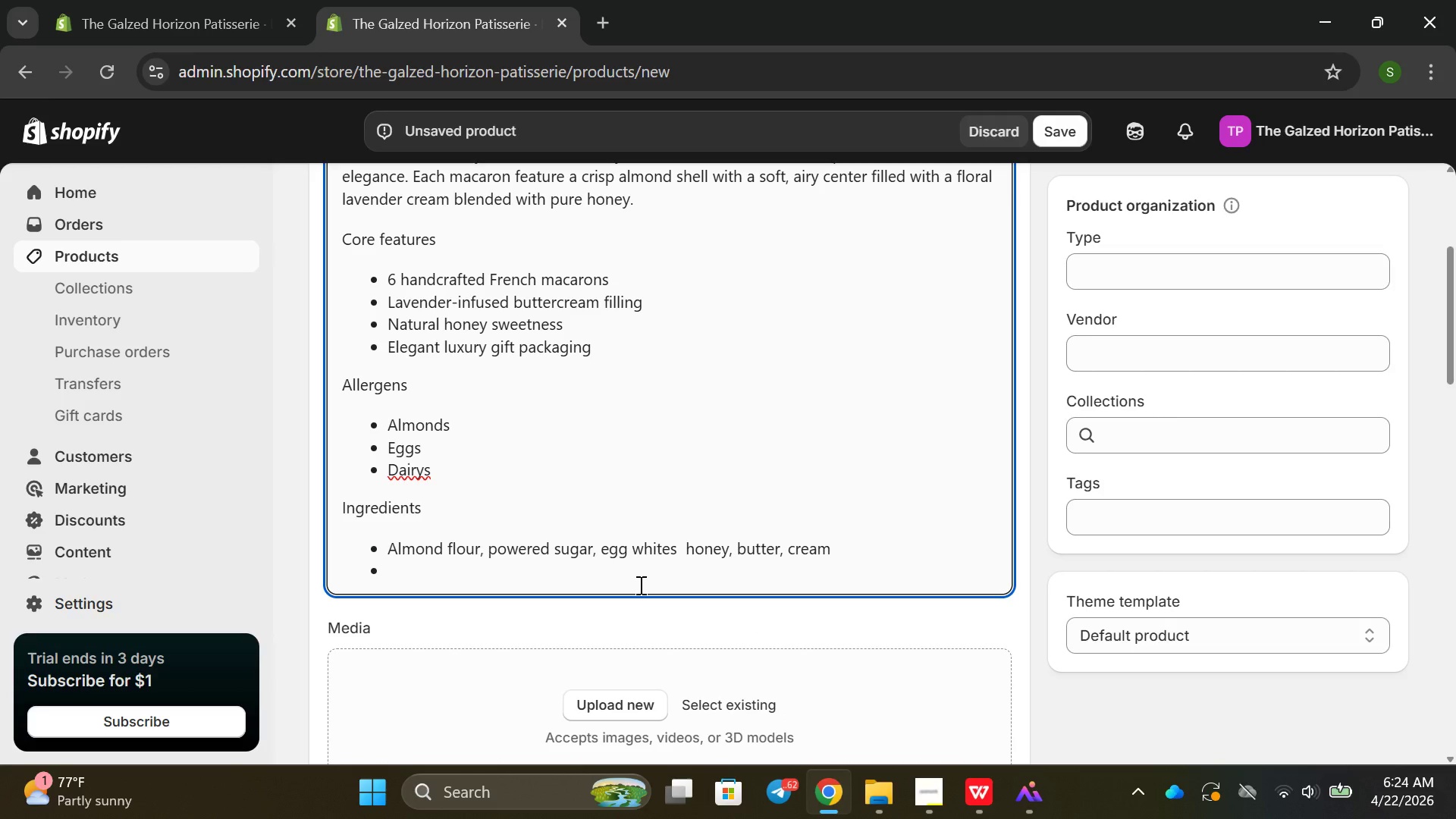 
key(Enter)
 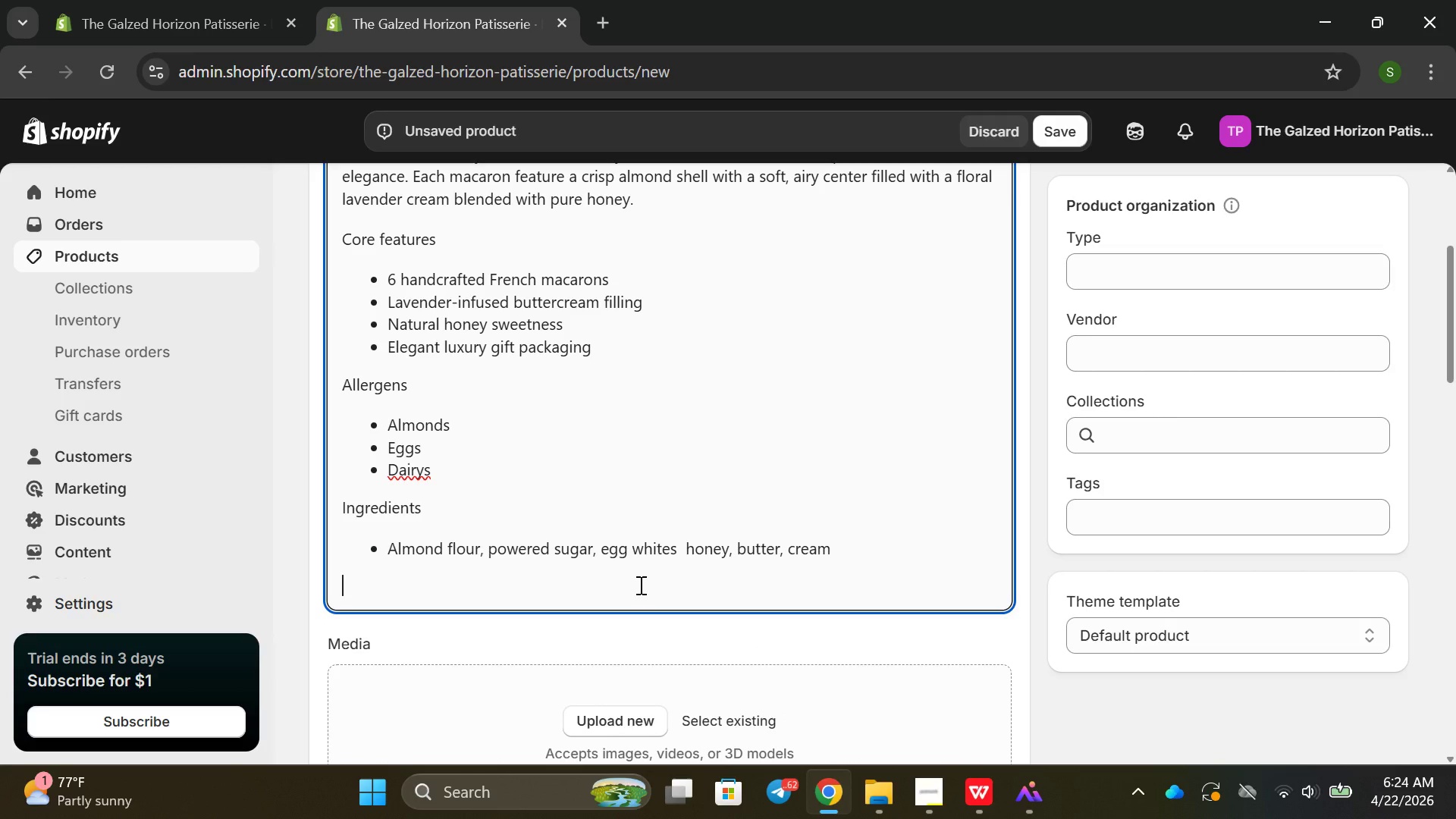 
type(Quant)
 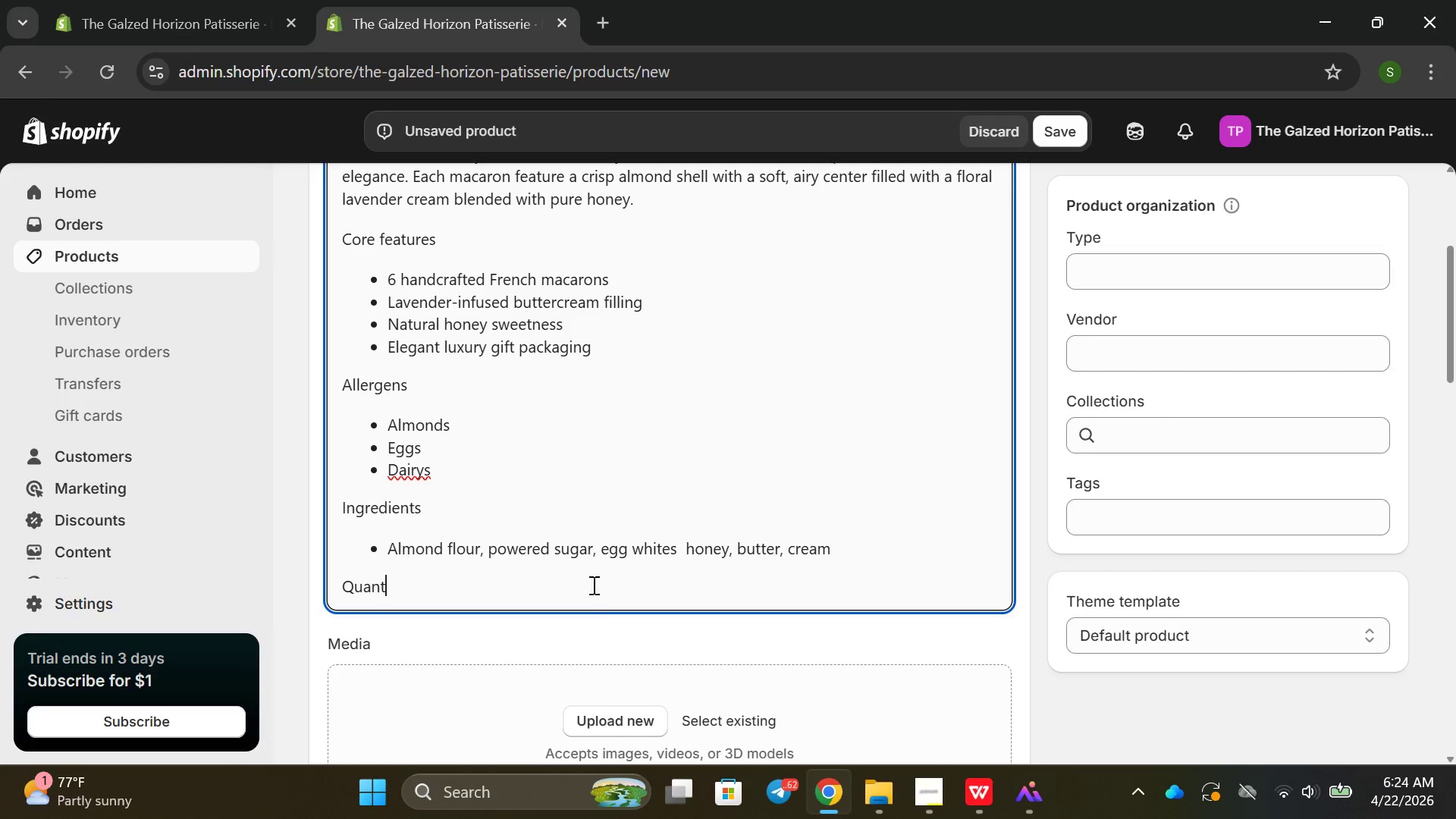 
left_click([631, 624])
 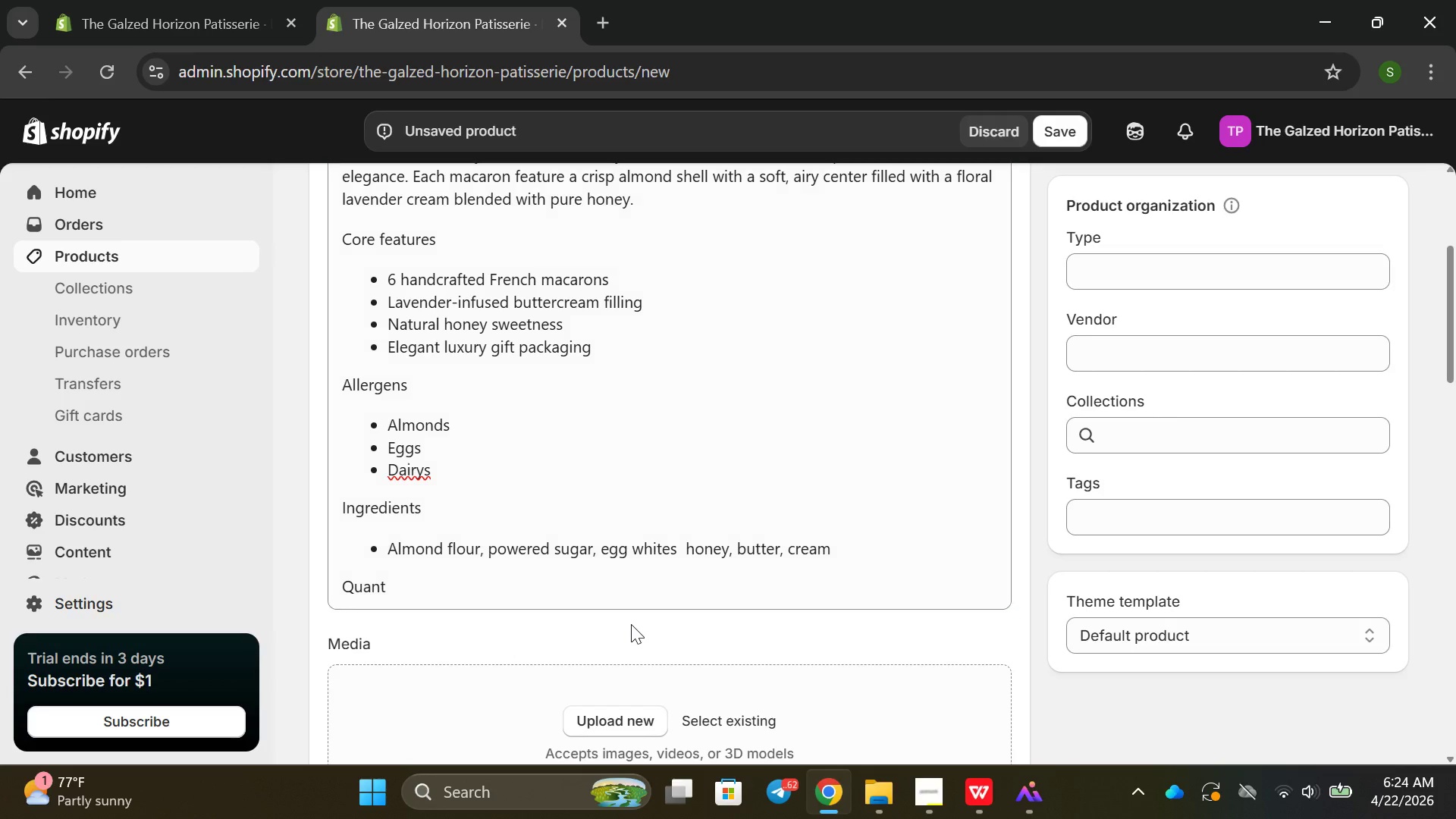 
type(ity)
 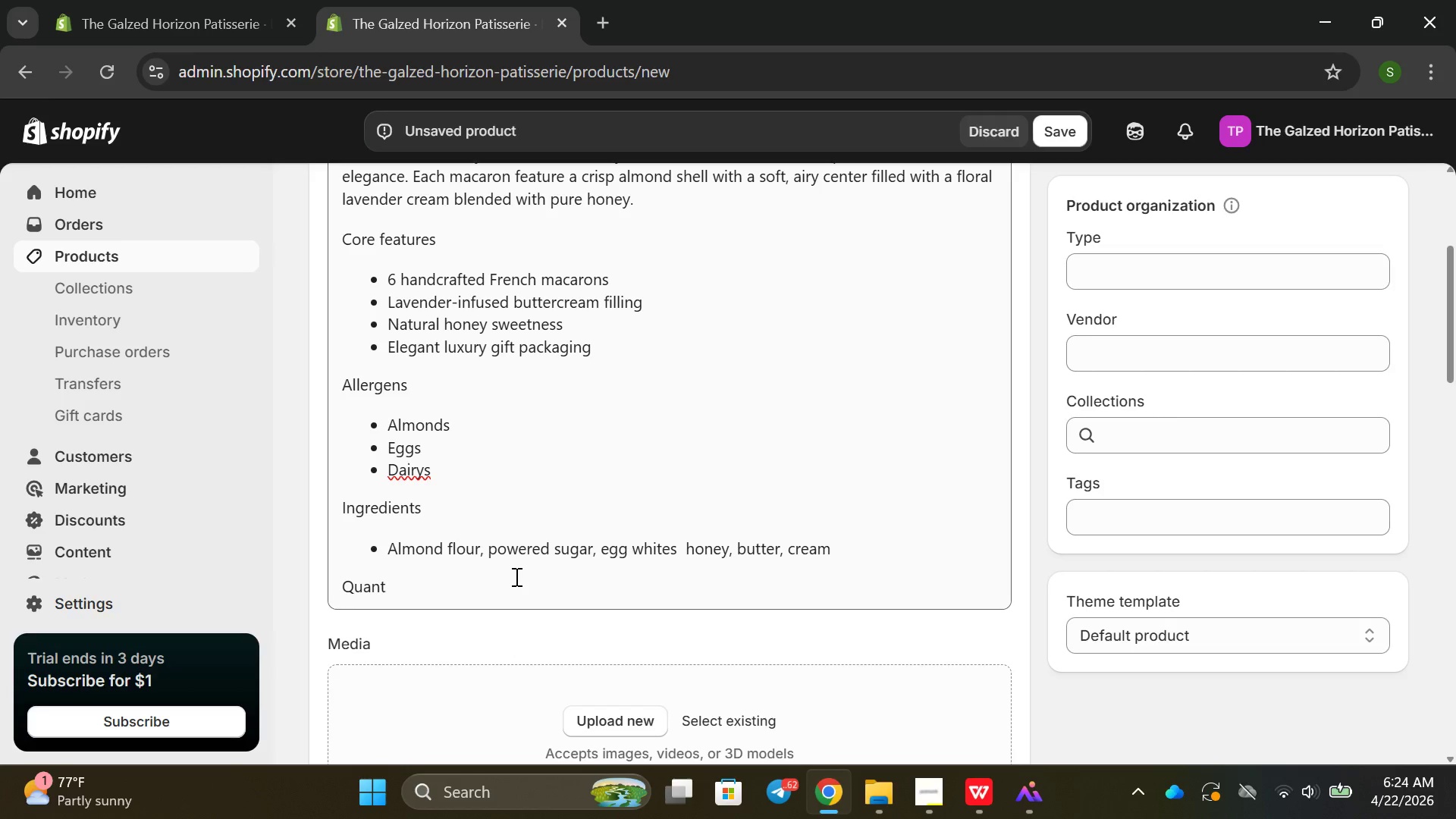 
left_click([515, 576])
 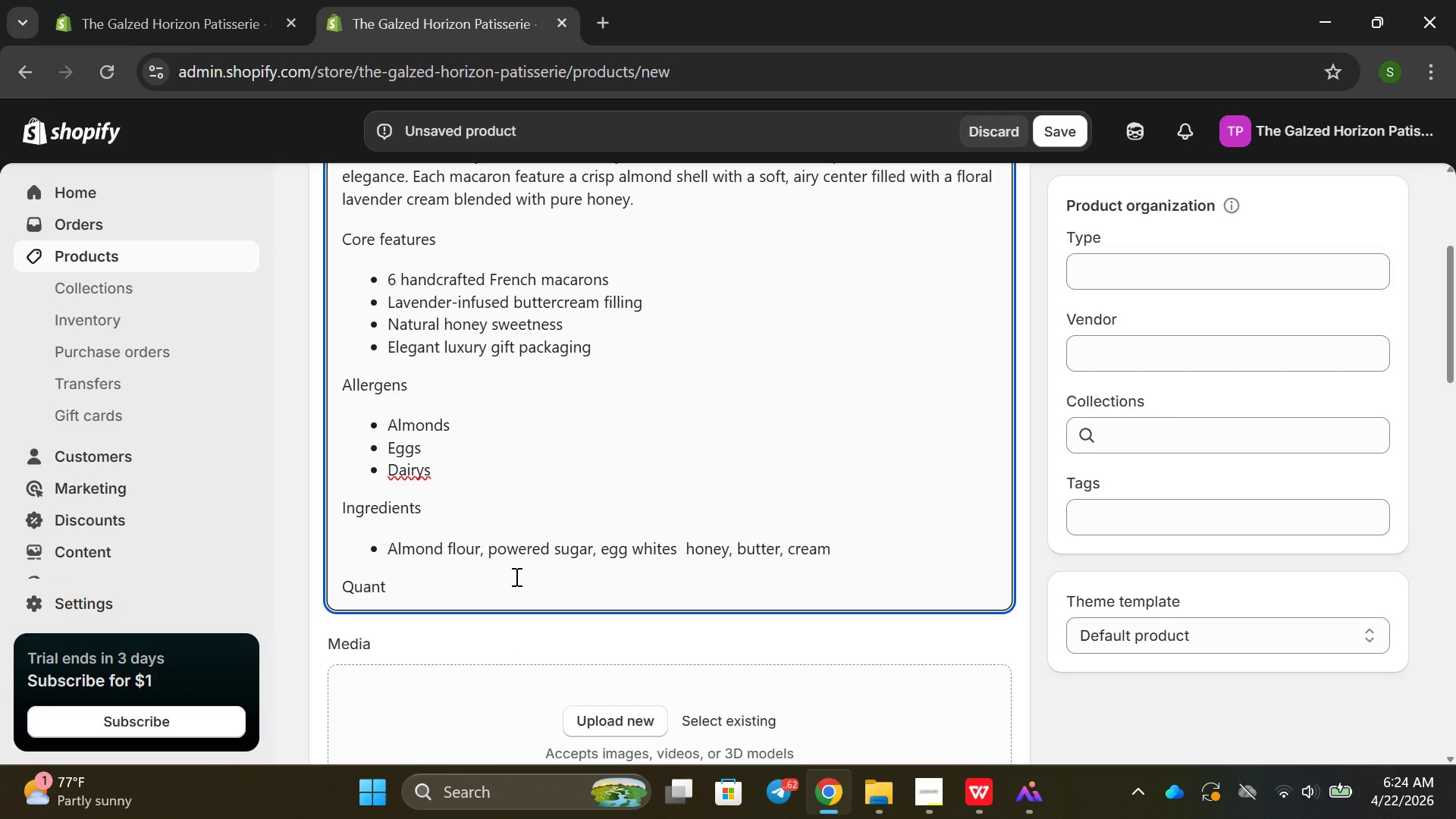 
type(ity)
 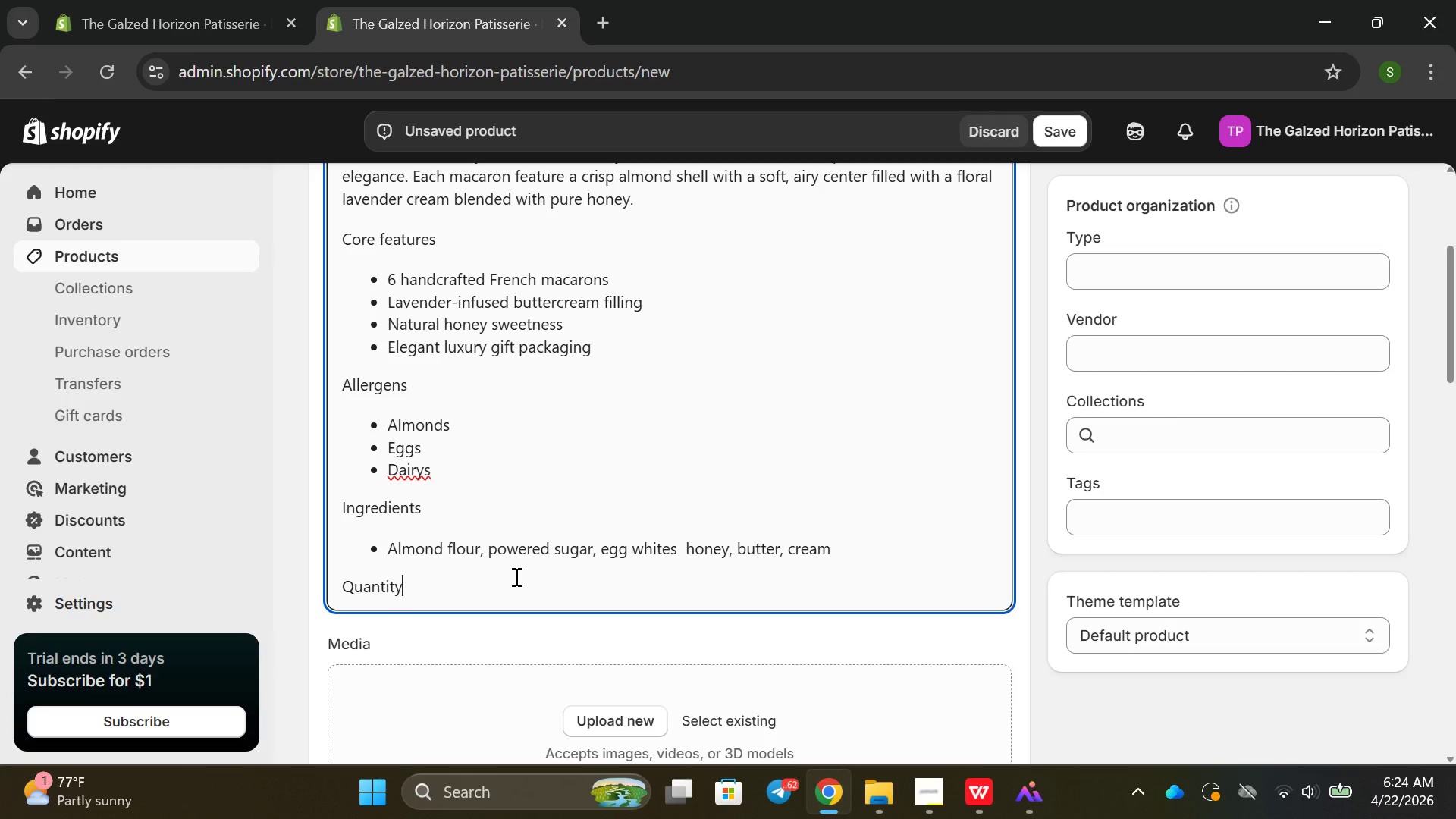 
key(Enter)
 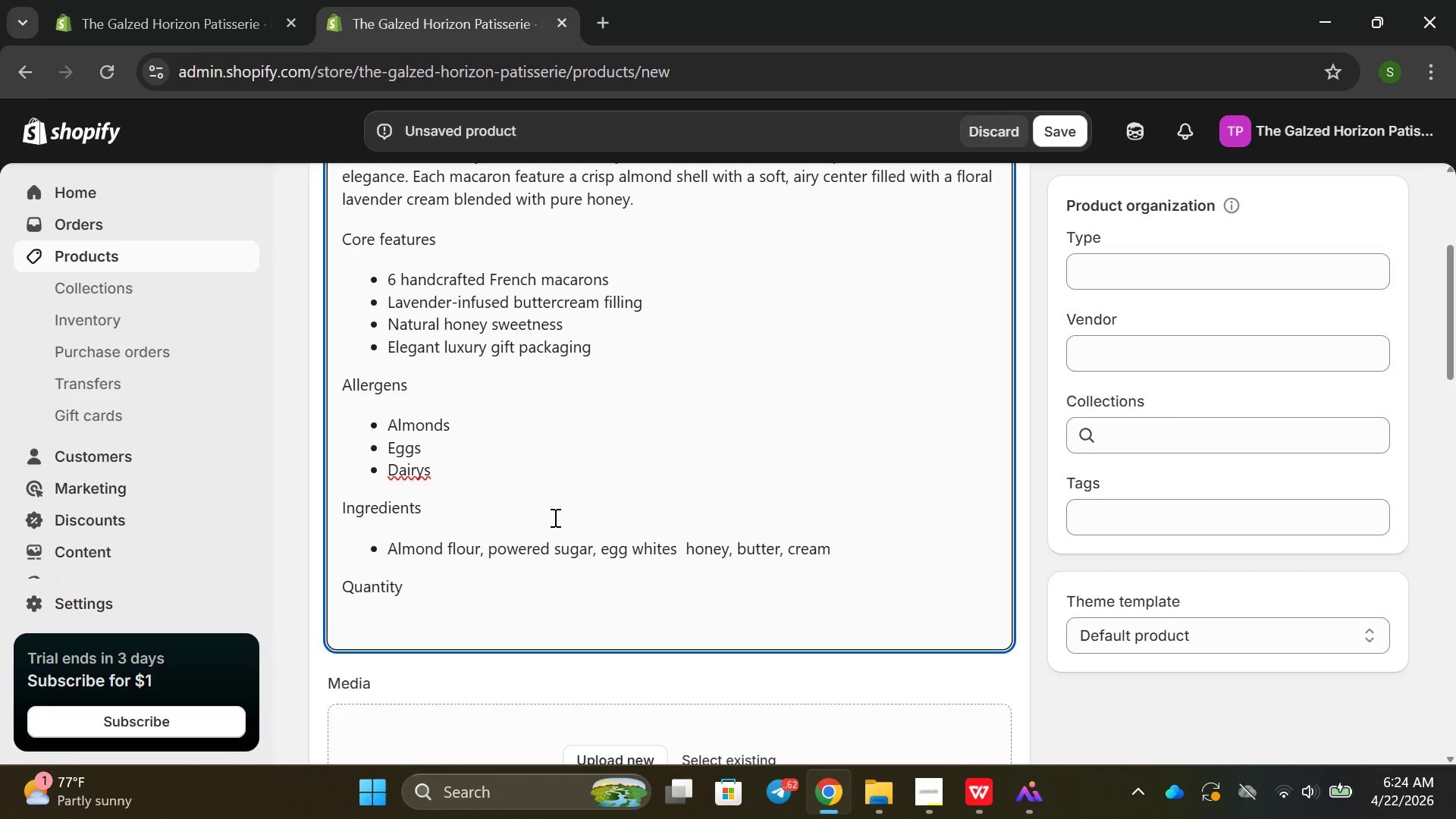 
wait(5.33)
 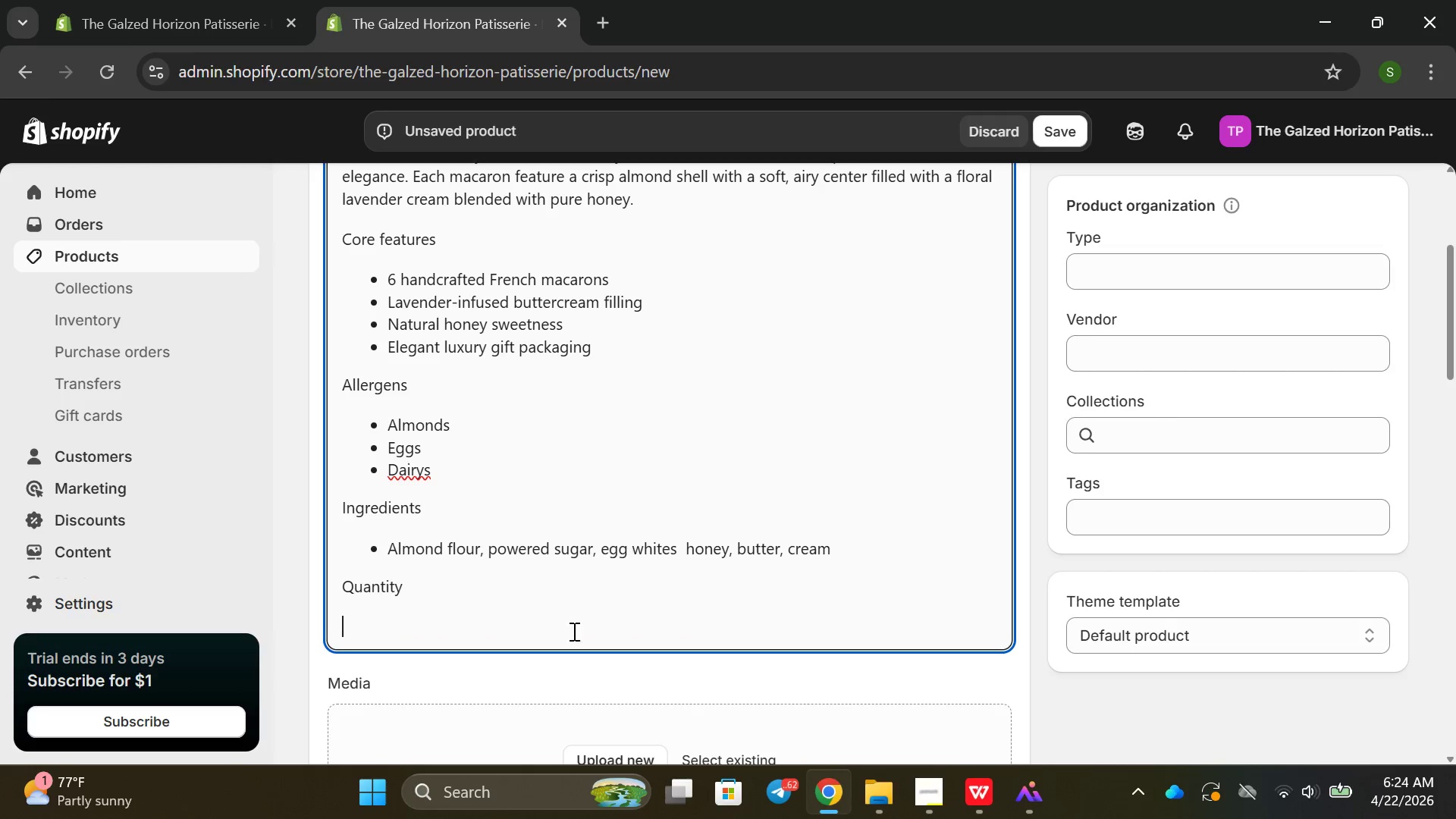 
type(6 mac)
key(Backspace)
key(Backspace)
key(Backspace)
key(Backspace)
key(Backspace)
 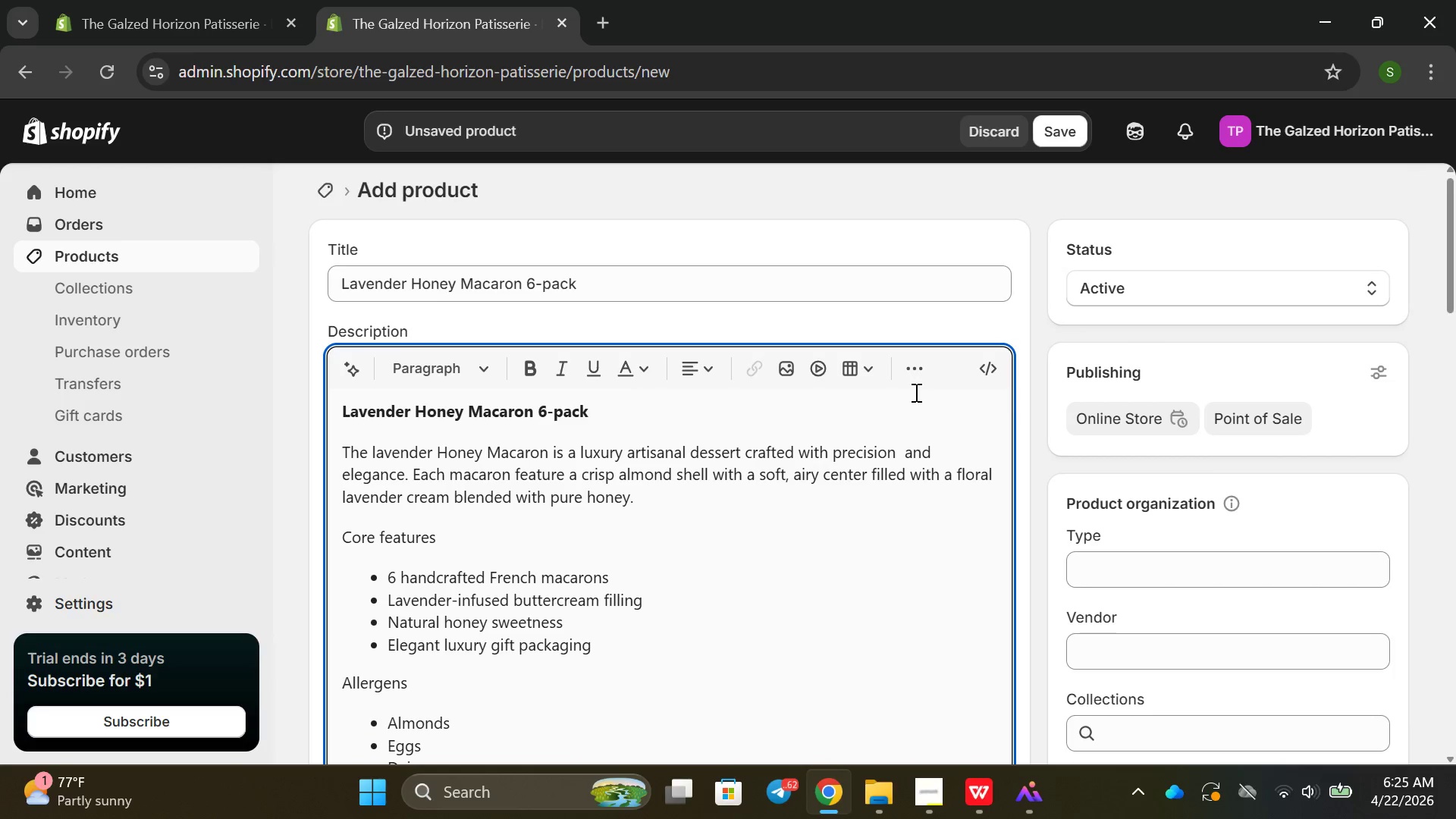 
left_click([914, 383])
 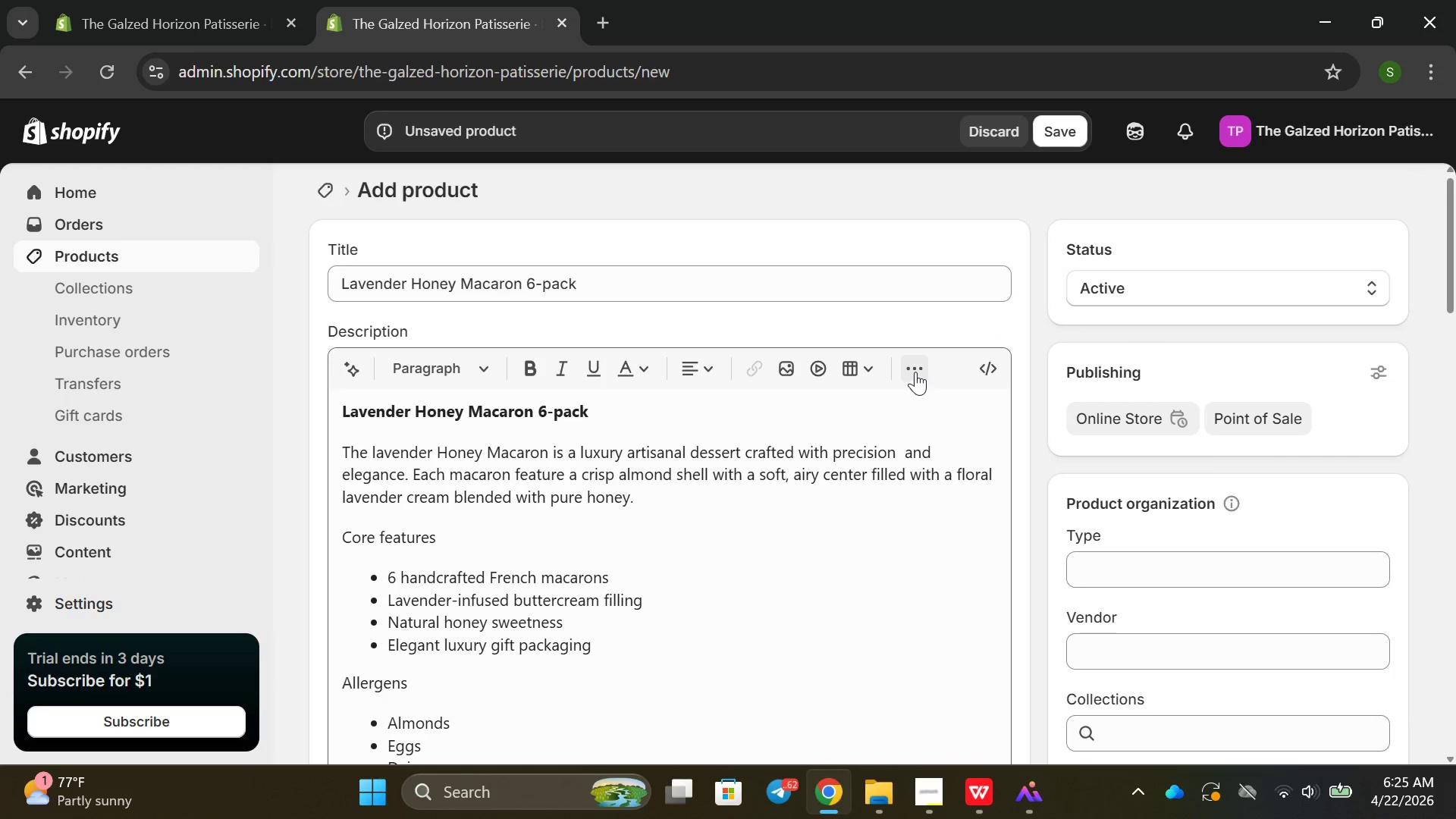 
left_click([915, 372])
 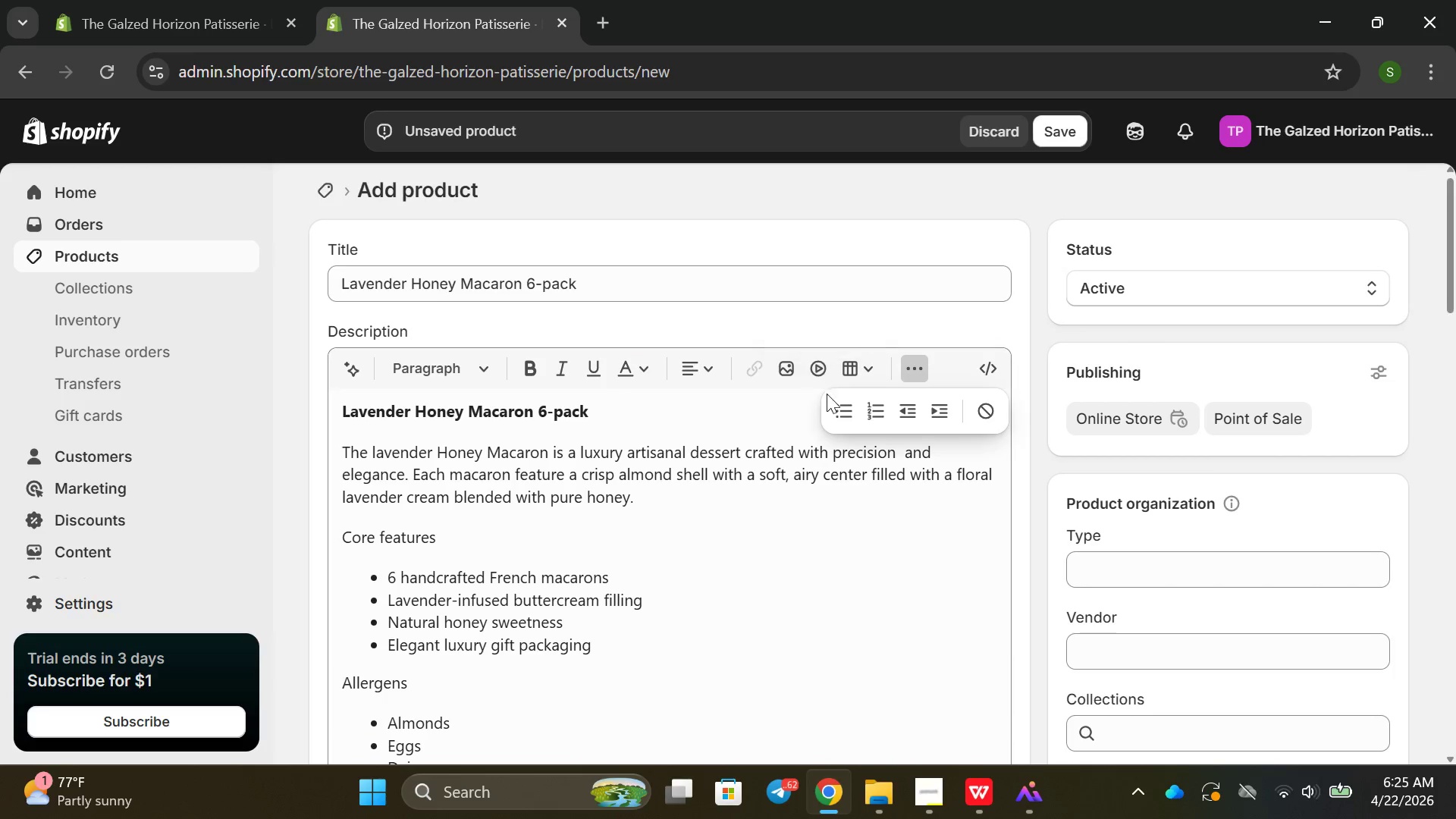 
left_click([830, 397])
 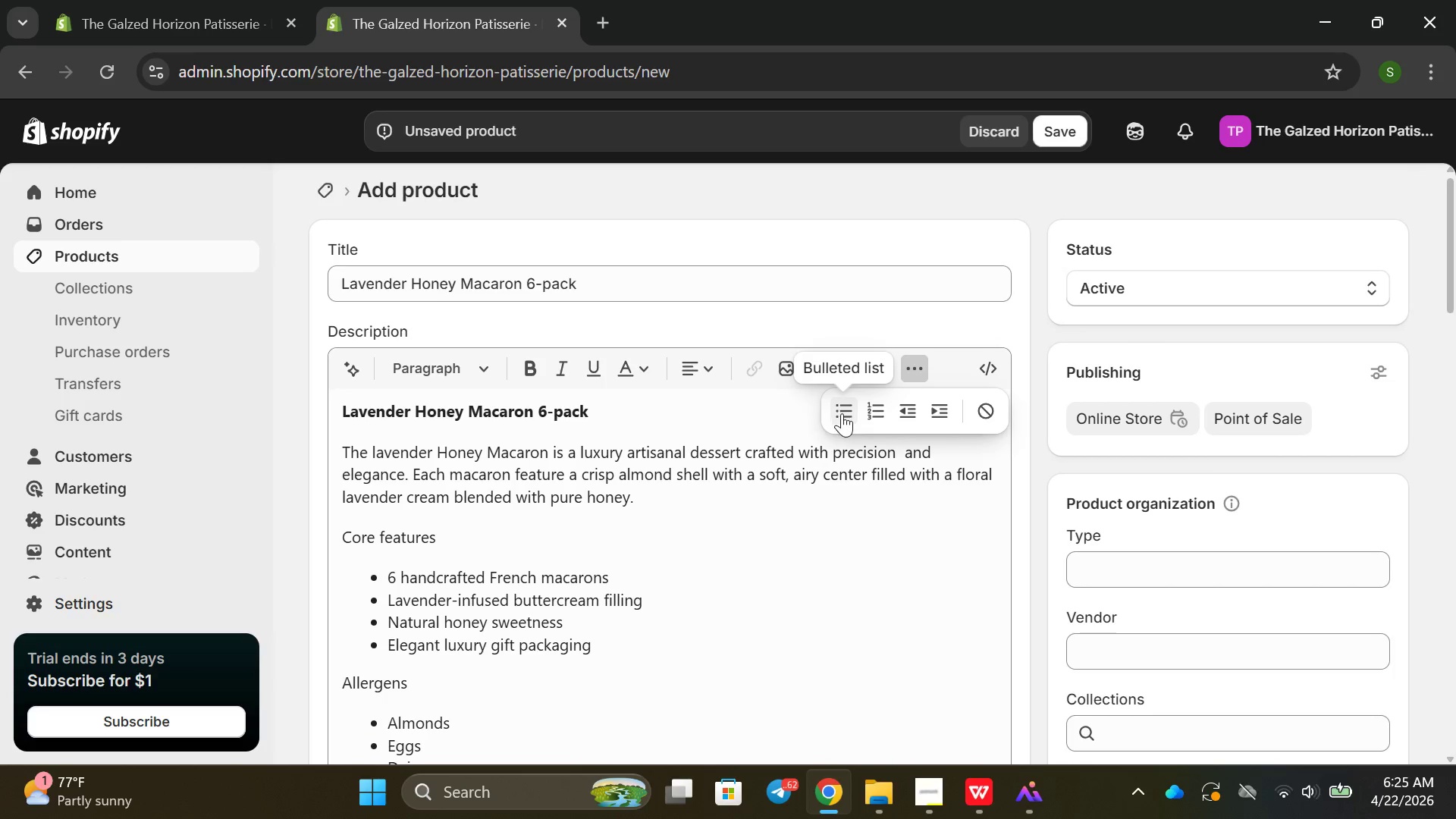 
left_click([842, 413])
 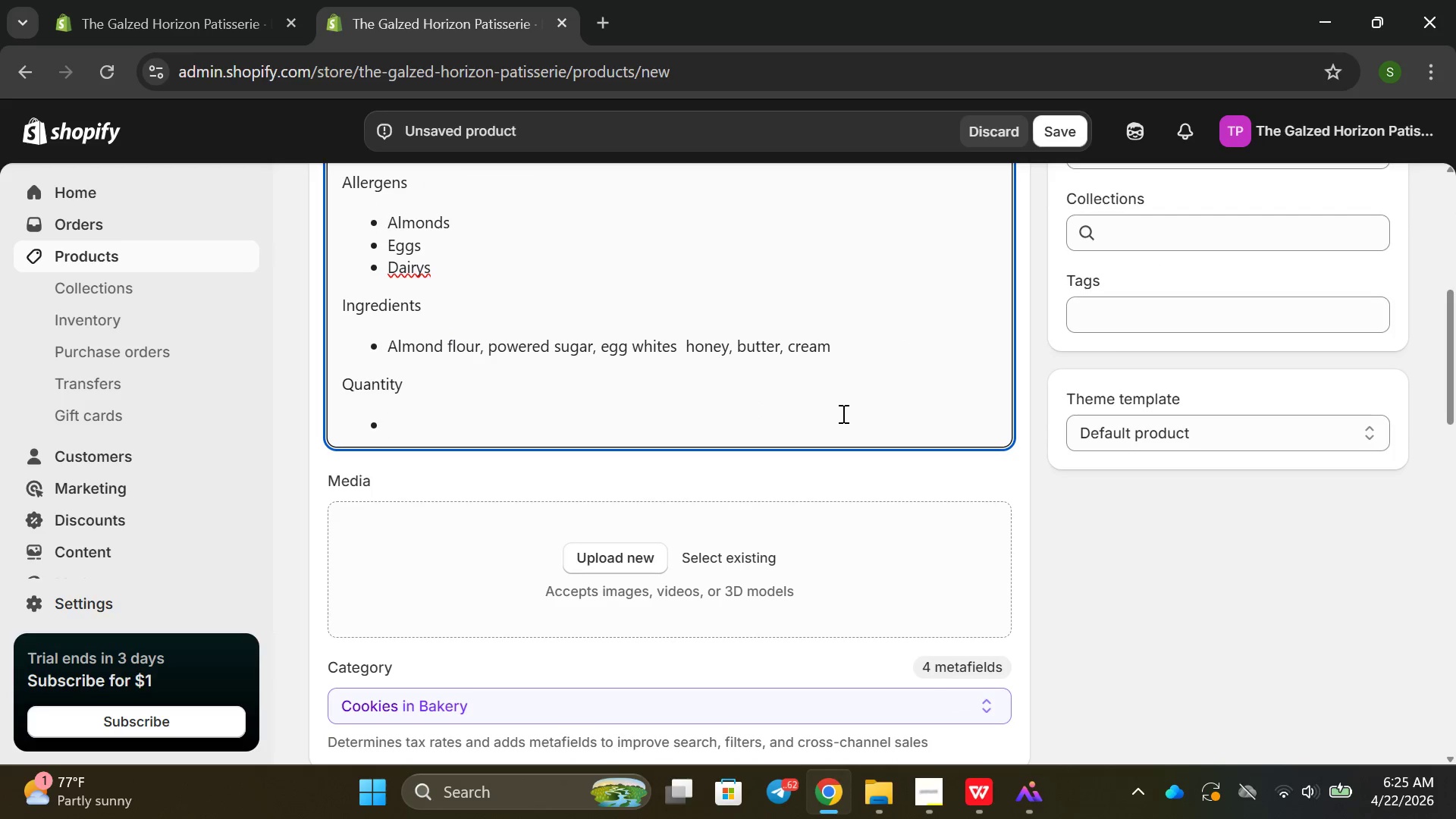 
hold_key(key=ShiftRight, duration=0.52)
 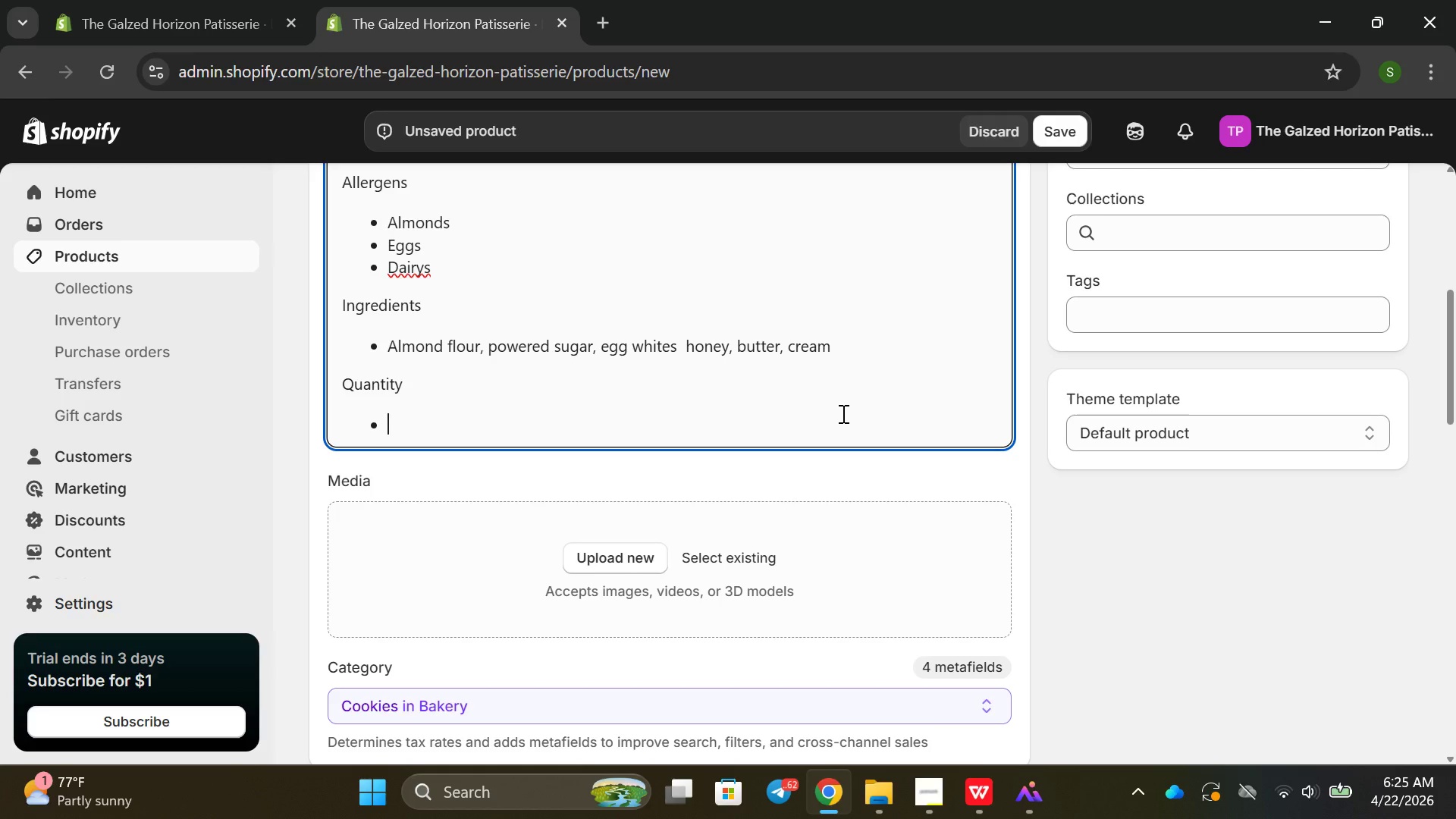 
type(6 maca)
 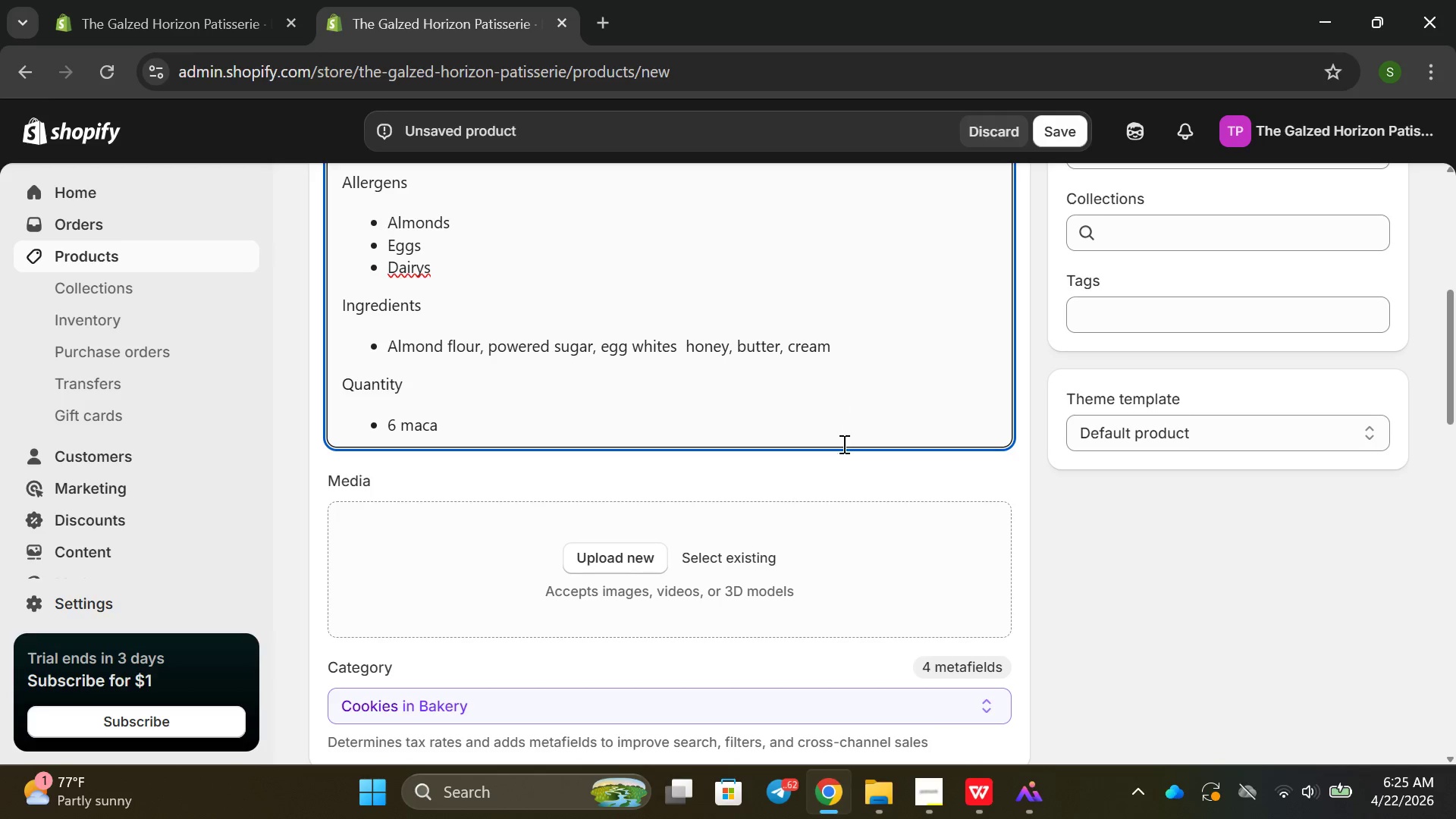 
type(rons )
 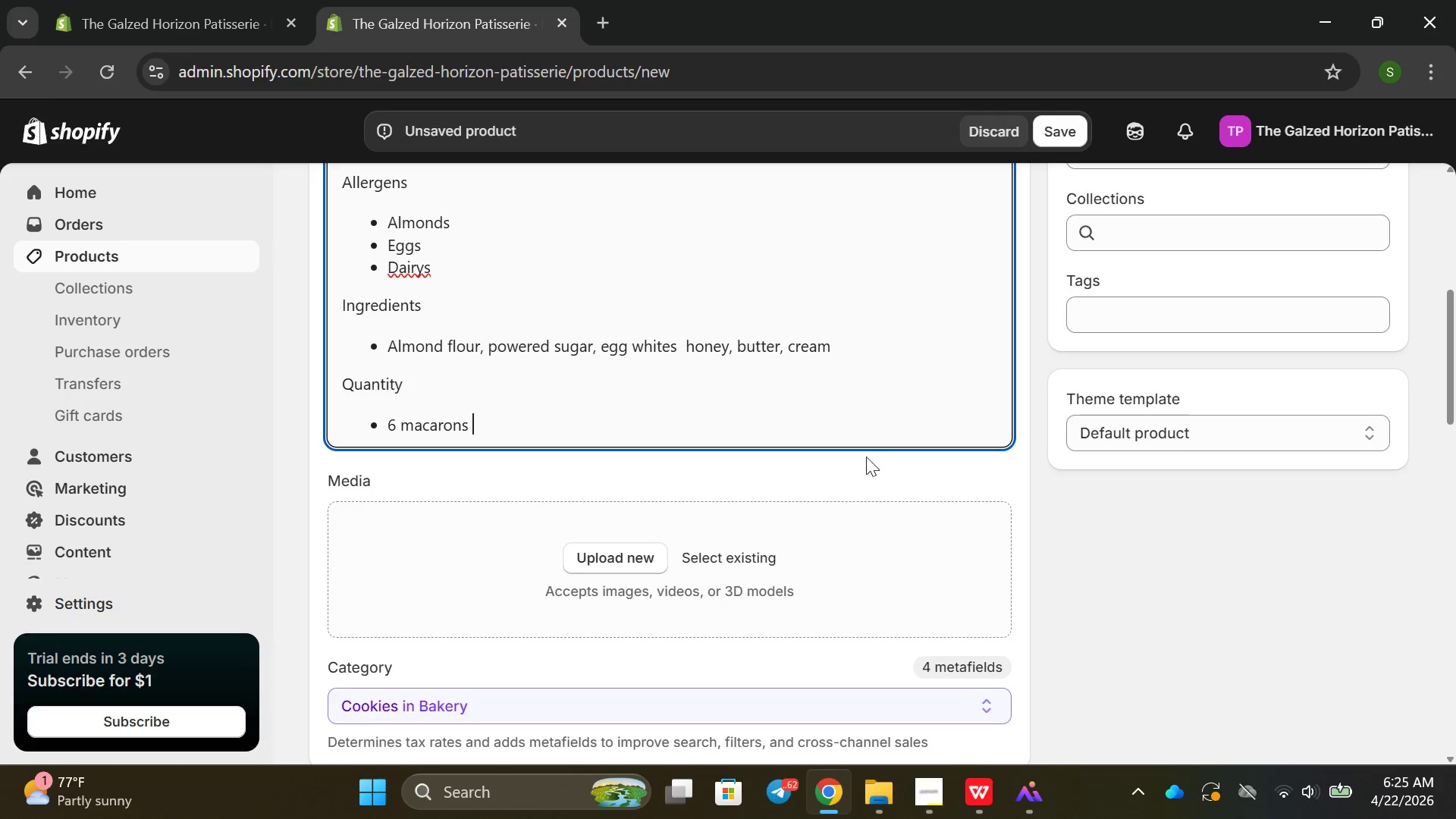 
key(Enter)
 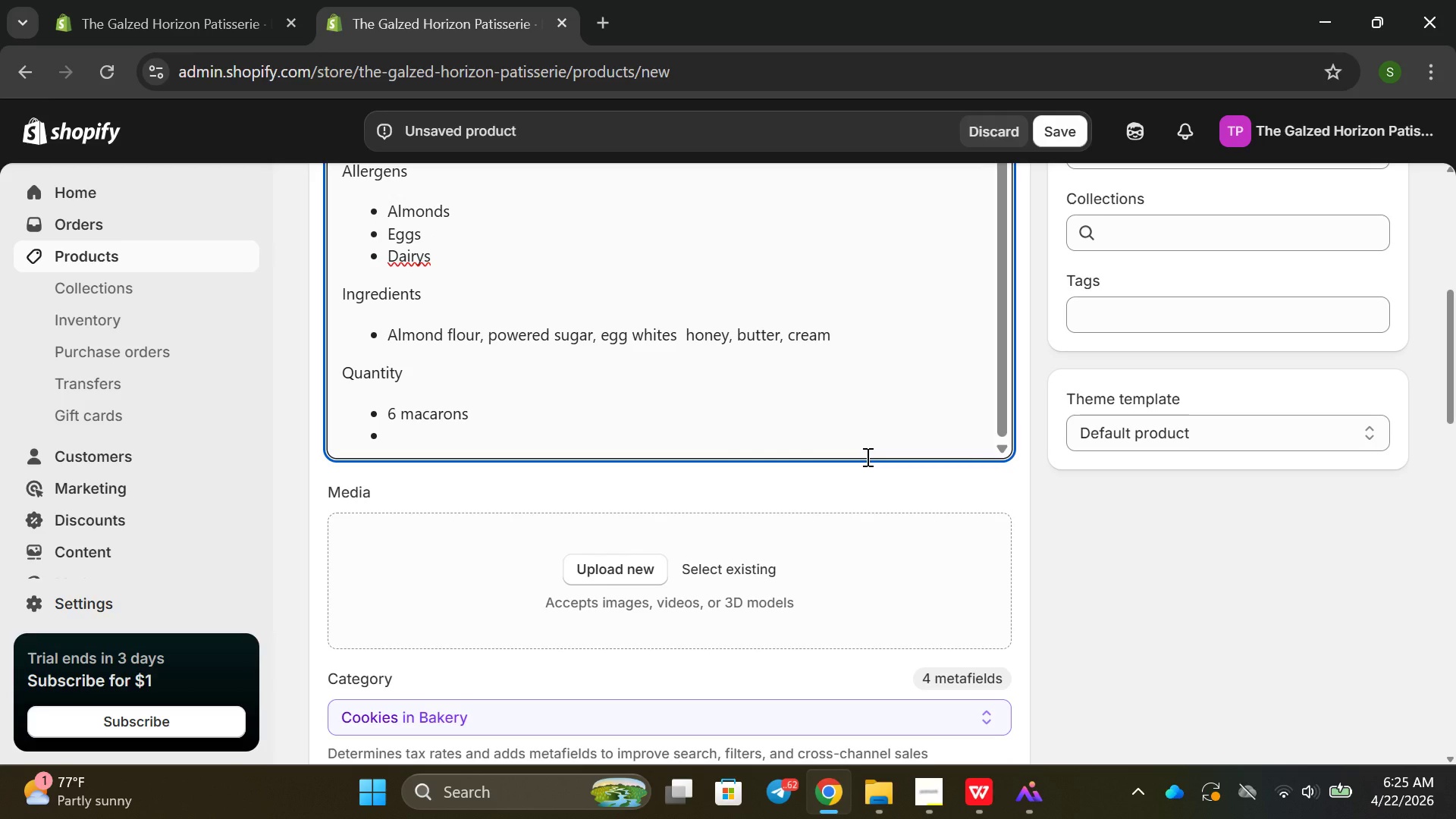 
key(Backspace)
type(per boz)
key(Backspace)
type(x)
 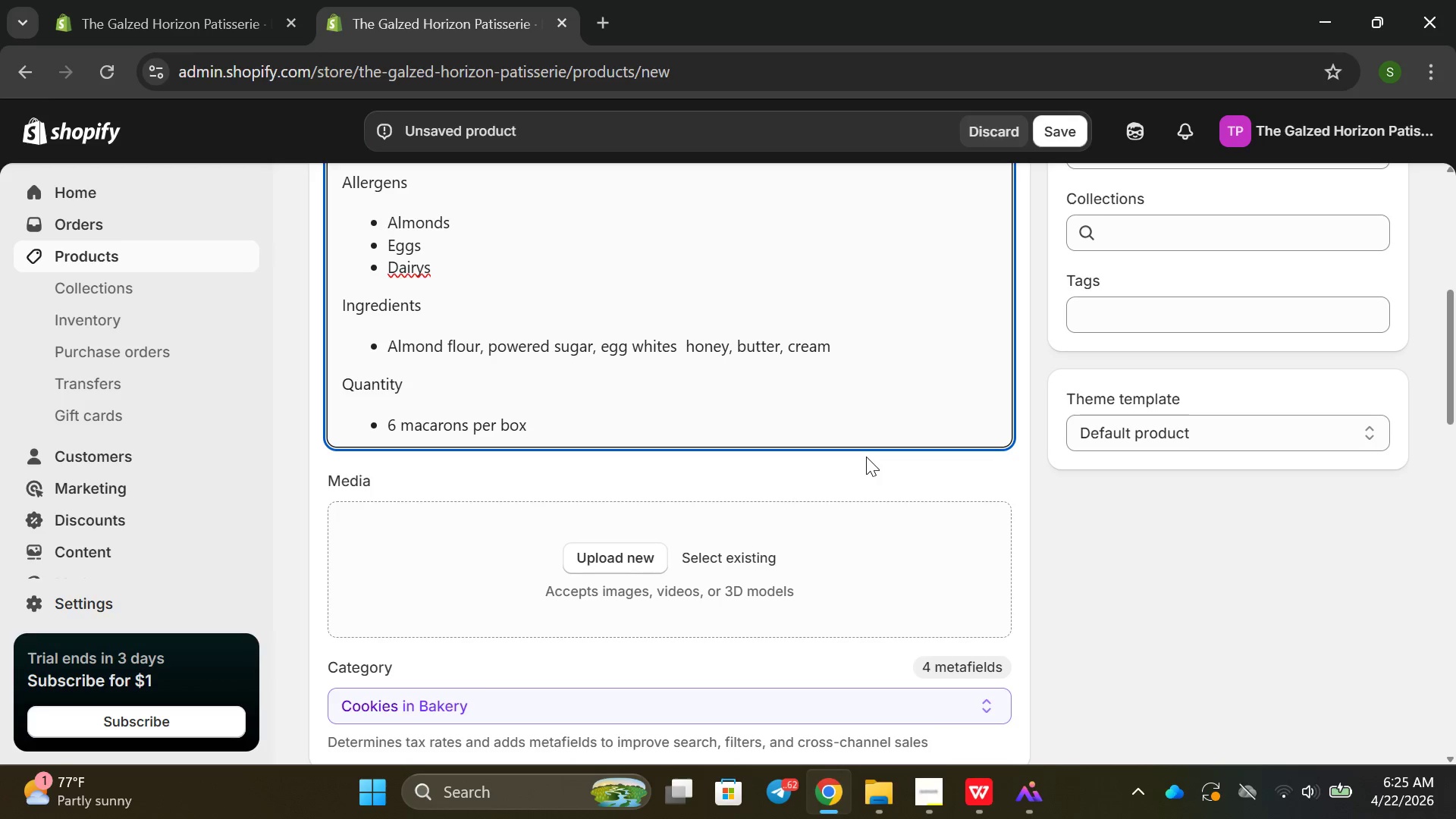 
key(Enter)
 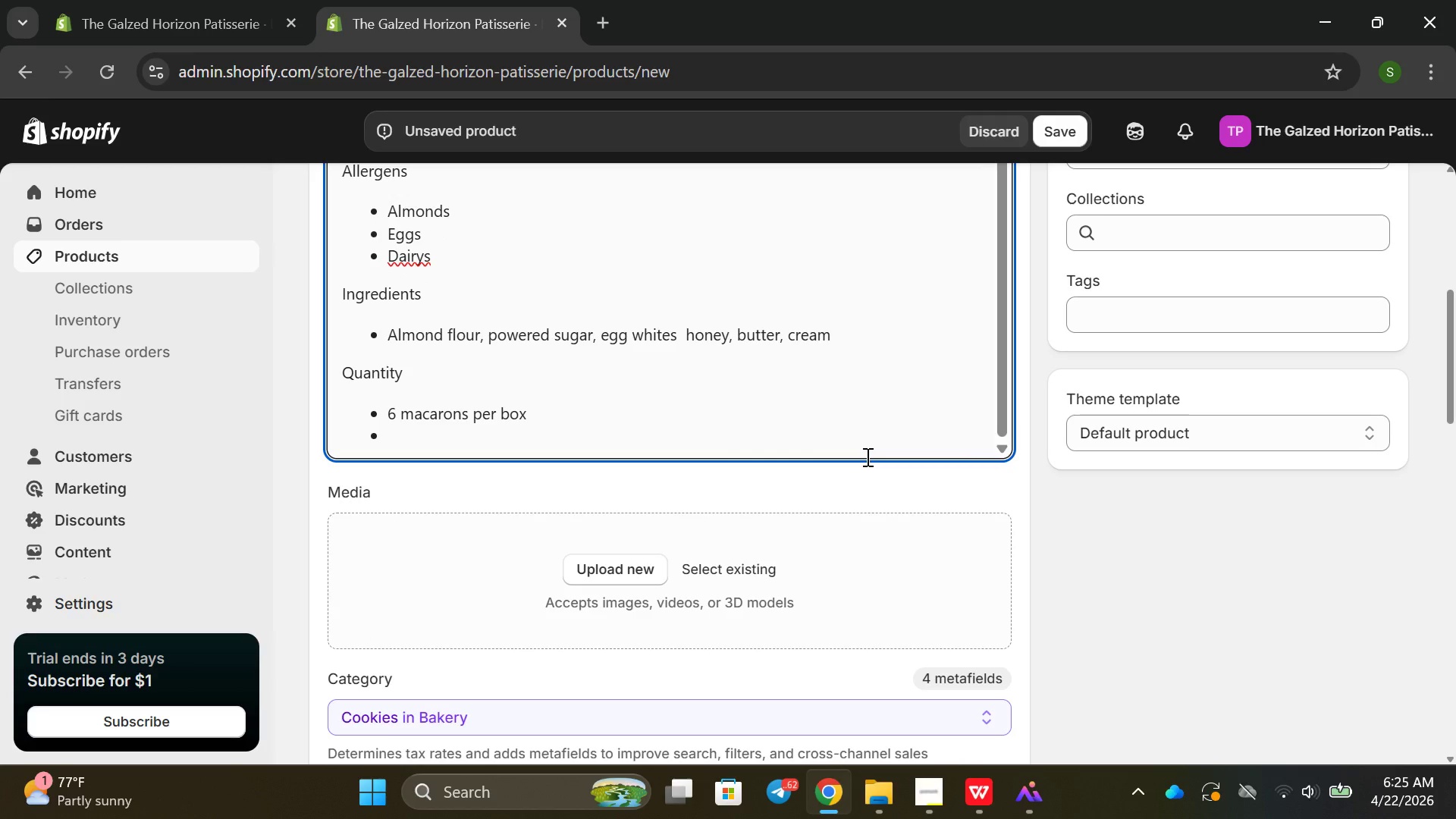 
type(Total weirhgt)
key(Backspace)
key(Backspace)
key(Backspace)
key(Backspace)
key(Backspace)
type(ight )
 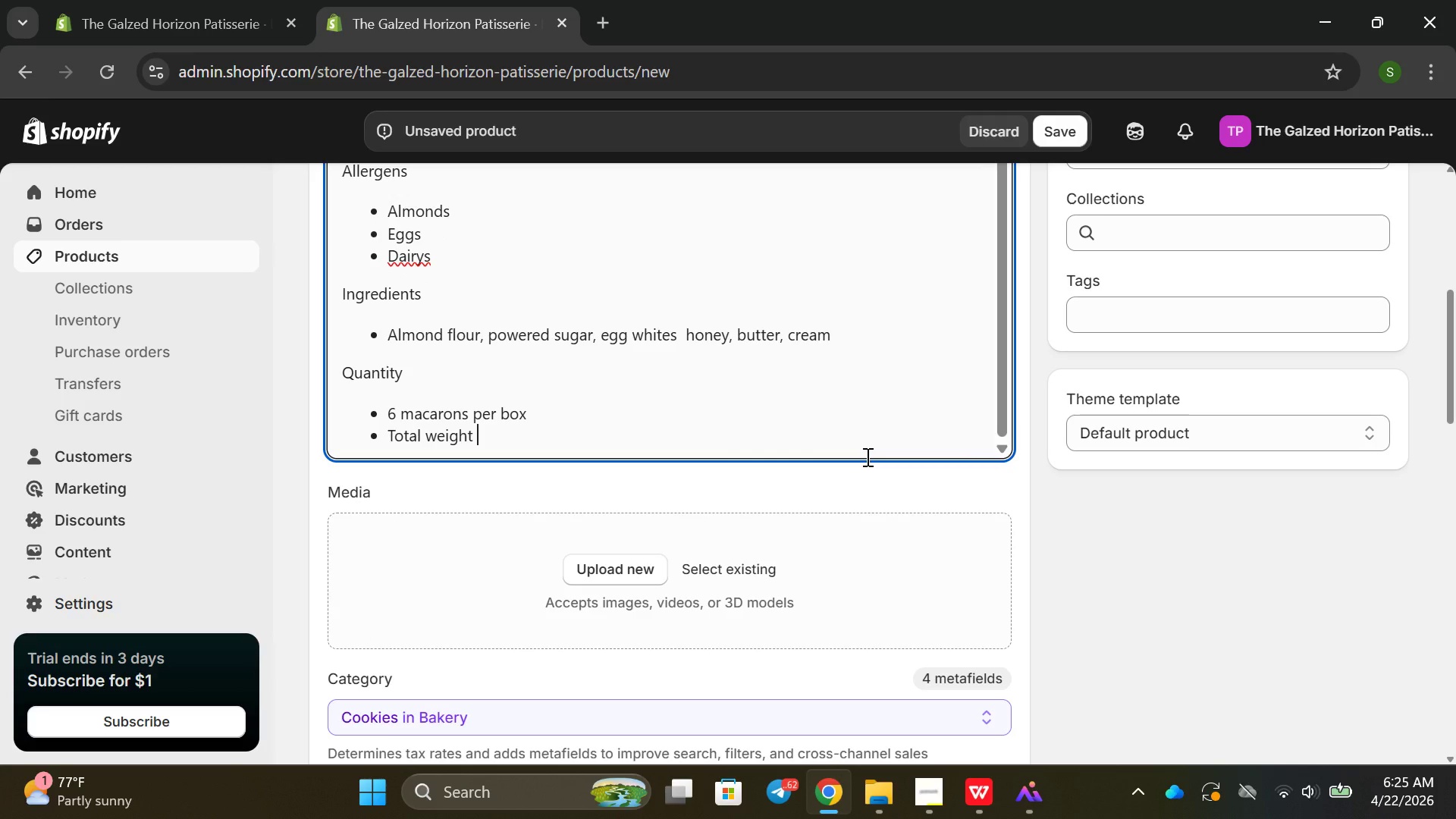 
type(:699)
key(Backspace)
key(Backspace)
type(00 g)
 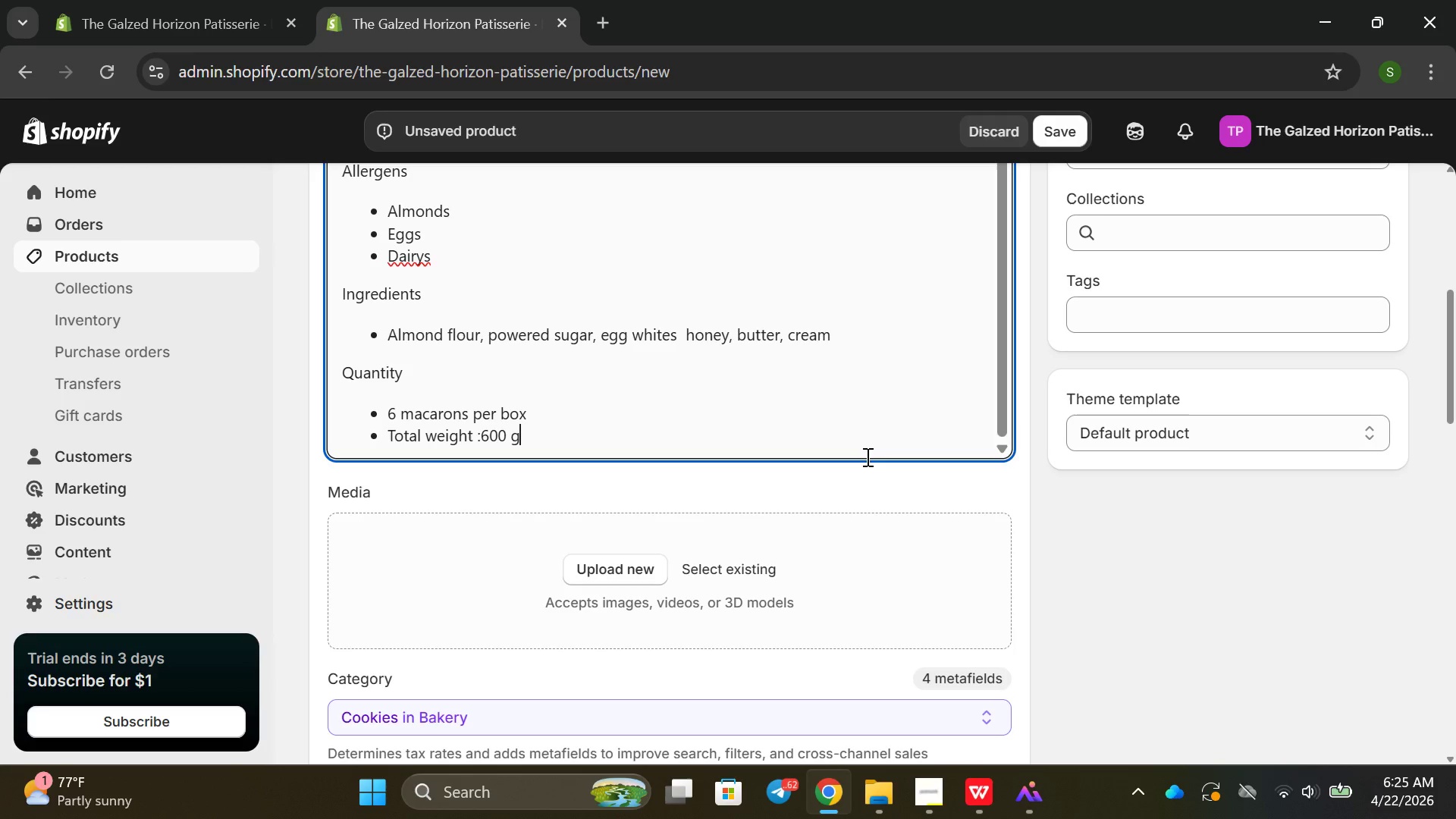 
key(Enter)
 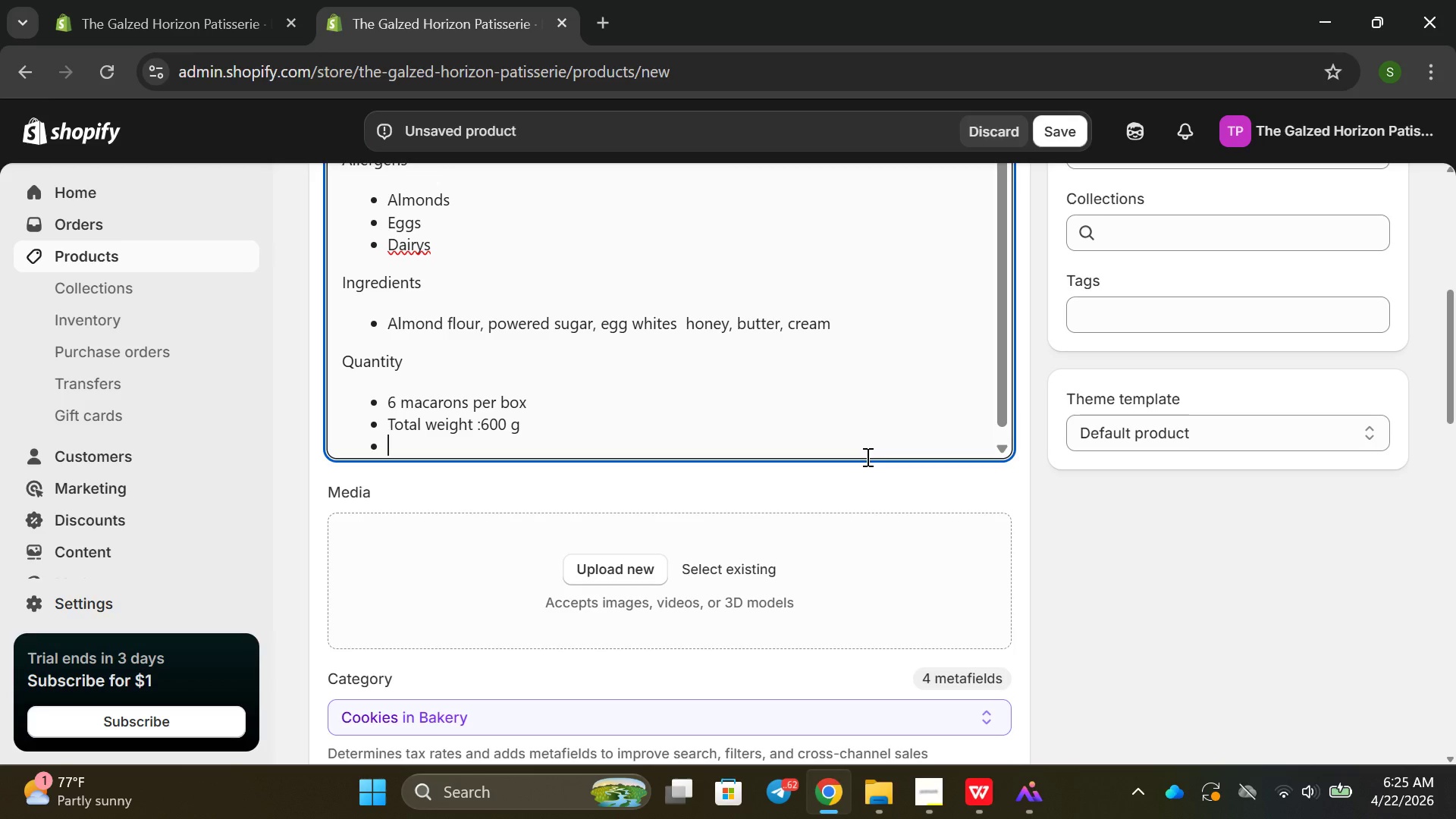 
wait(5.98)
 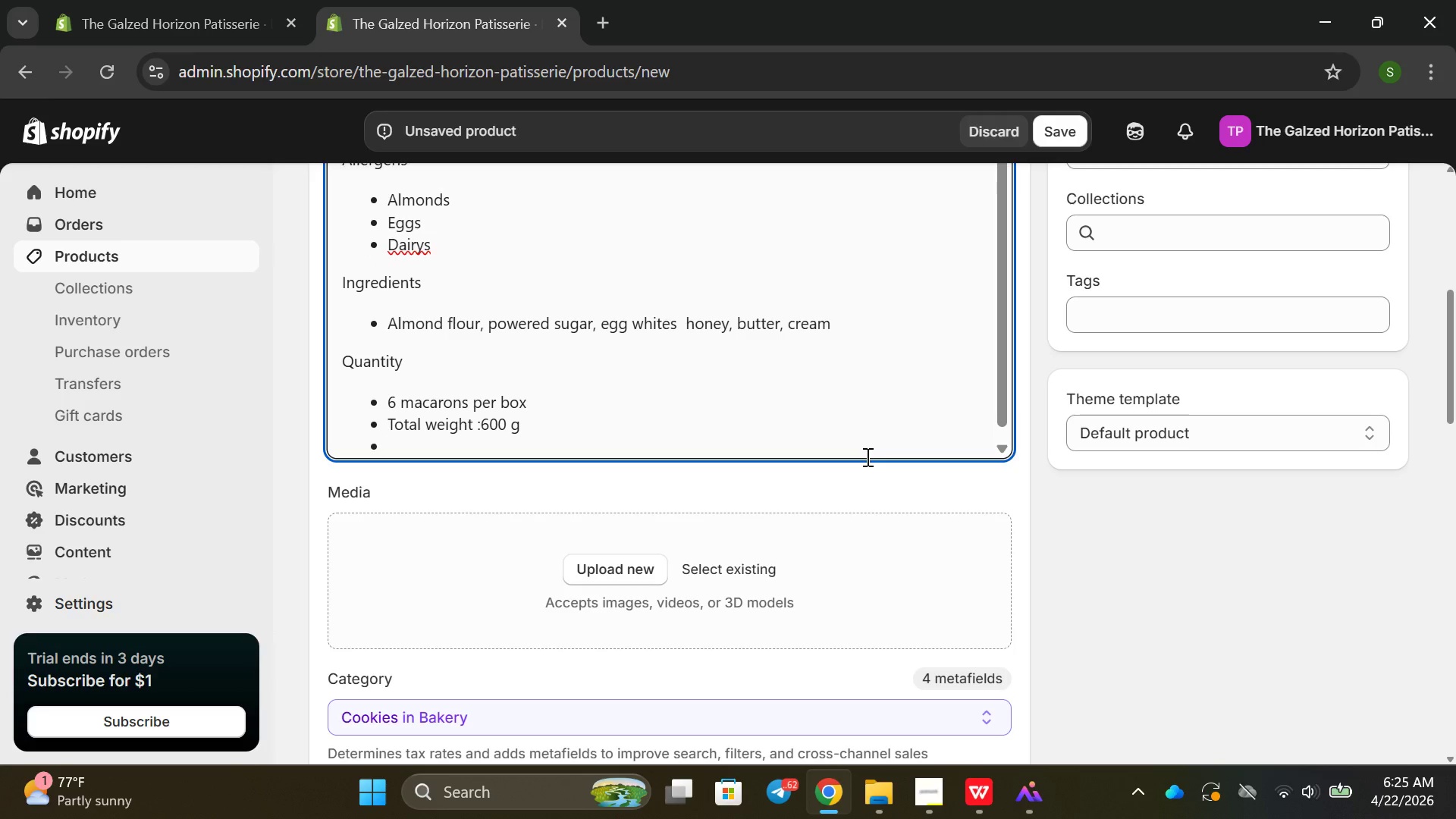 
left_click([595, 559])
 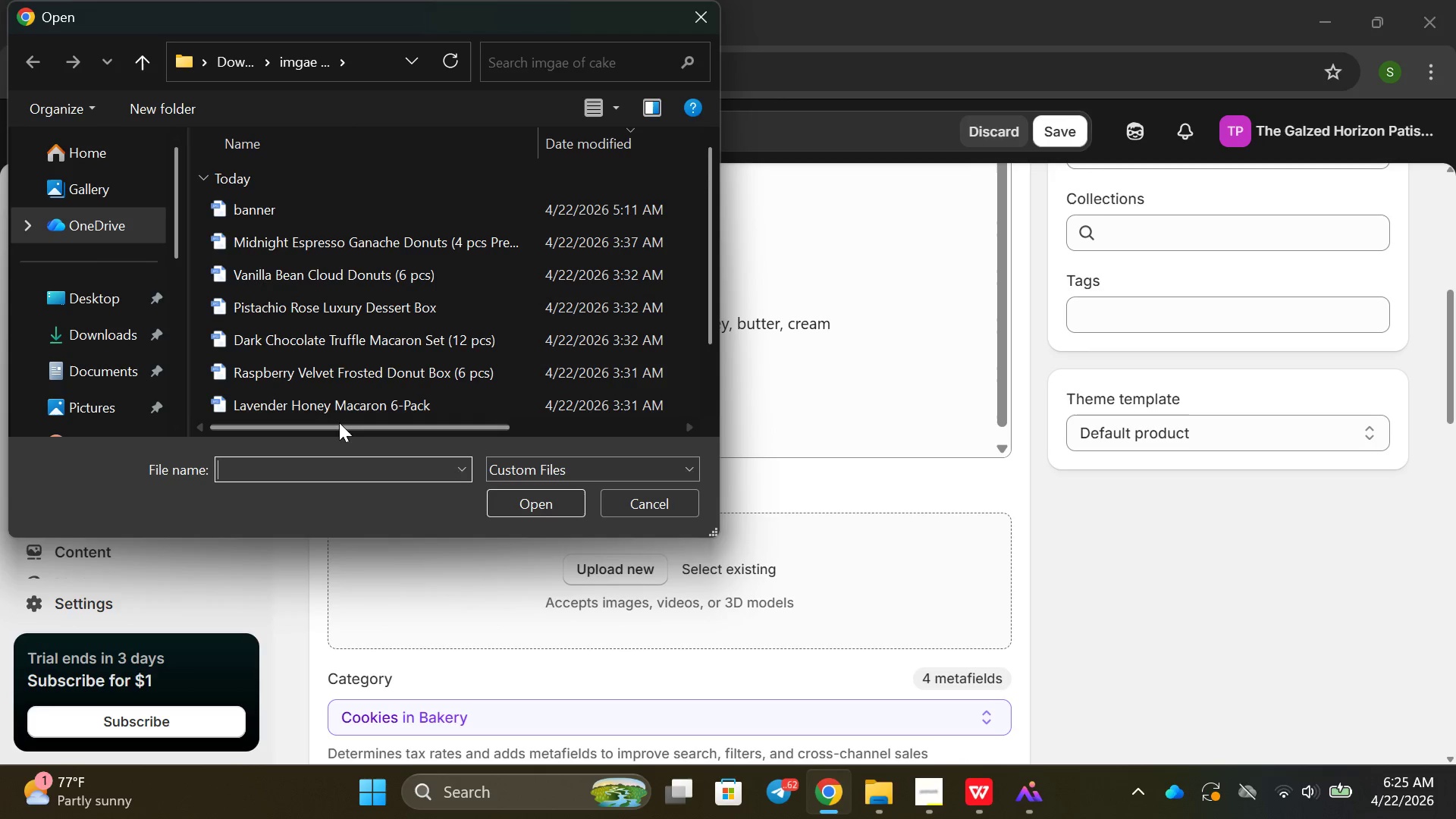 
double_click([340, 397])
 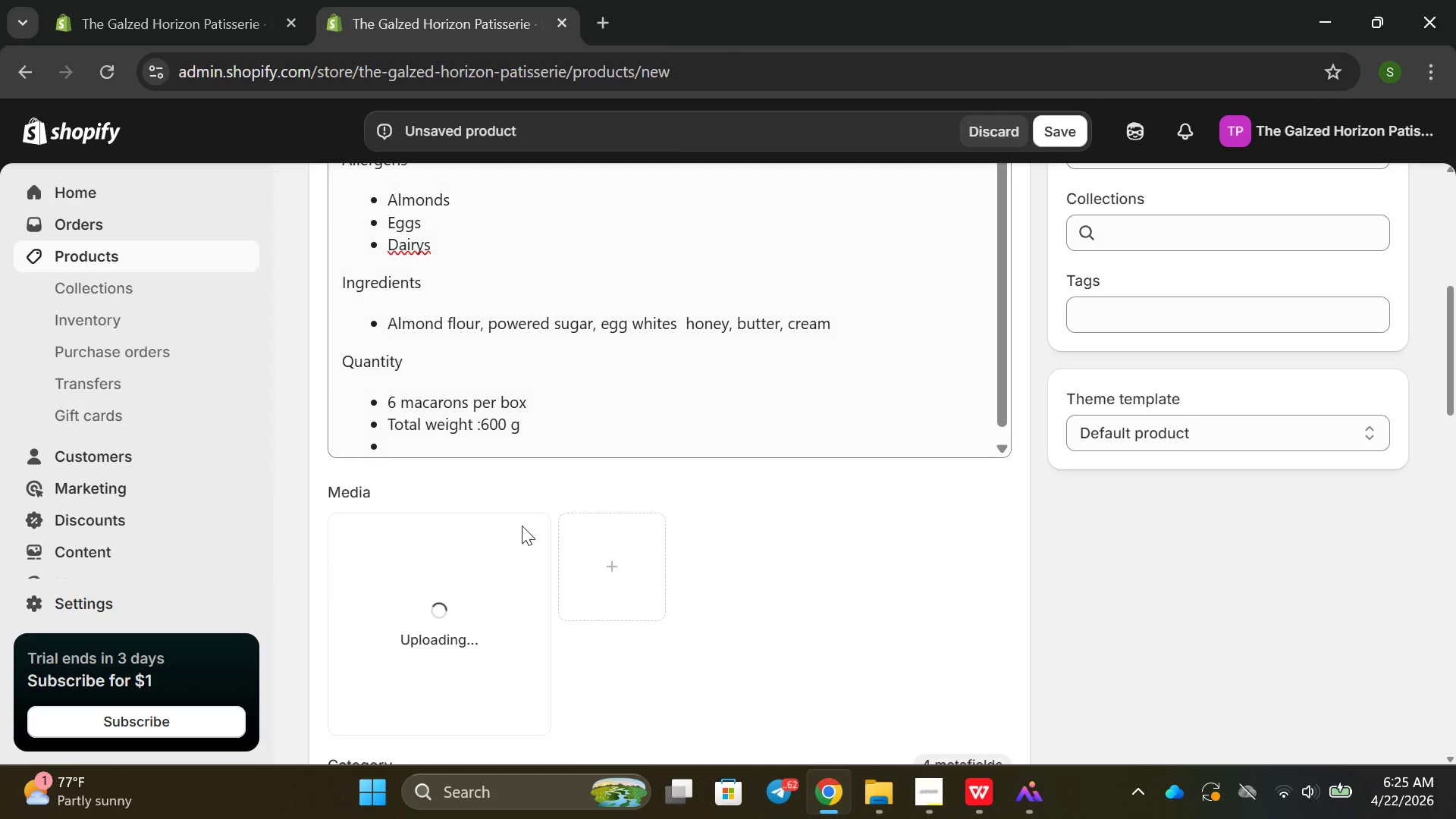 
scroll: coordinate [540, 506], scroll_direction: down, amount: 3.0
 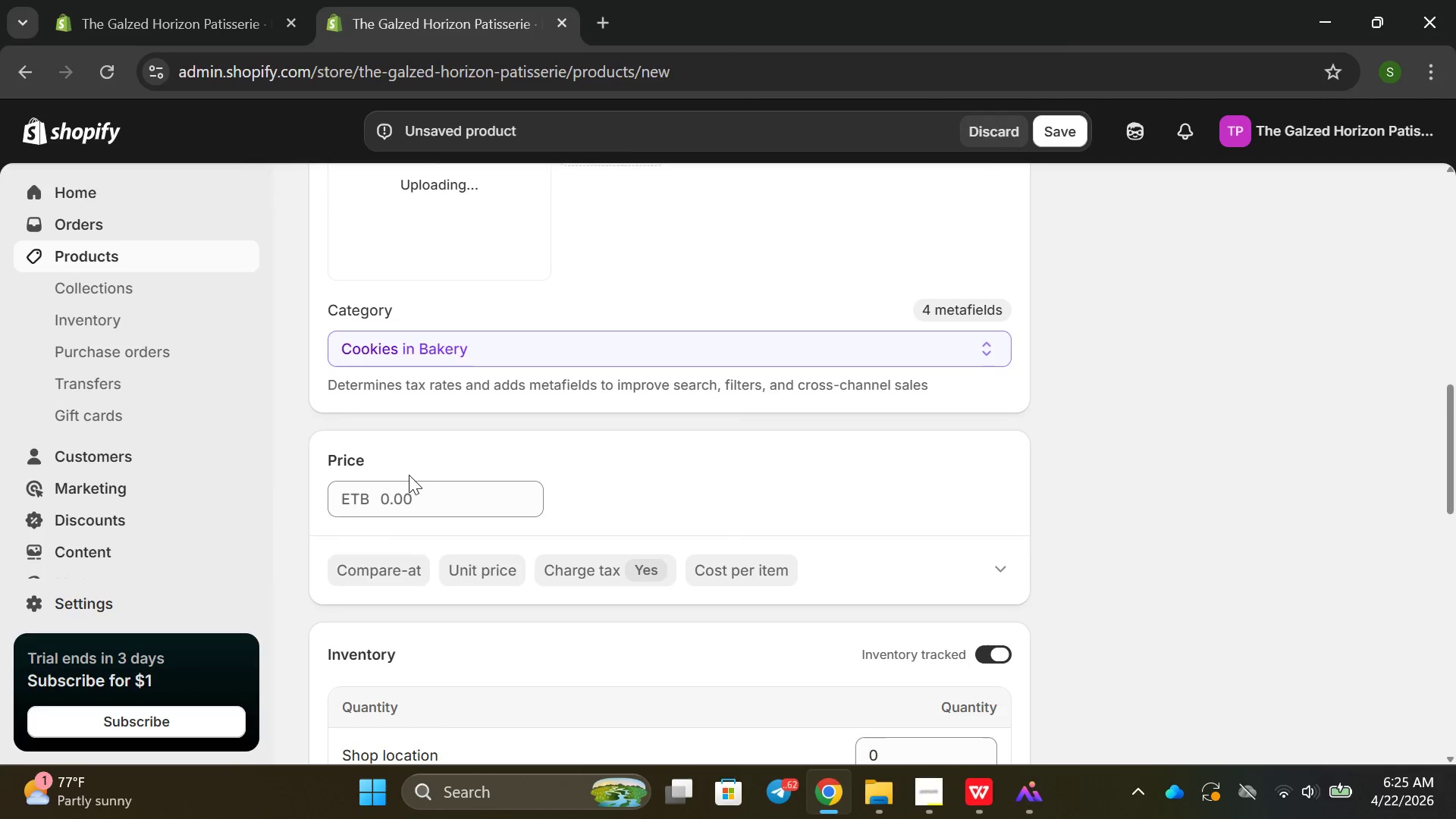 
left_click([419, 494])
 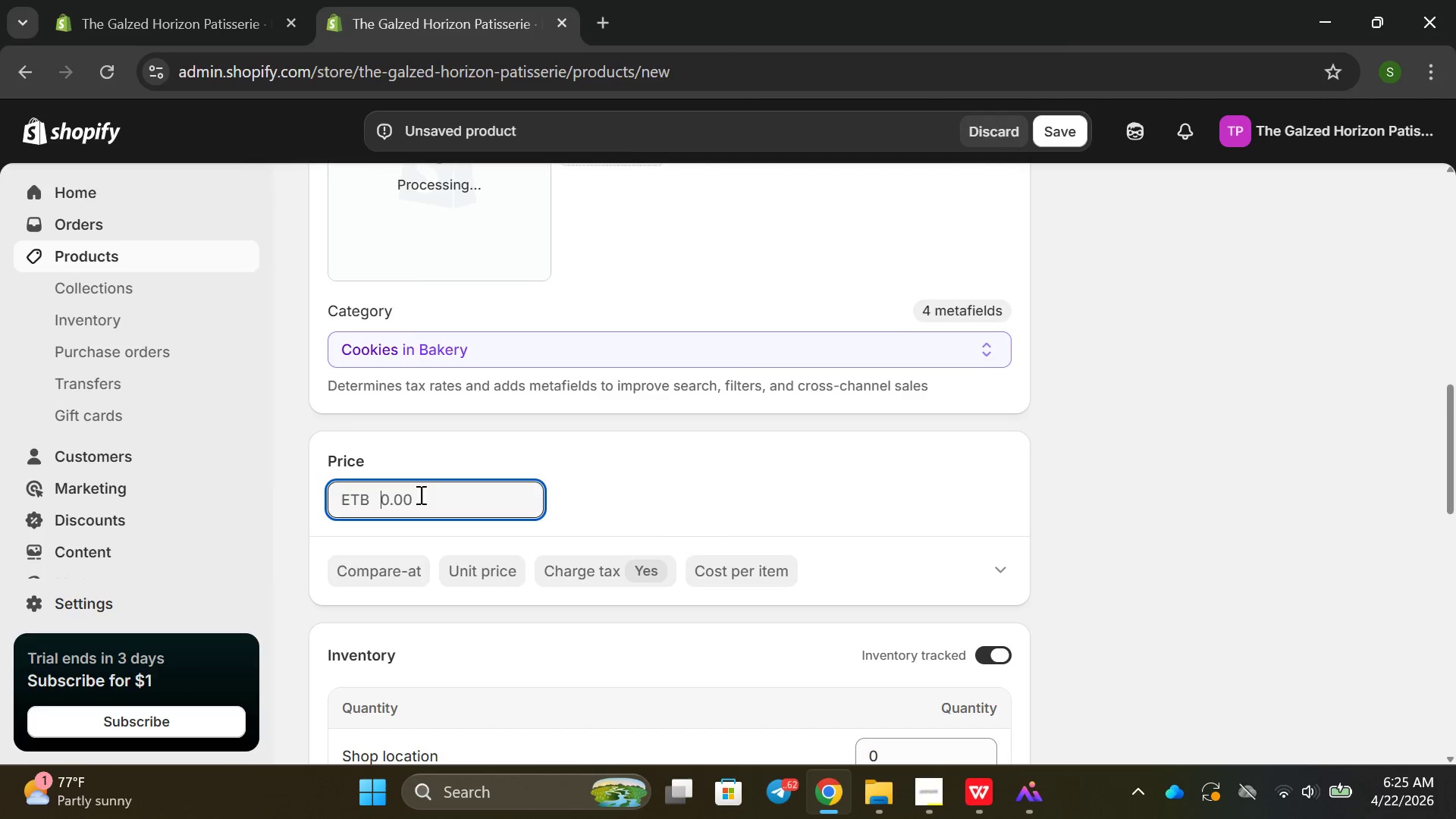 
scroll: coordinate [453, 430], scroll_direction: up, amount: 1.0
 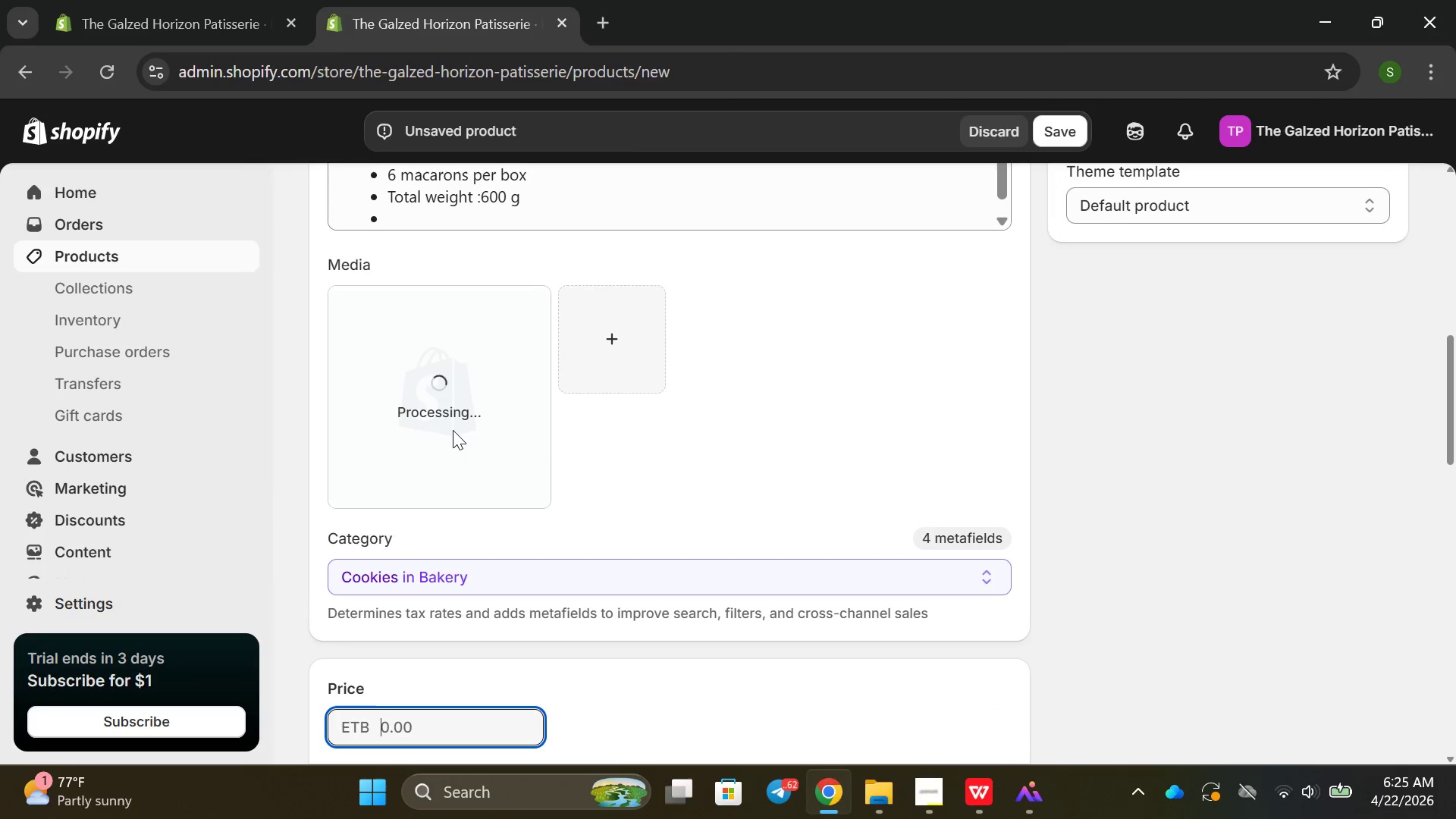 
scroll: coordinate [450, 441], scroll_direction: down, amount: 1.0
 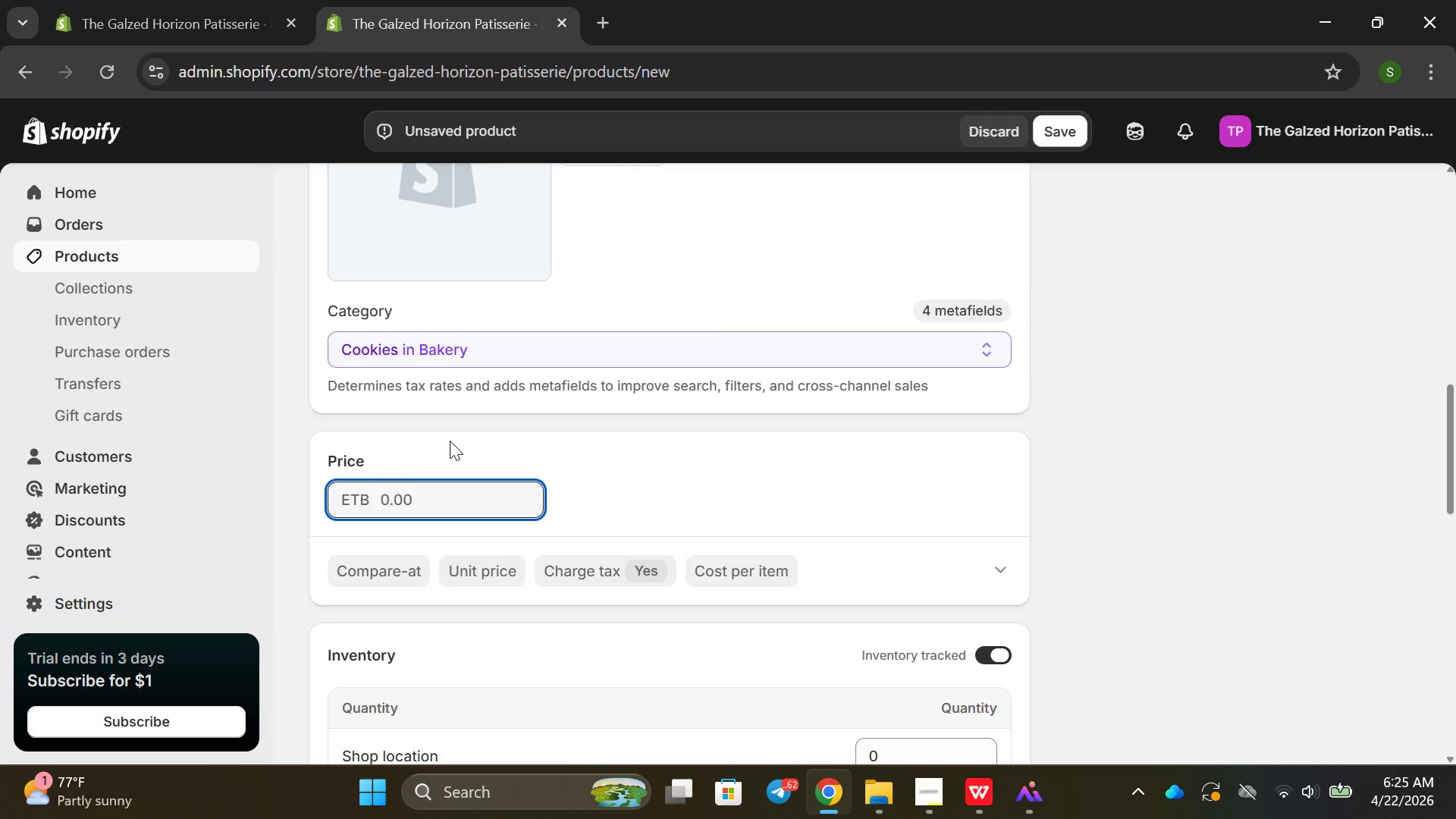 
type(18.-)
key(Backspace)
type(00)
 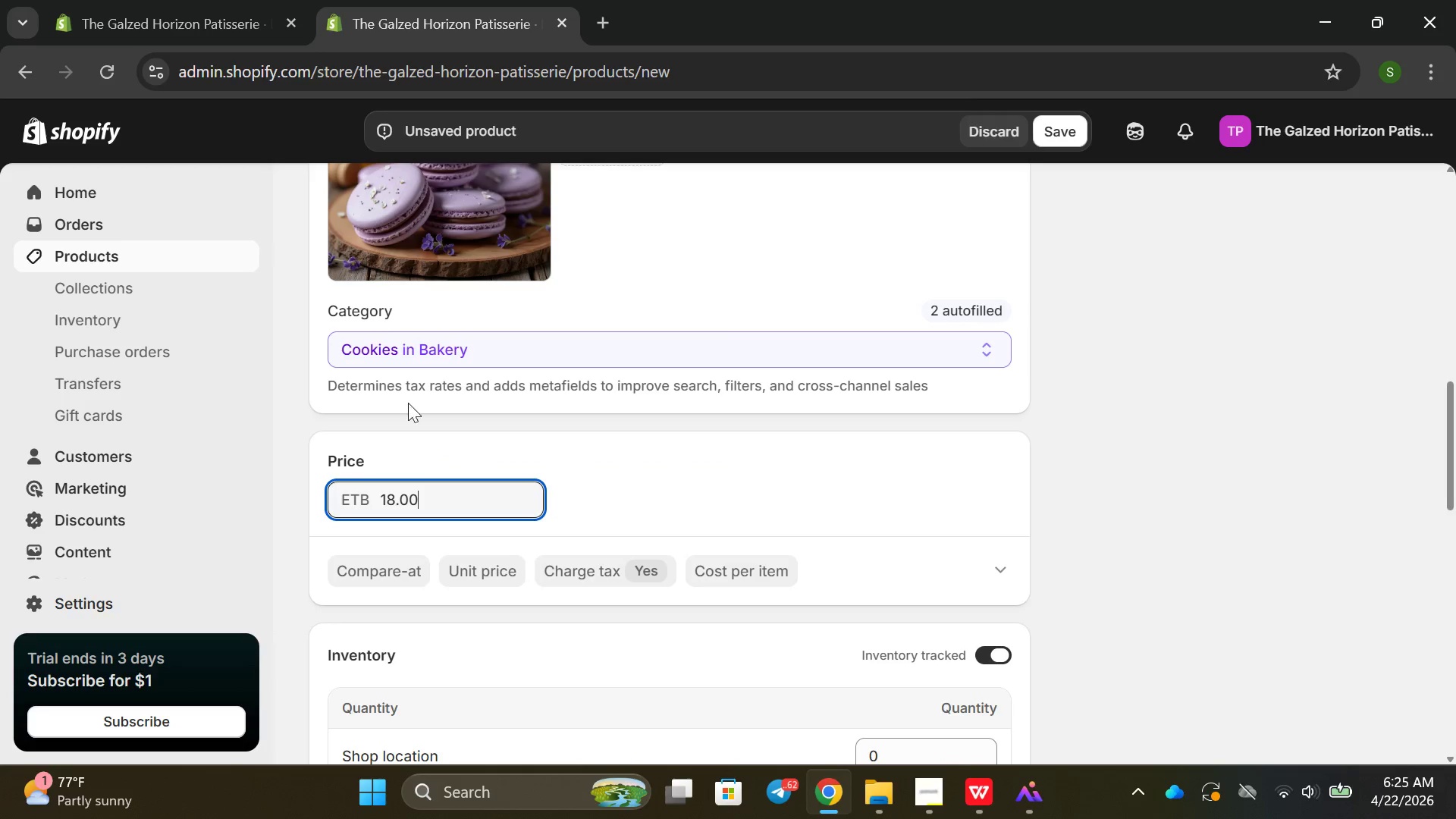 
scroll: coordinate [432, 404], scroll_direction: up, amount: 2.0
 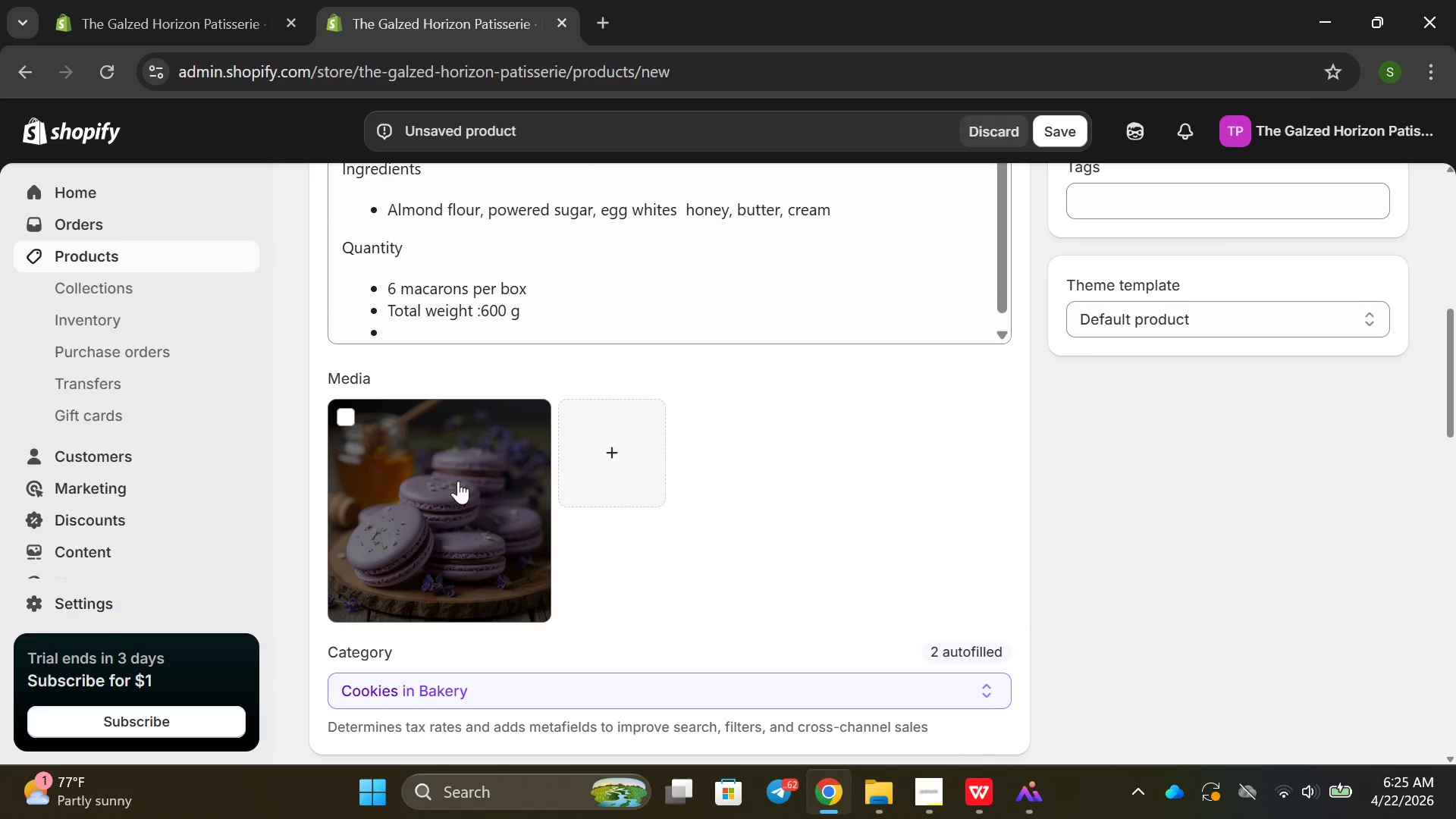 
left_click([444, 504])
 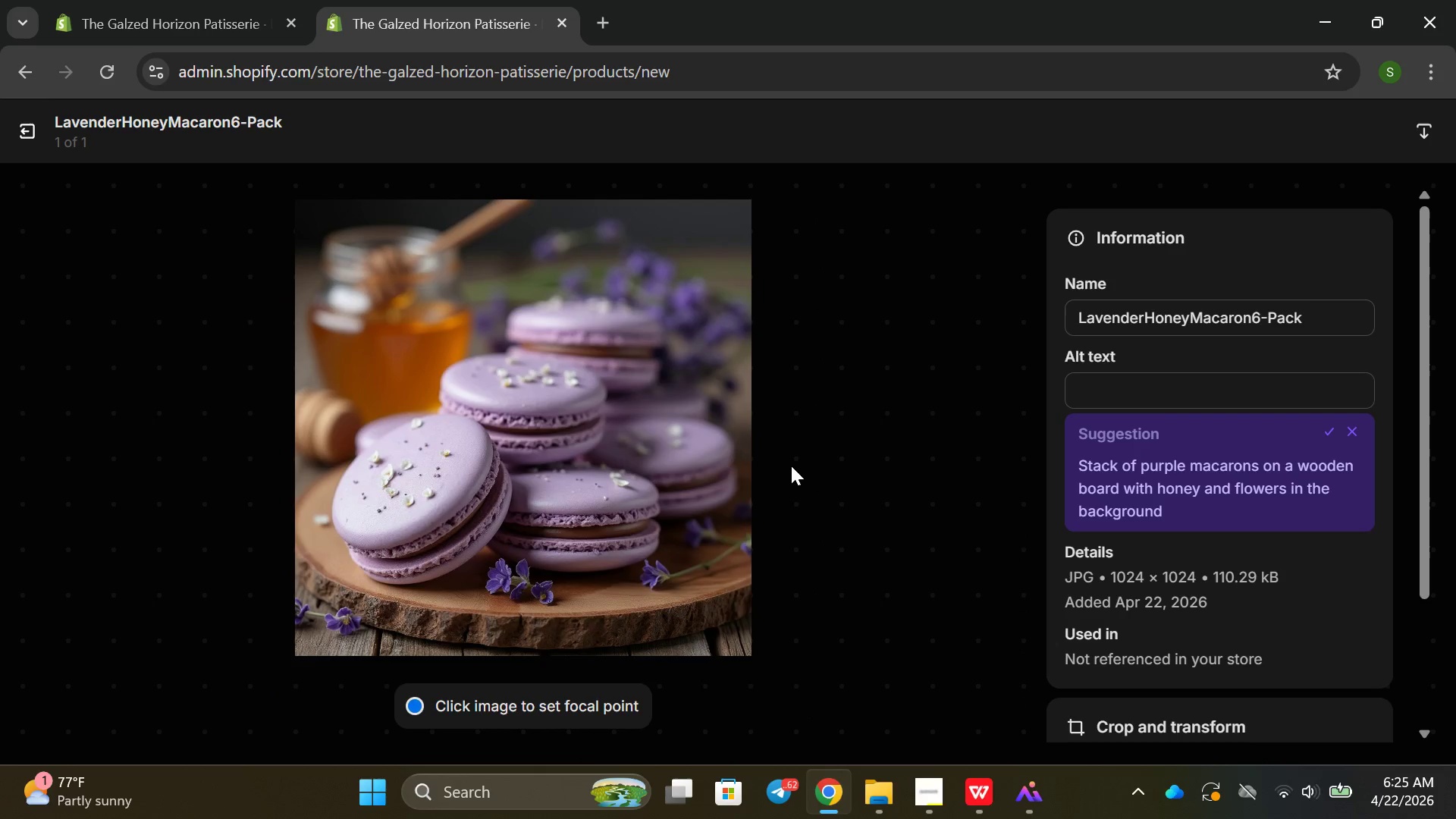 
left_click([1133, 389])
 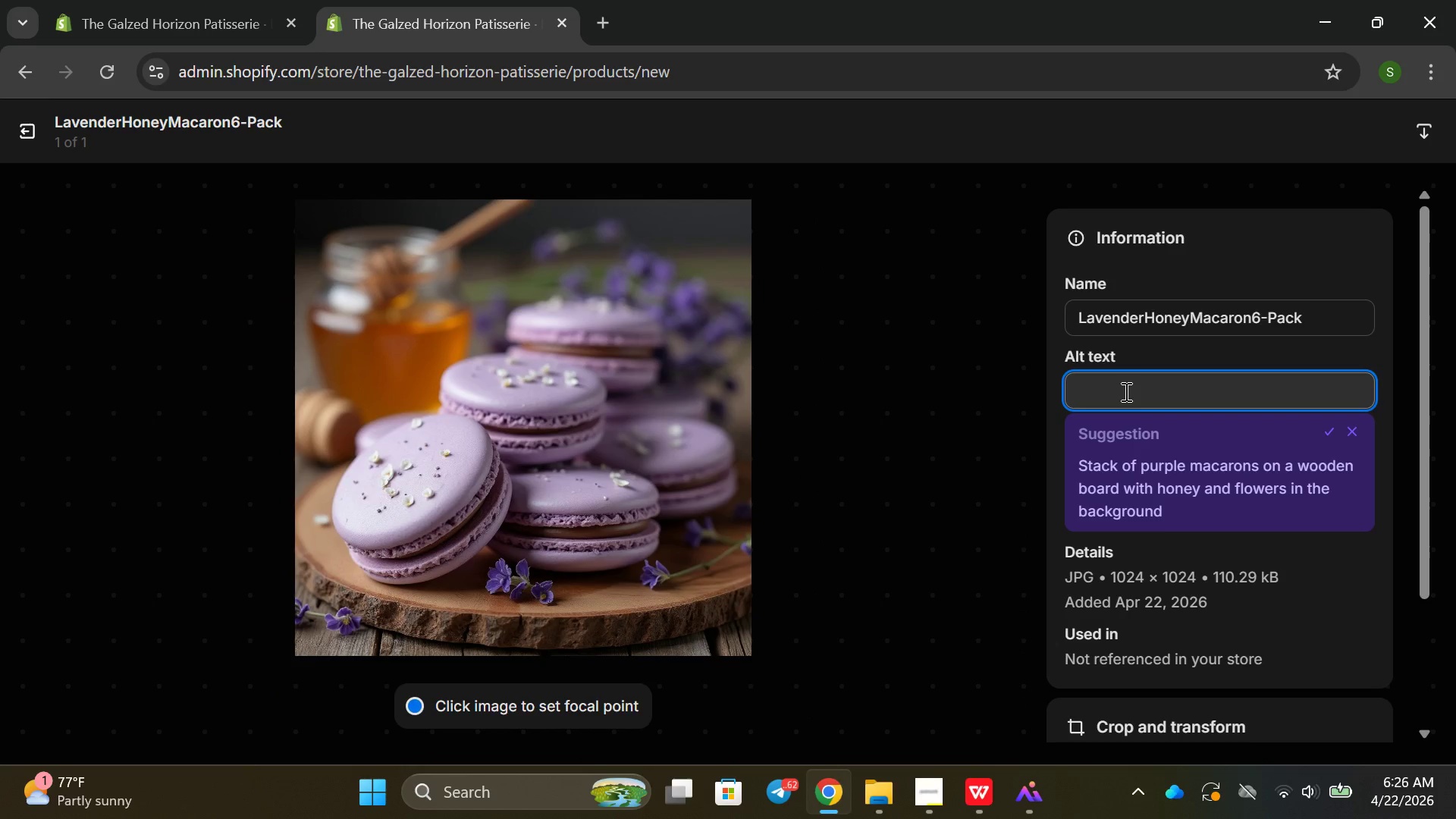 
type(lan)
key(Backspace)
type(c)
key(Backspace)
type(vender honey frech)
key(Backspace)
type(h )
key(Backspace)
key(Backspace)
key(Backspace)
key(Backspace)
key(Backspace)
type(rench maxarons in lucury)
key(Backspace)
key(Backspace)
key(Backspace)
key(Backspace)
key(Backspace)
key(Backspace)
key(Backspace)
key(Backspace)
 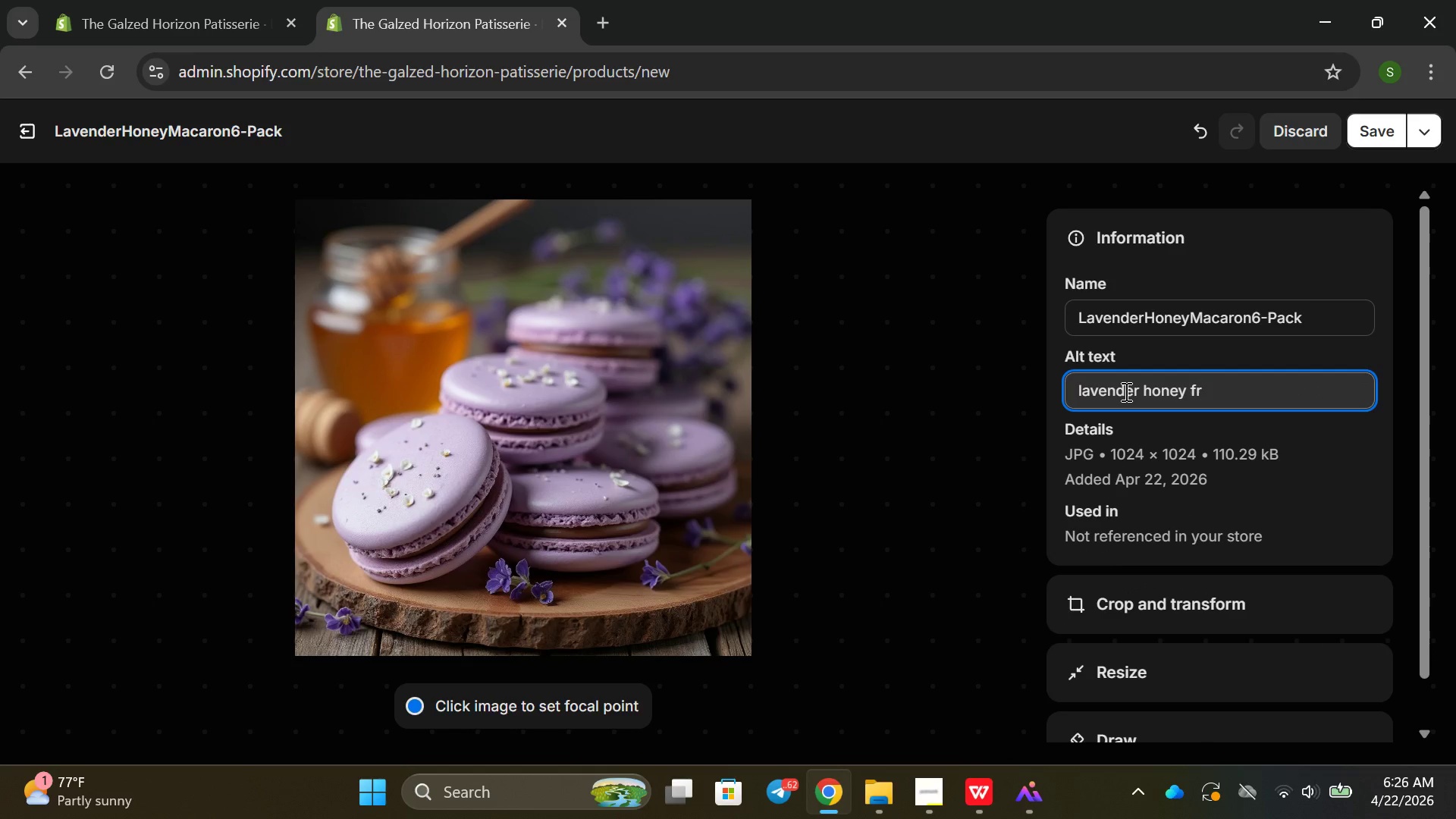 
left_click([1125, 391])
 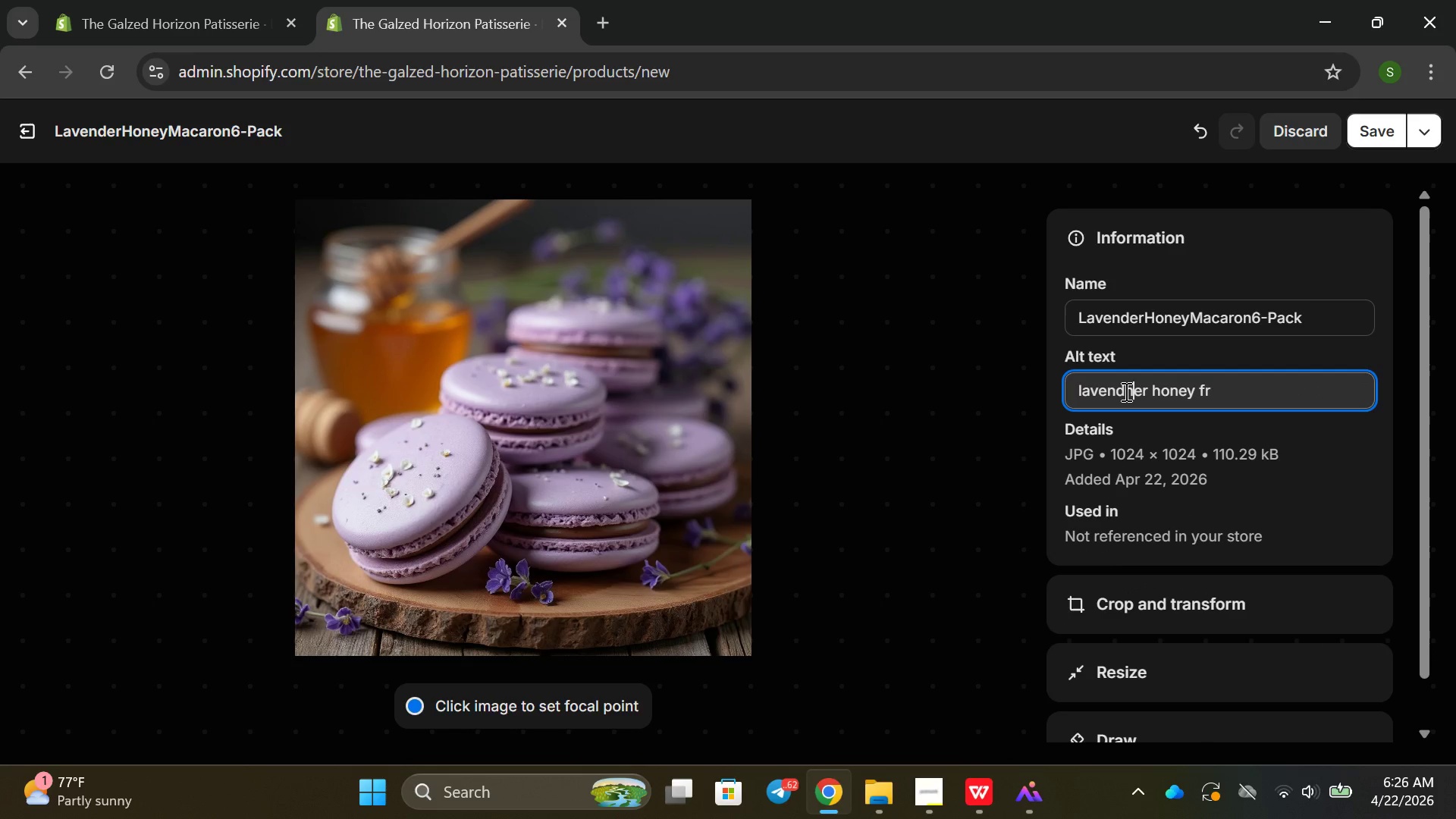 
key(N)
 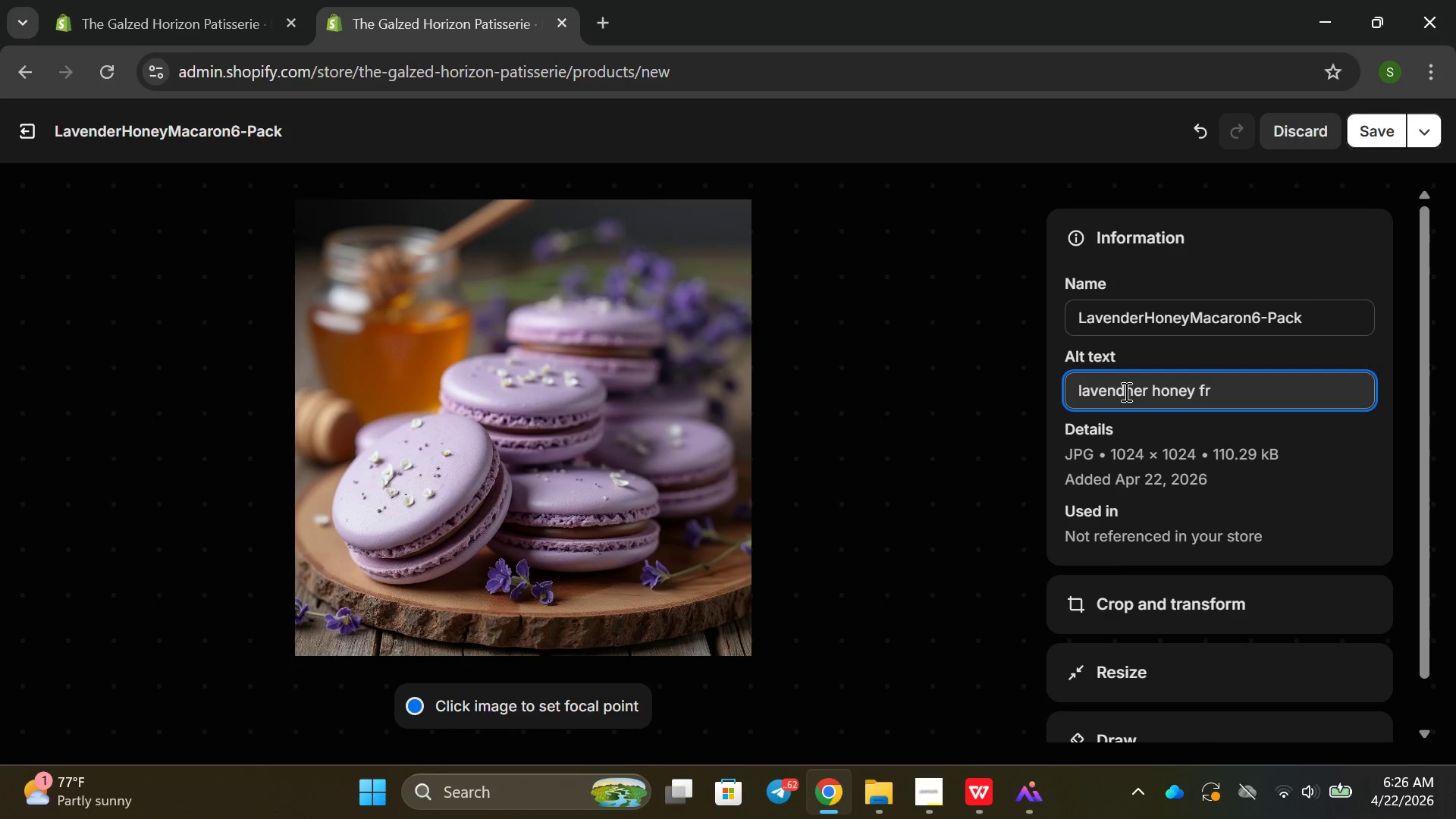 
key(Backspace)
 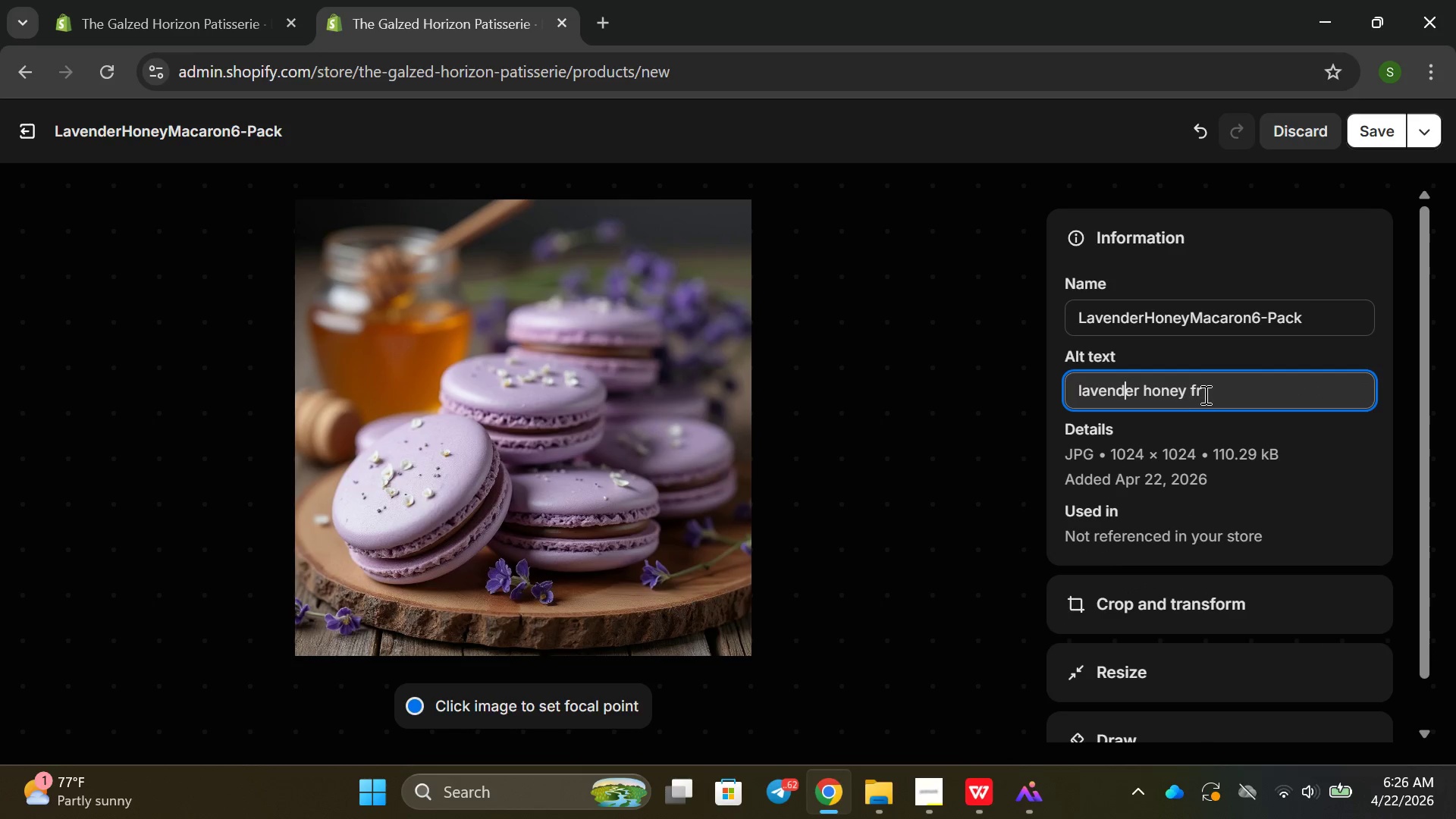 
left_click([1204, 394])
 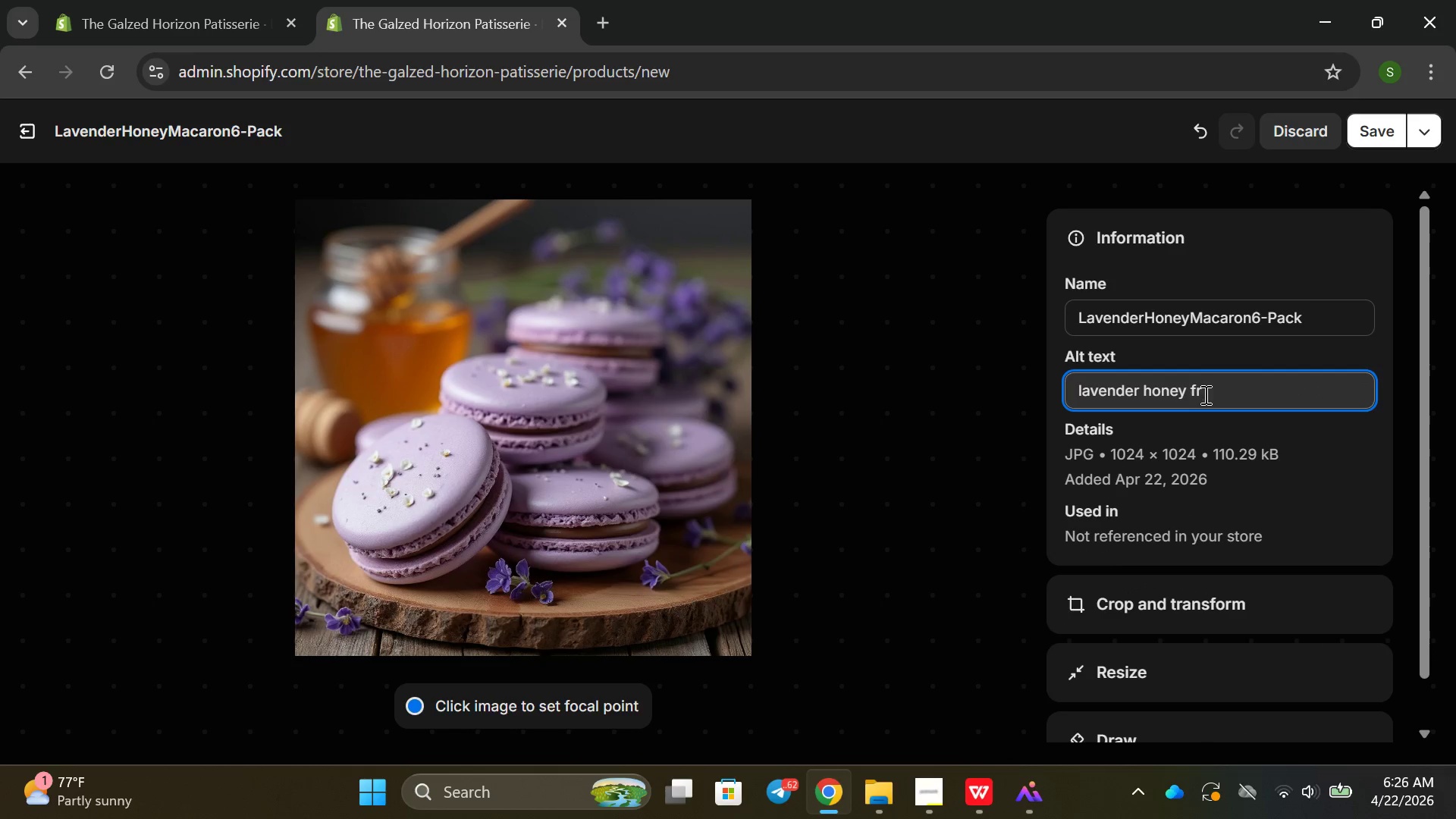 
type(ench )
key(Backspace)
key(Backspace)
key(Backspace)
key(Backspace)
key(Backspace)
type(ench )
 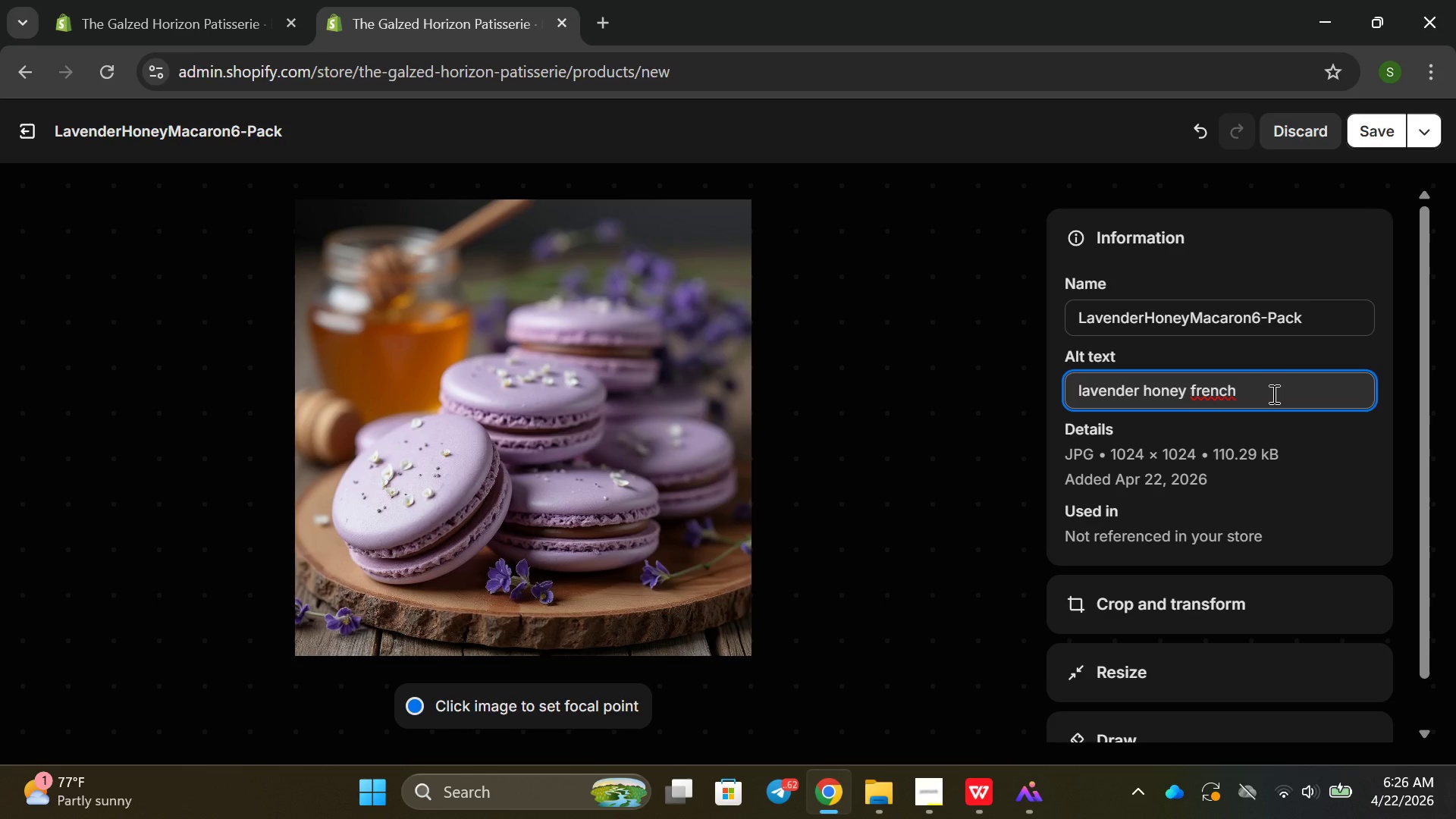 
key(Backspace)
key(Backspace)
type(French macatons i)
key(Backspace)
key(Backspace)
key(Backspace)
key(Backspace)
 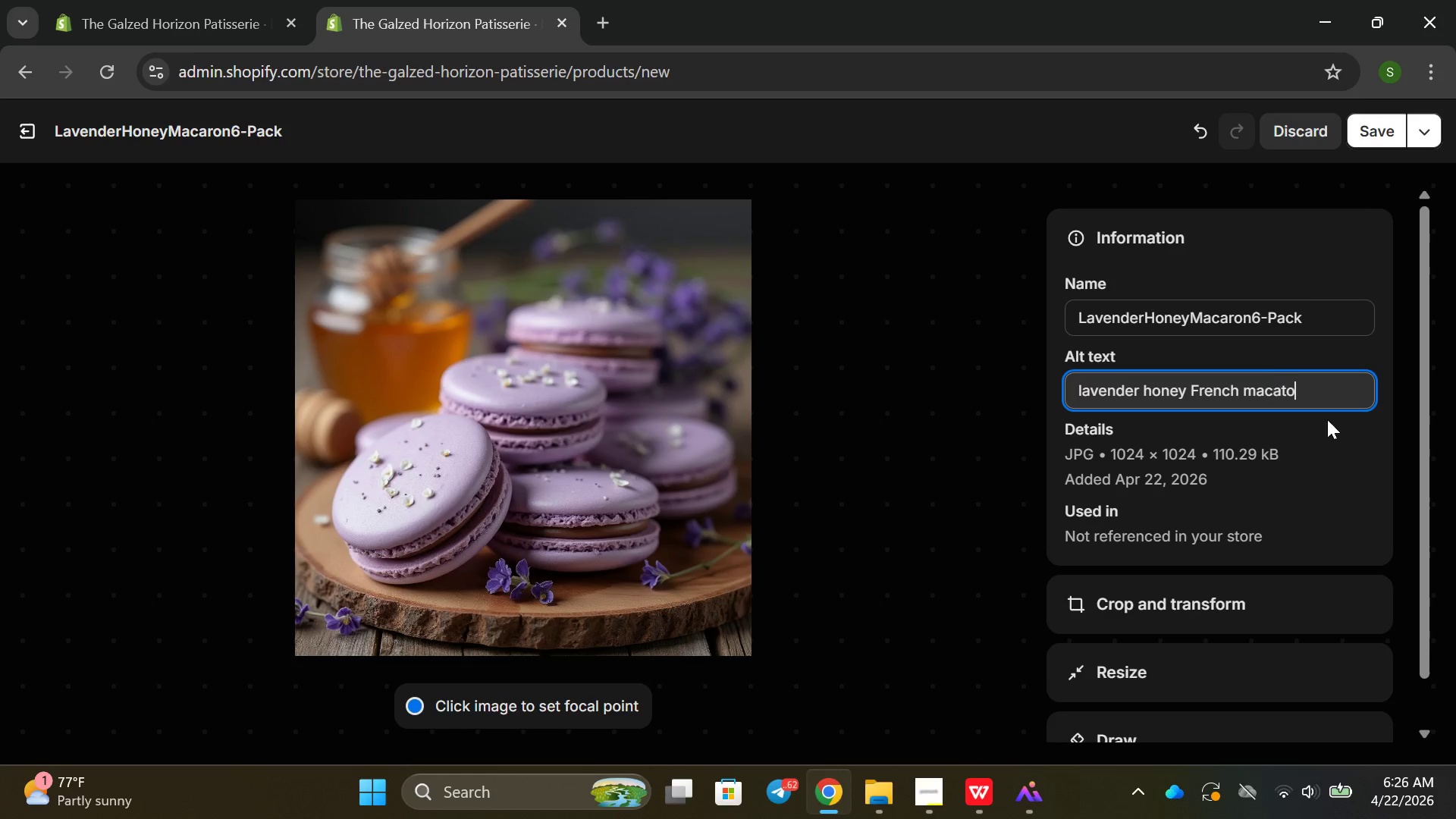 
key(Backspace)
key(Backspace)
type(rons u)
key(Backspace)
type(in lucury)
key(Backspace)
key(Backspace)
key(Backspace)
key(Backspace)
type(xury gid)
key(Backspace)
key(Backspace)
key(Backspace)
type(wya)
 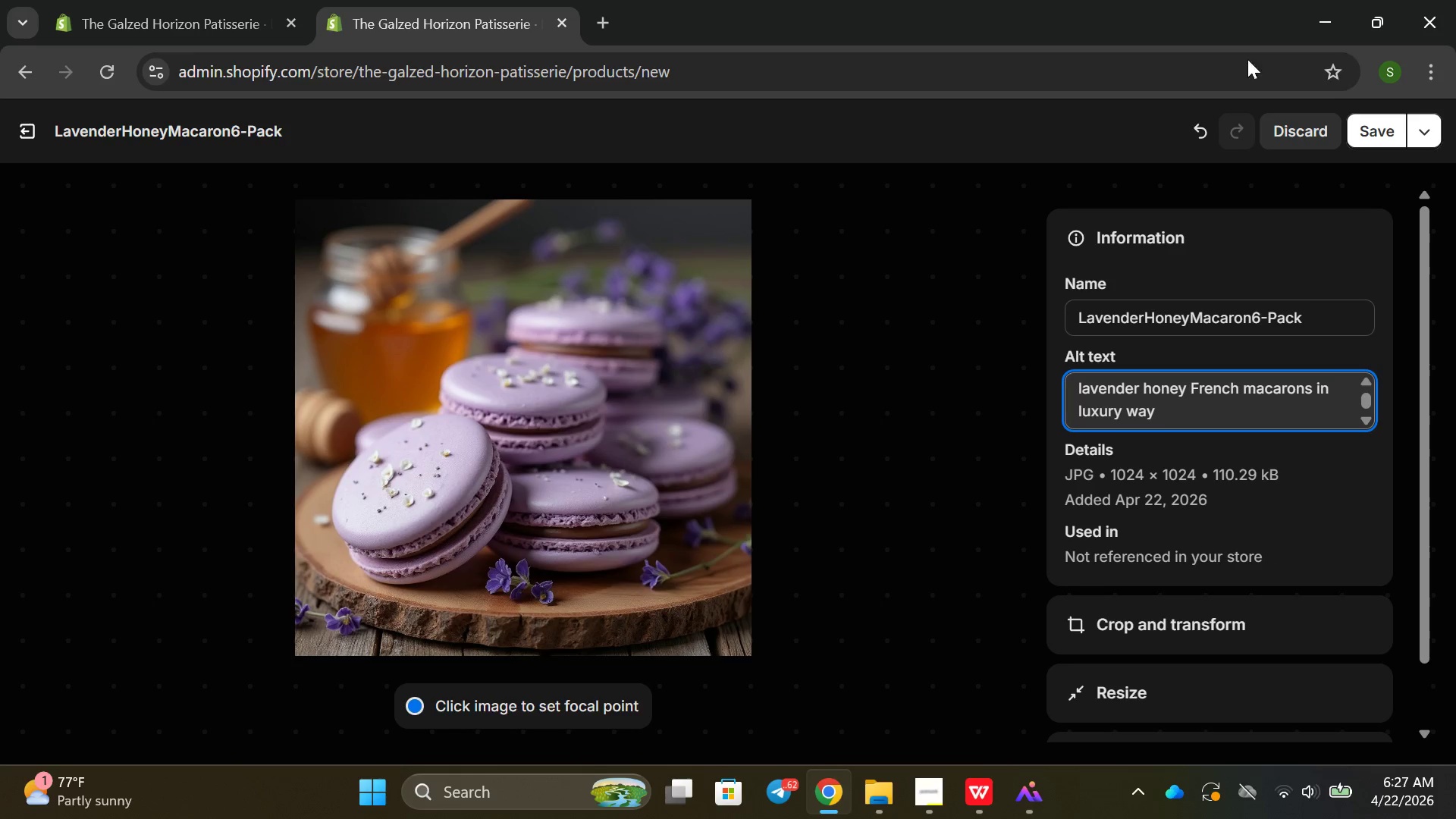 
left_click([1377, 124])
 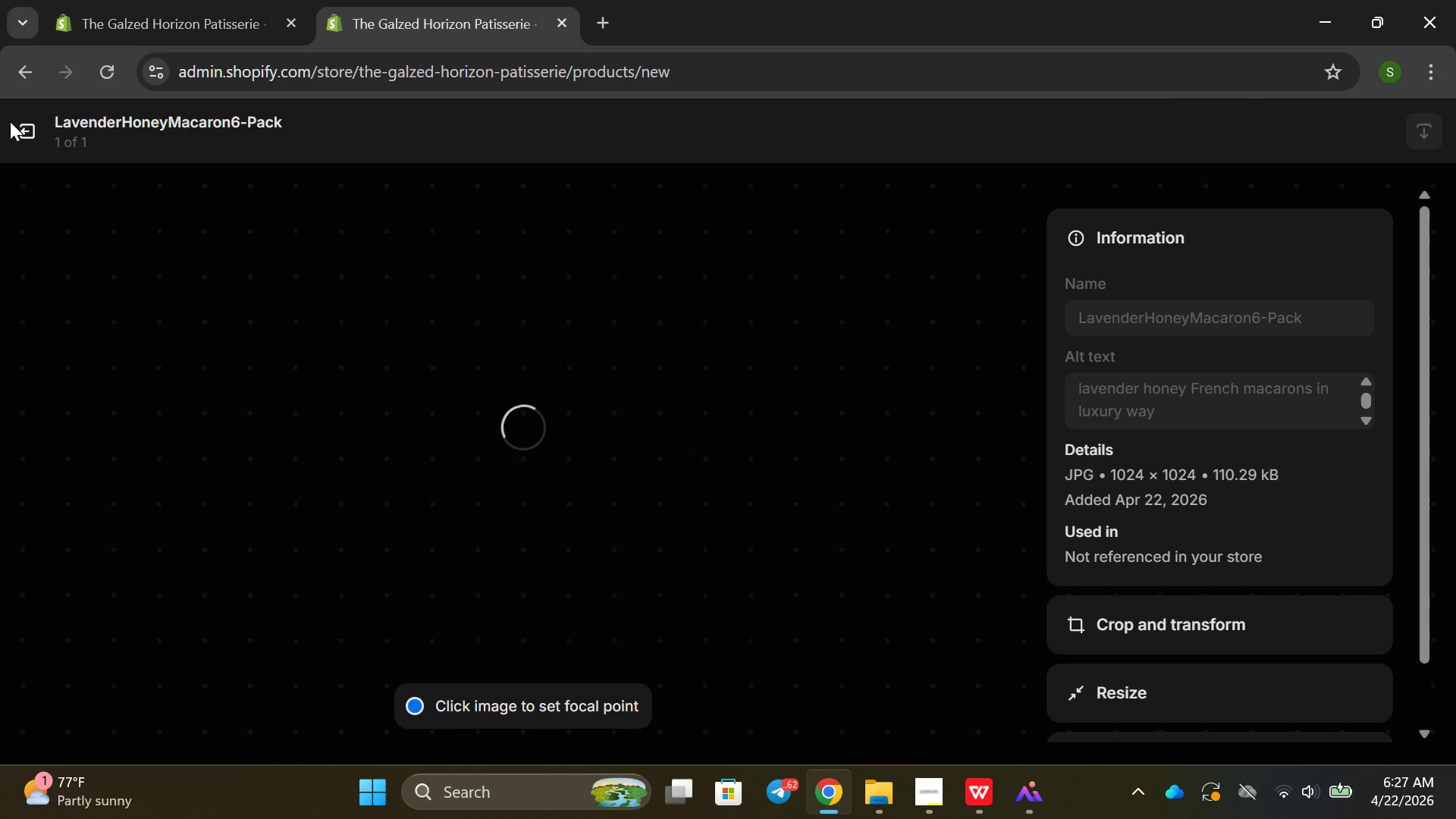 
left_click([31, 139])
 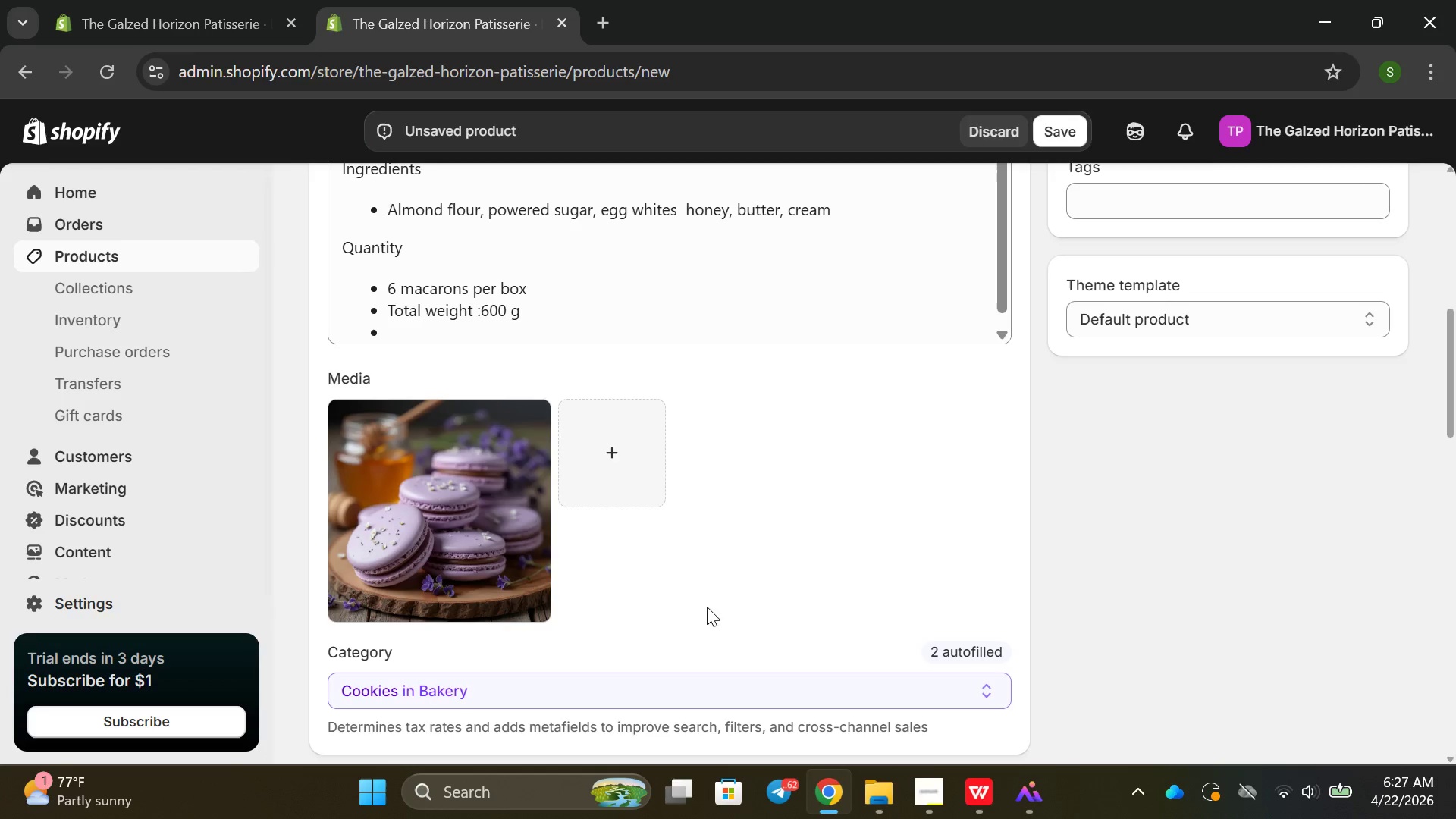 
scroll: coordinate [575, 570], scroll_direction: down, amount: 5.0
 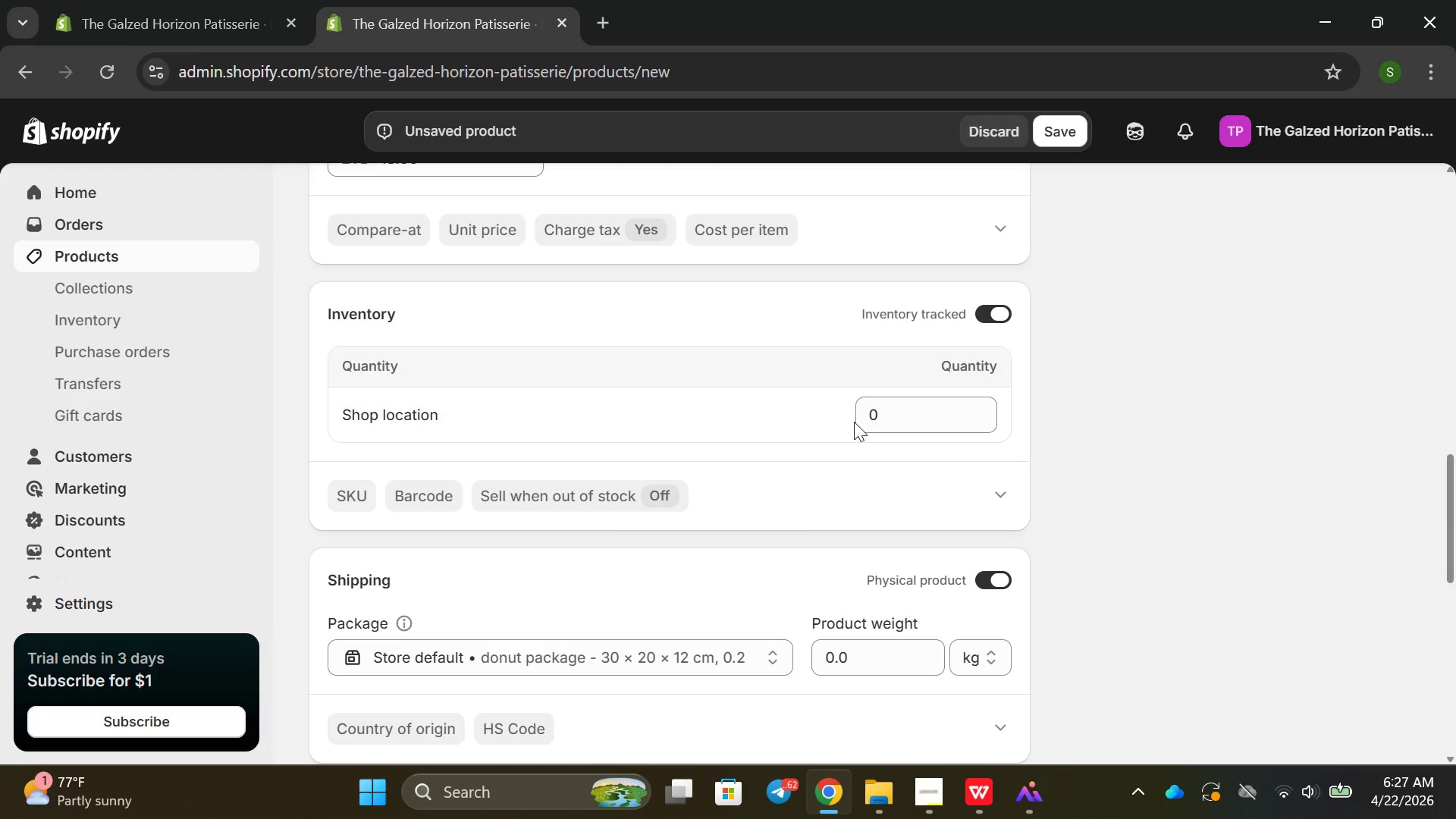 
left_click([911, 410])
 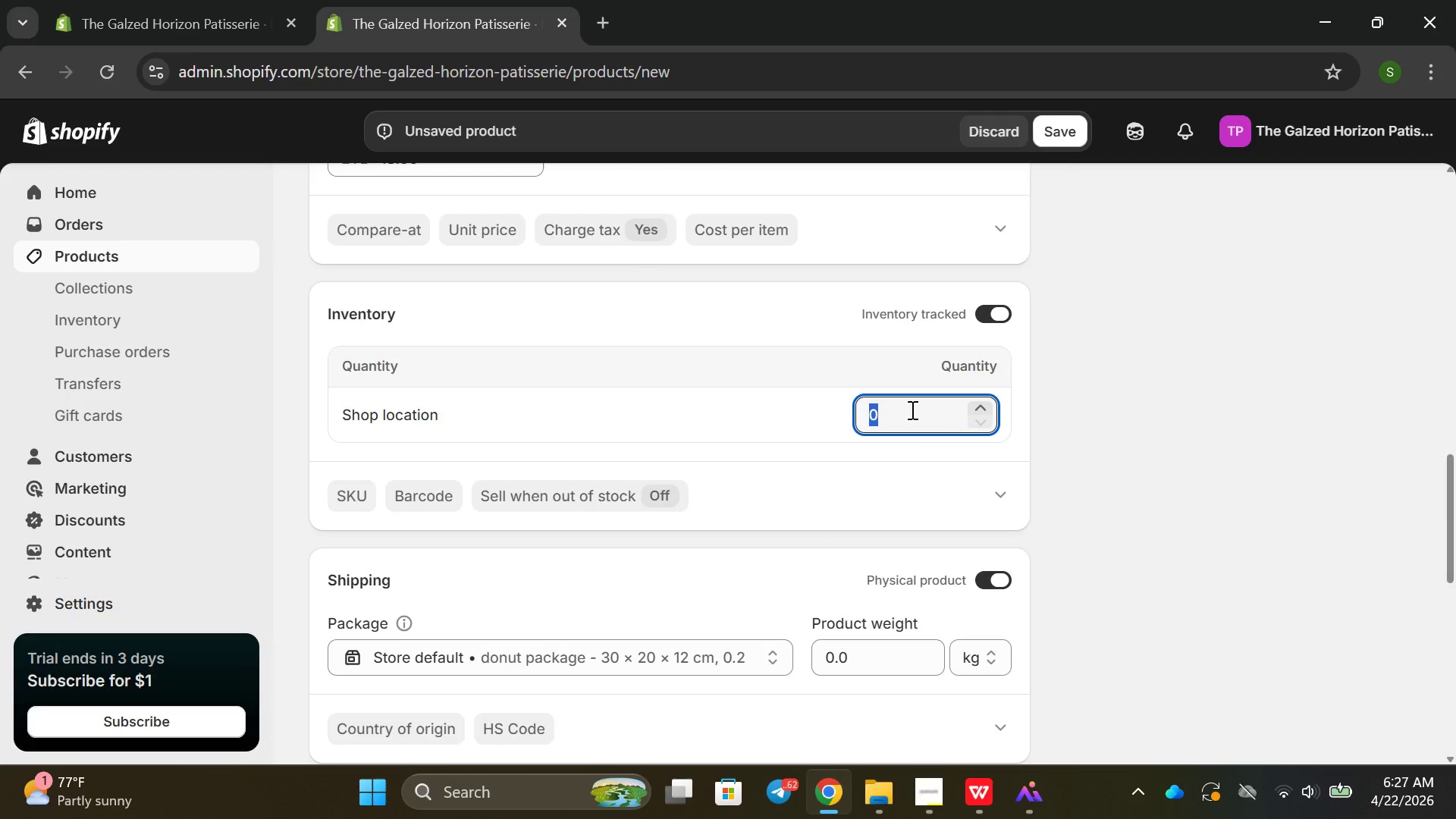 
type(100)
 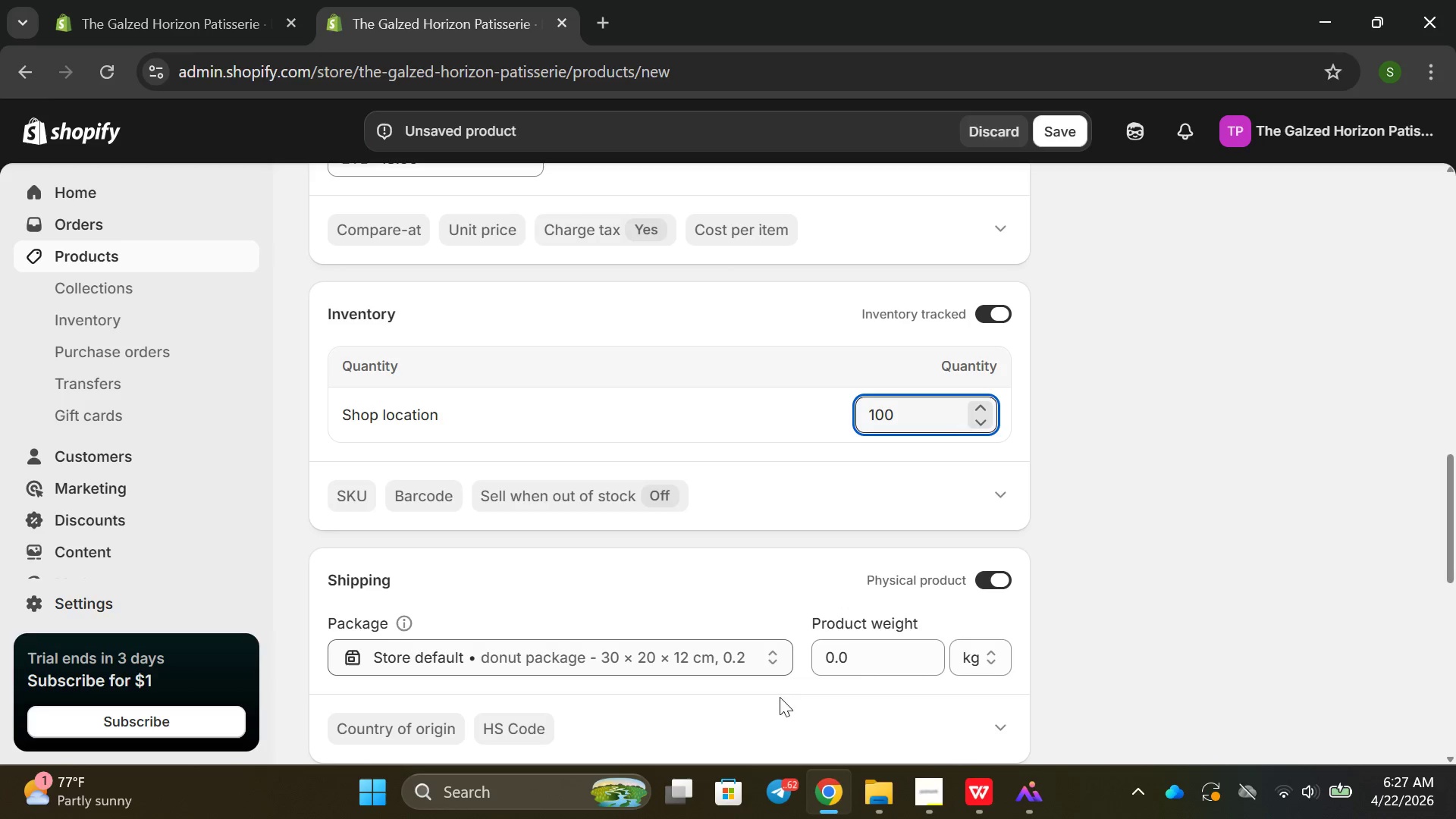 
scroll: coordinate [649, 579], scroll_direction: down, amount: 2.0
 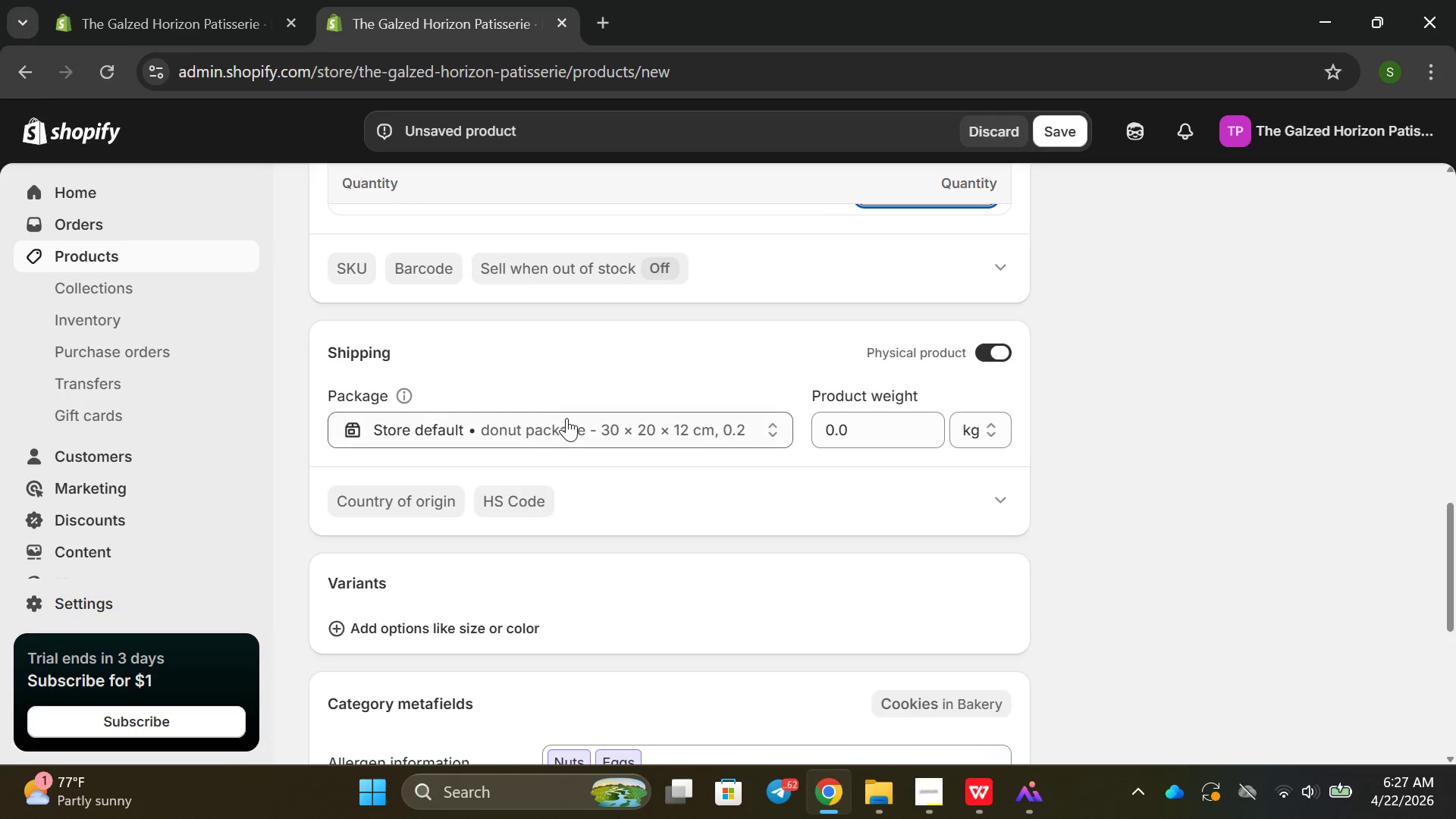 
left_click([566, 418])
 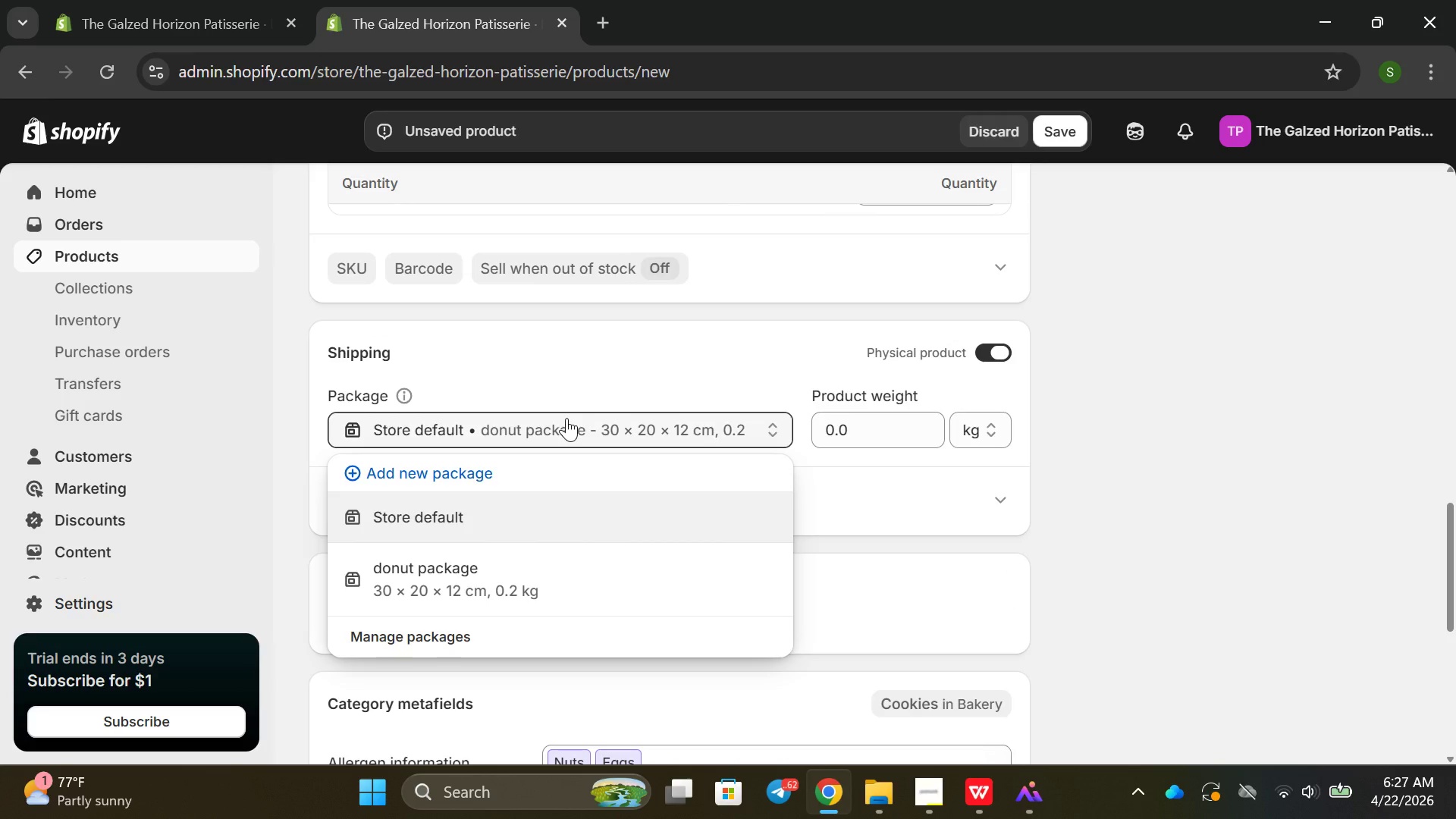 
wait(8.41)
 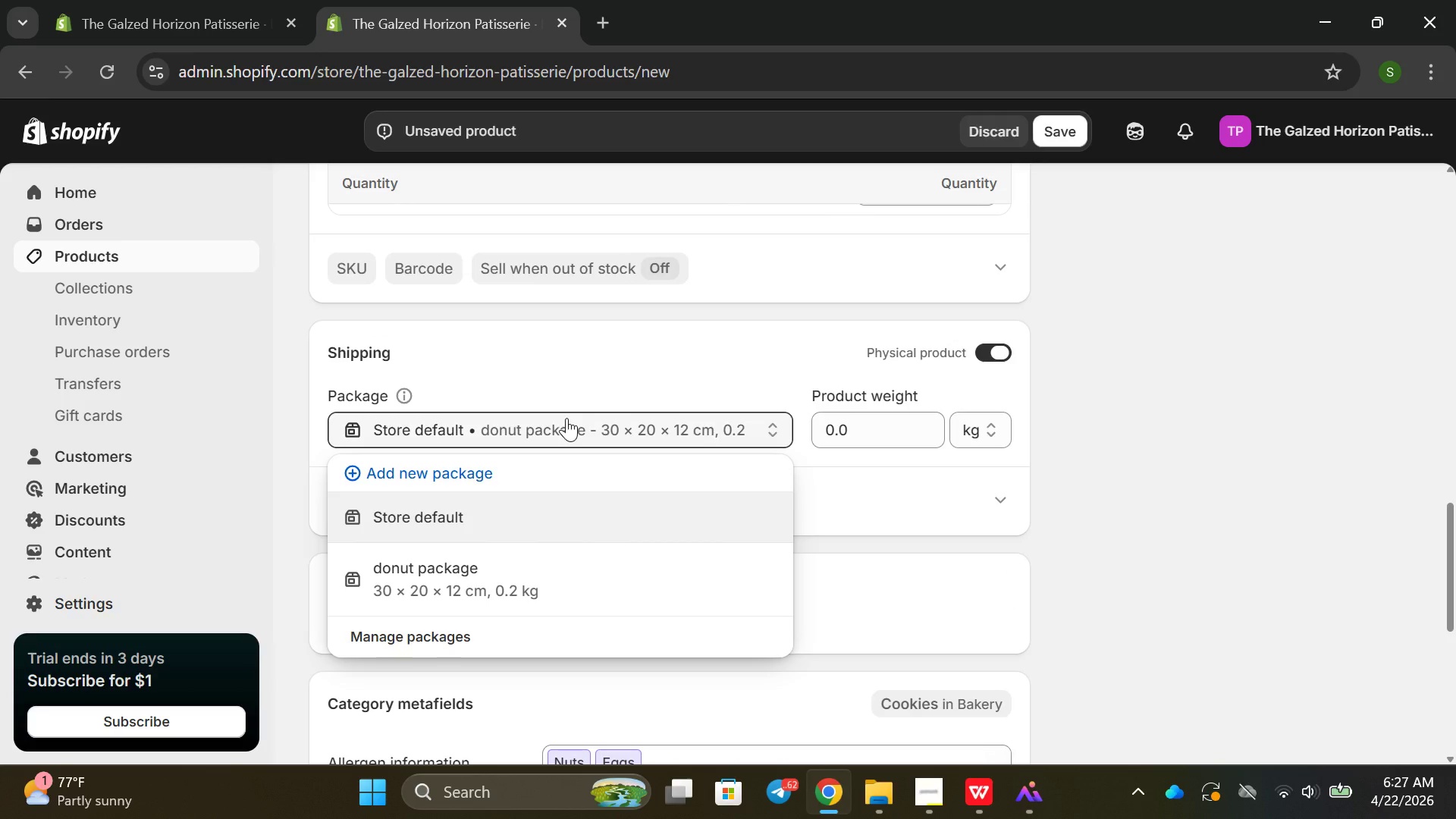 
left_click([569, 539])
 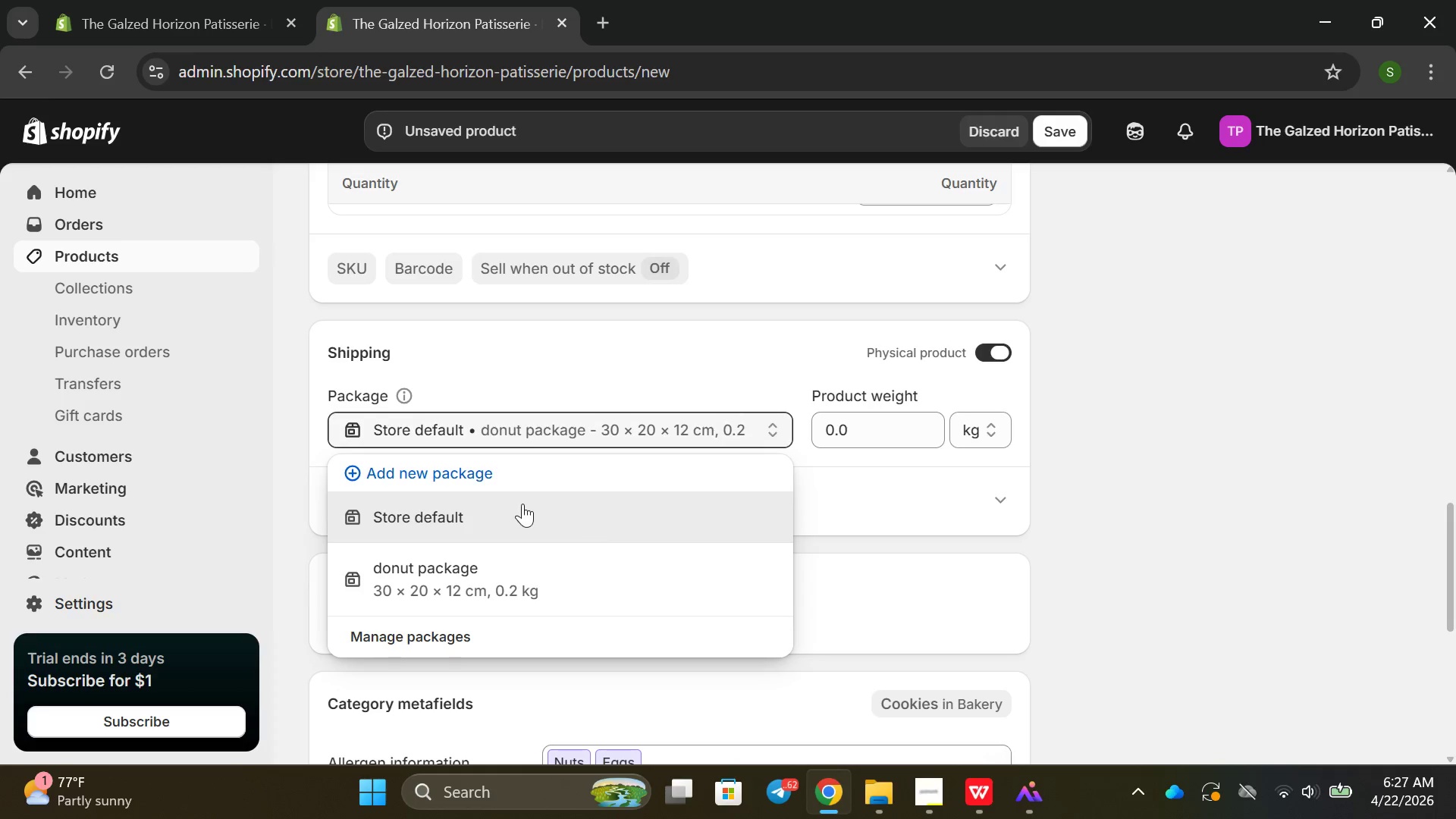 
left_click([501, 473])
 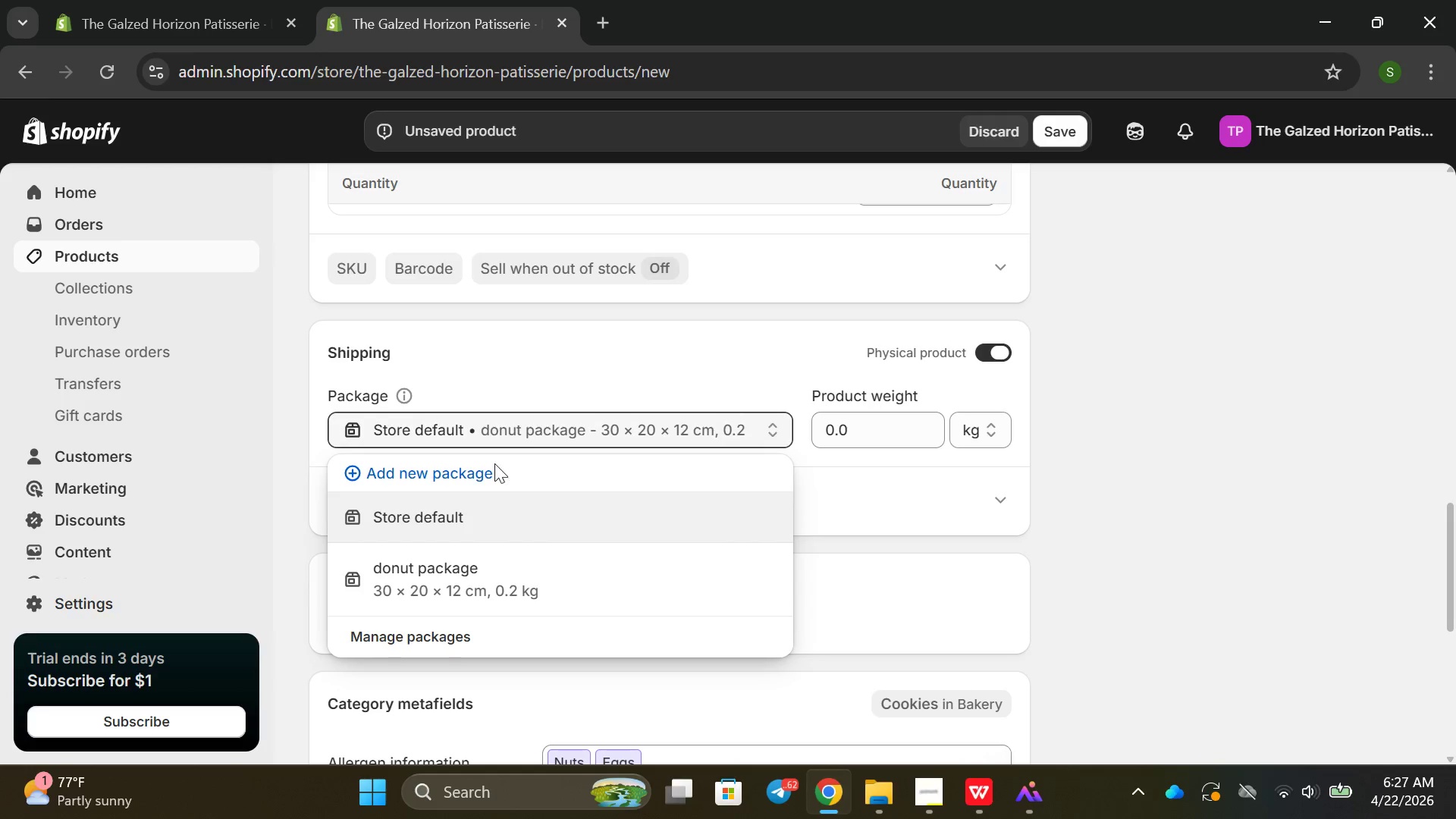 
left_click([488, 463])
 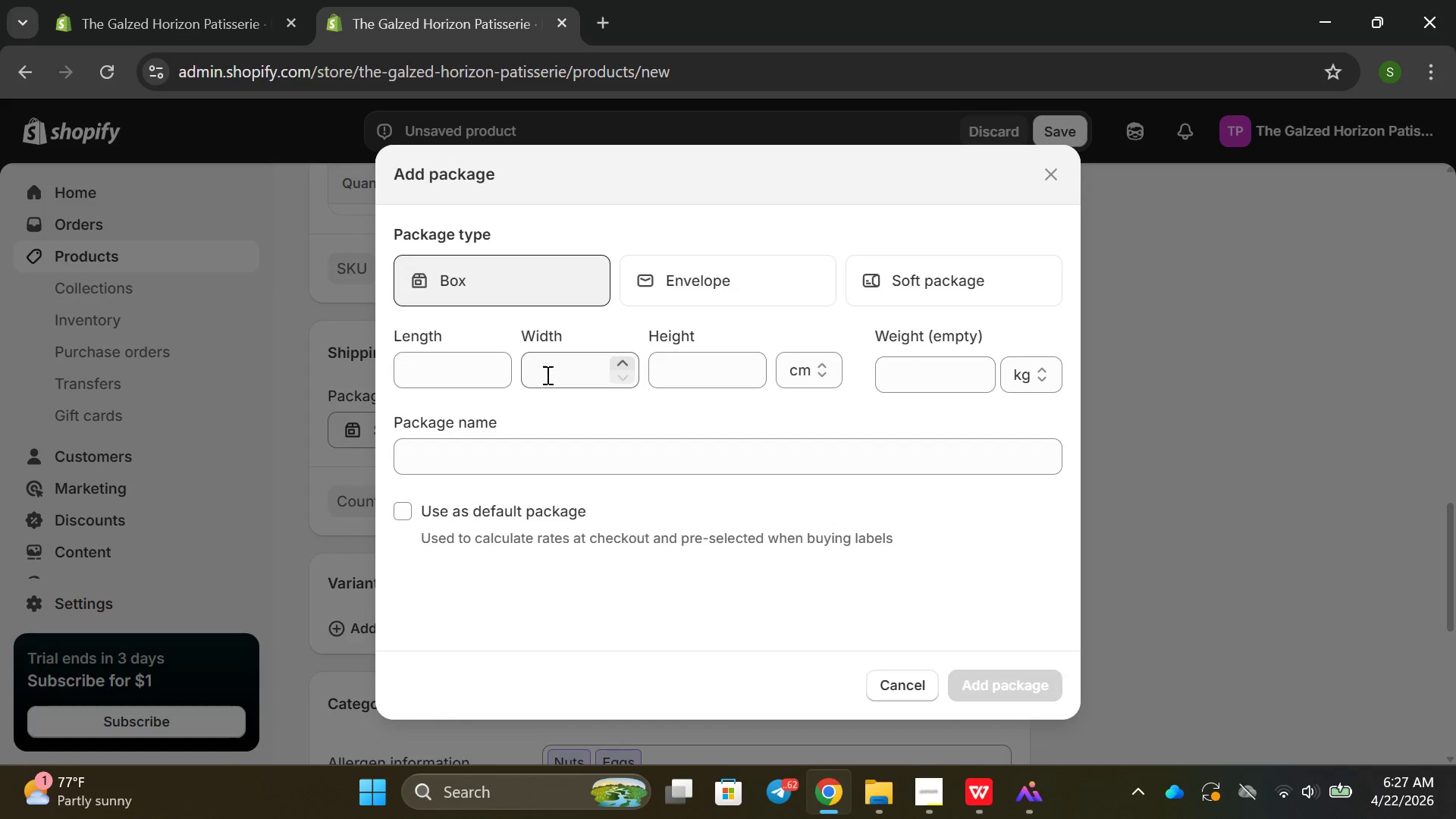 
left_click([488, 374])
 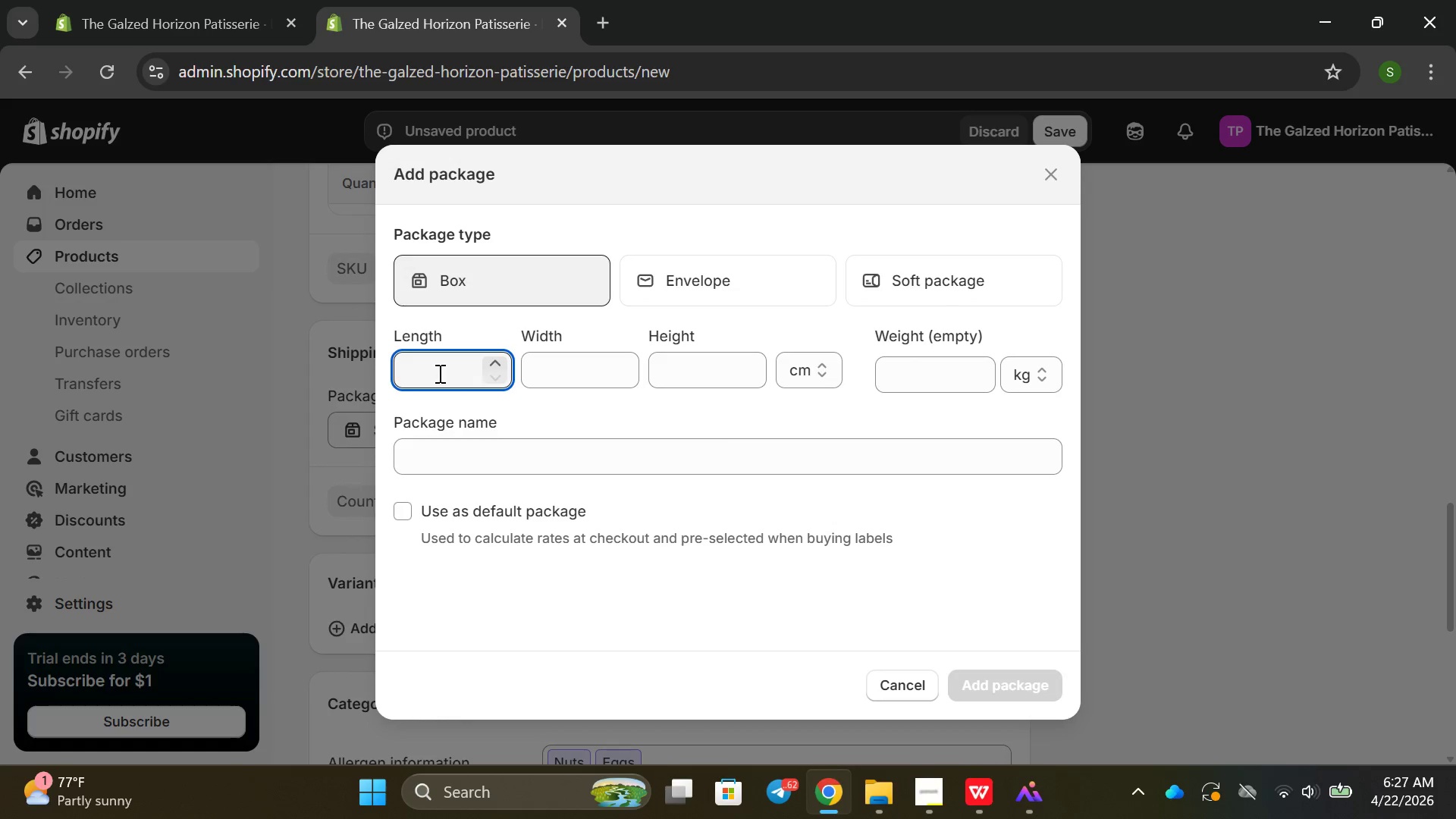 
left_click([438, 373])
 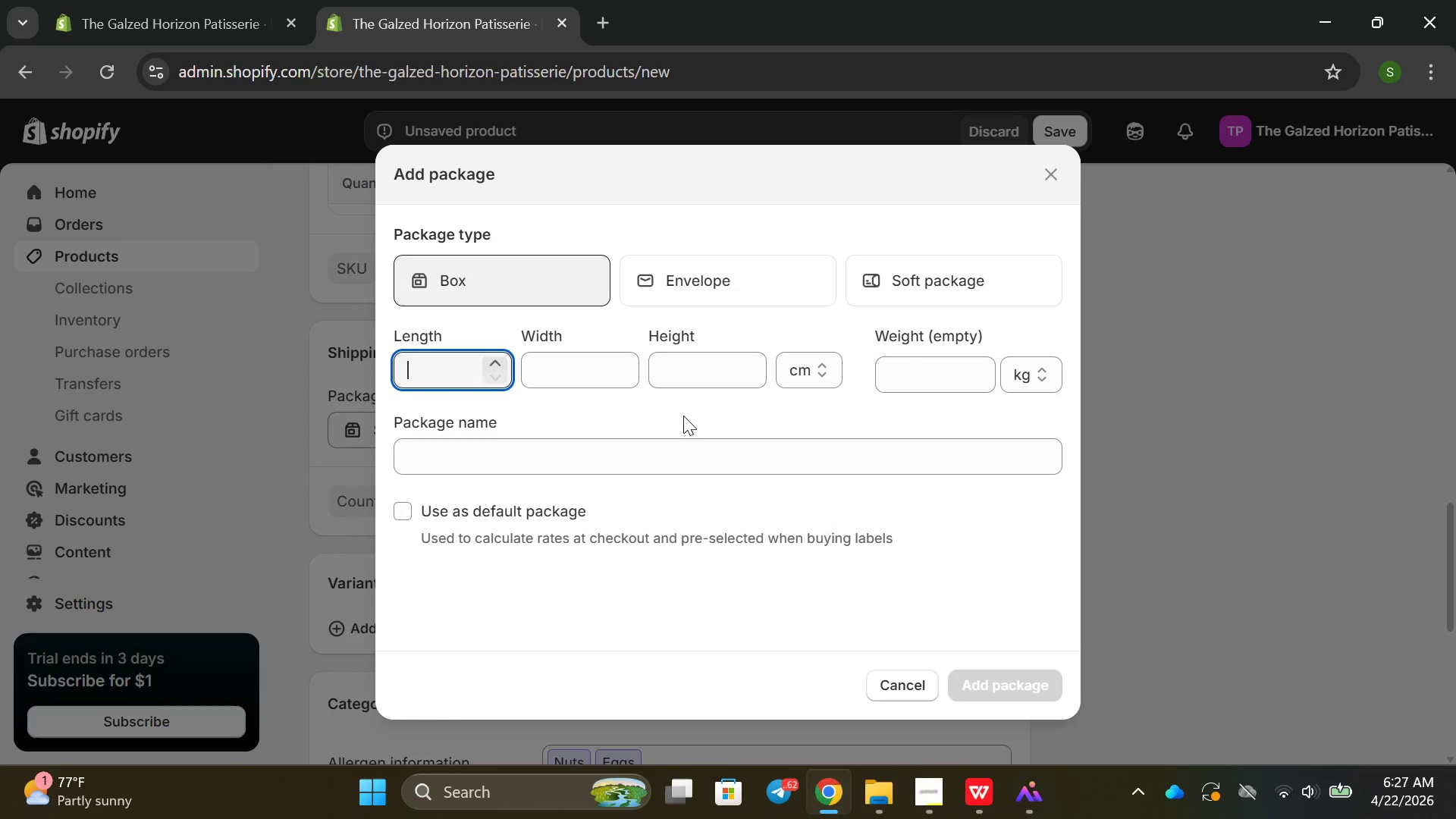 
type(18)
 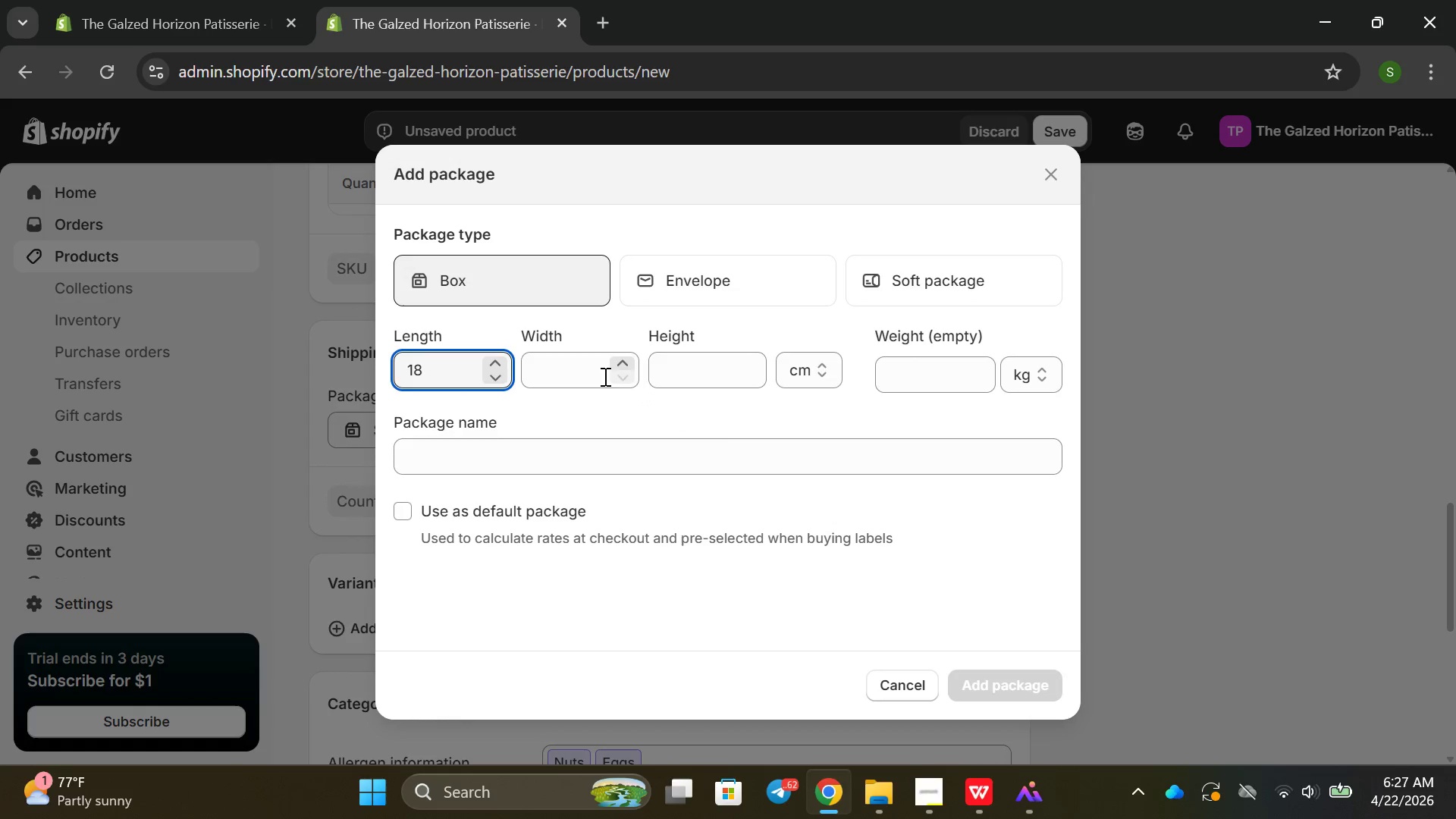 
left_click([584, 369])
 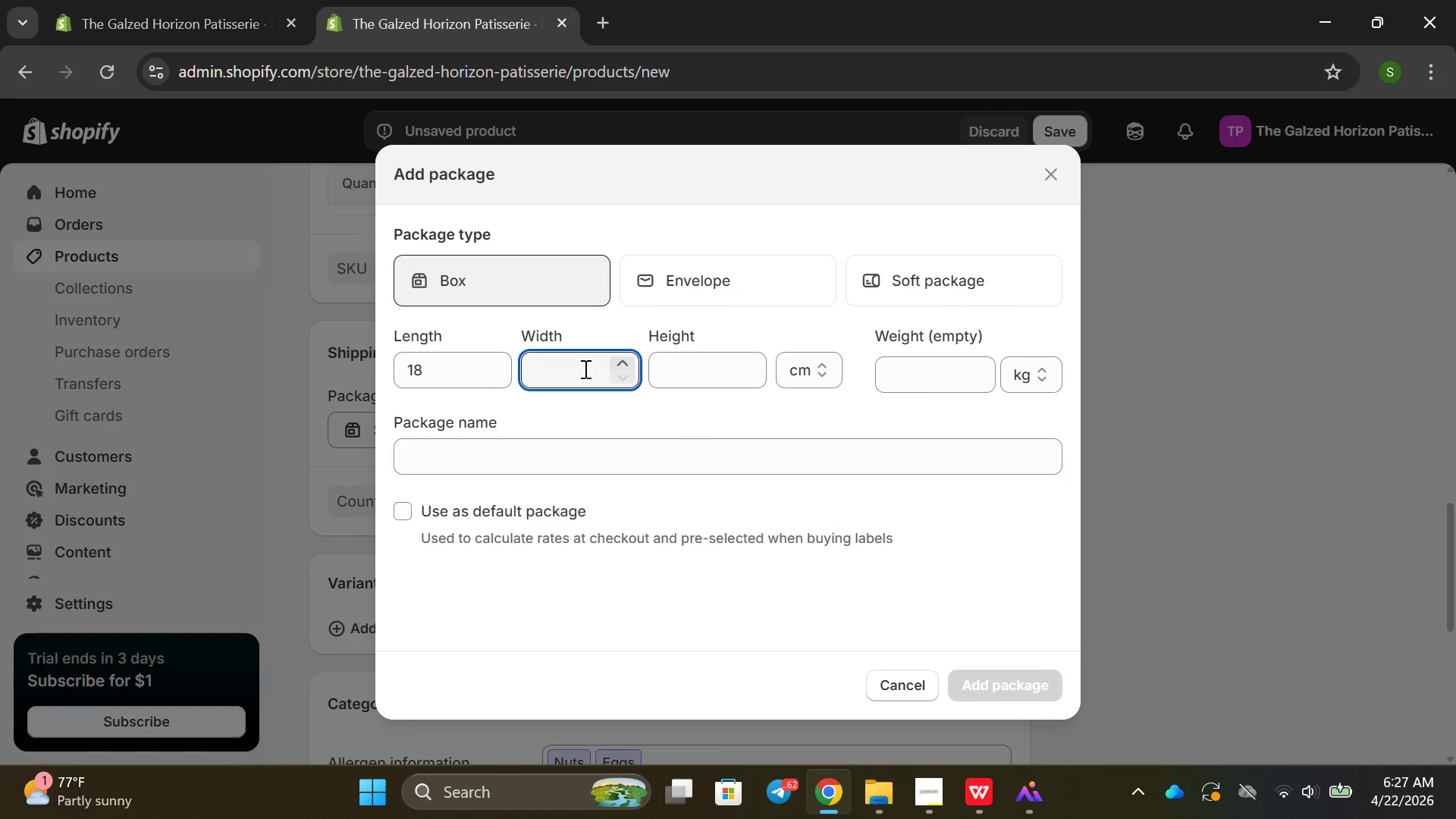 
type(12)
 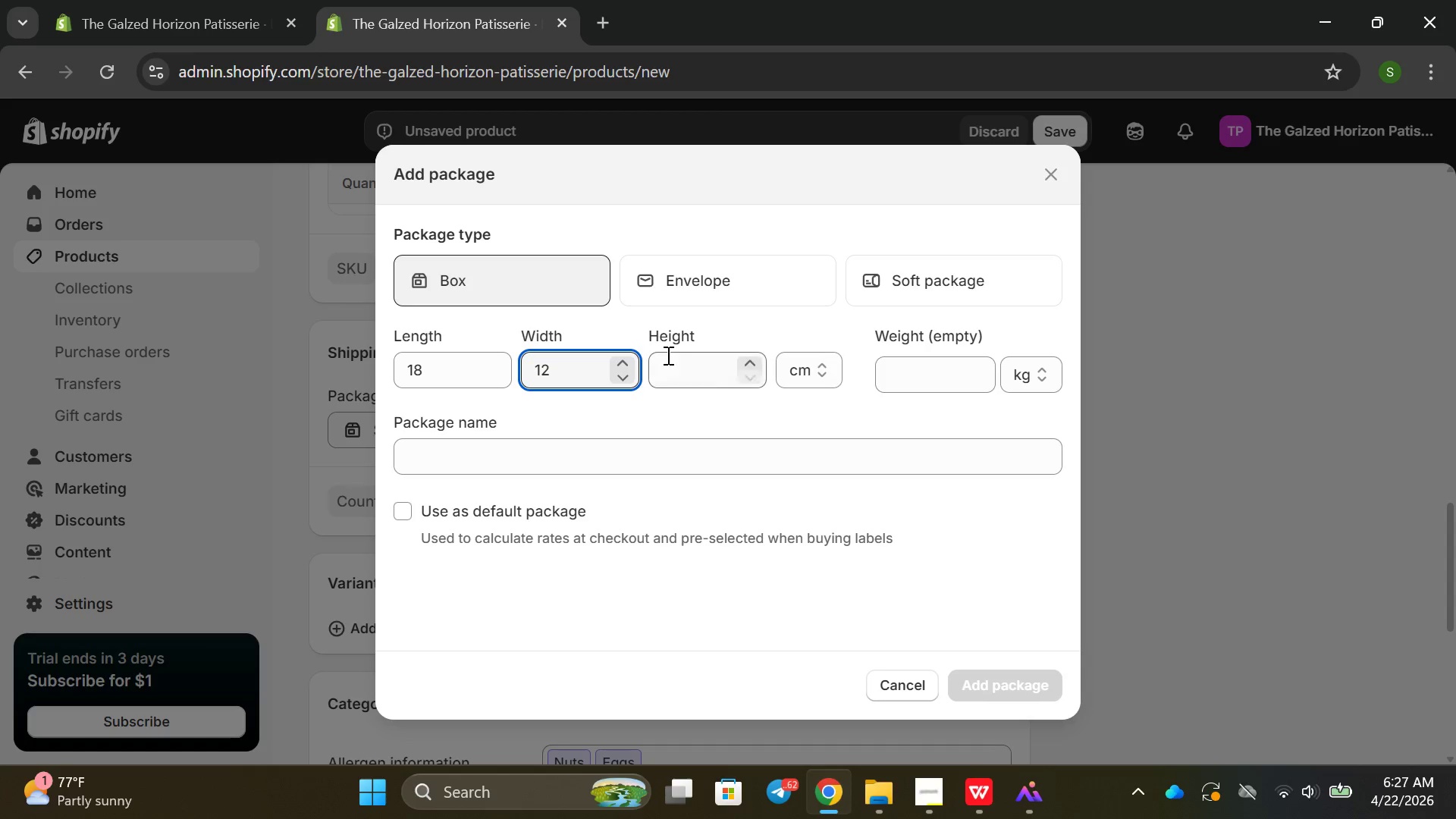 
left_click([710, 373])
 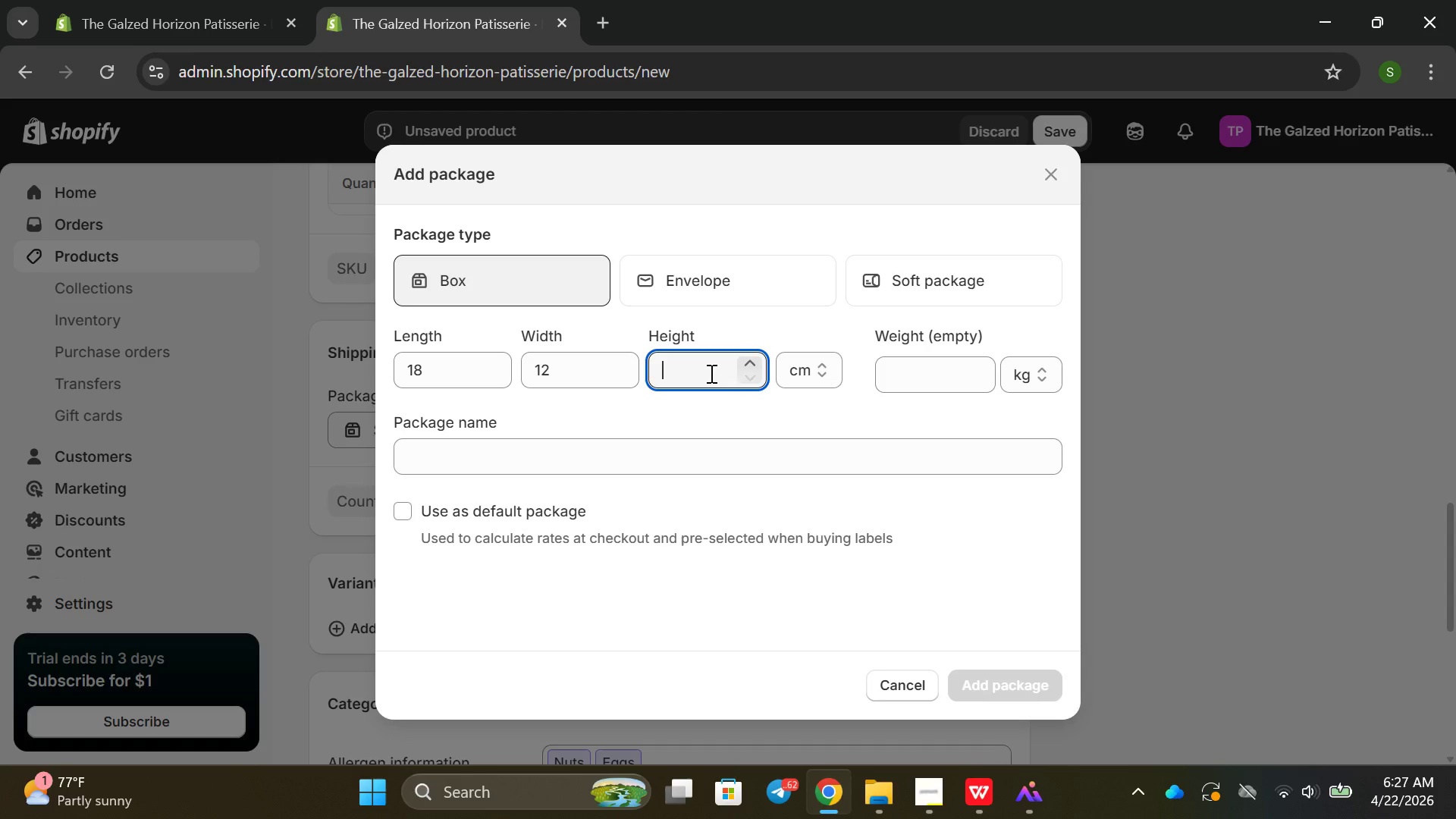 
key(8)
 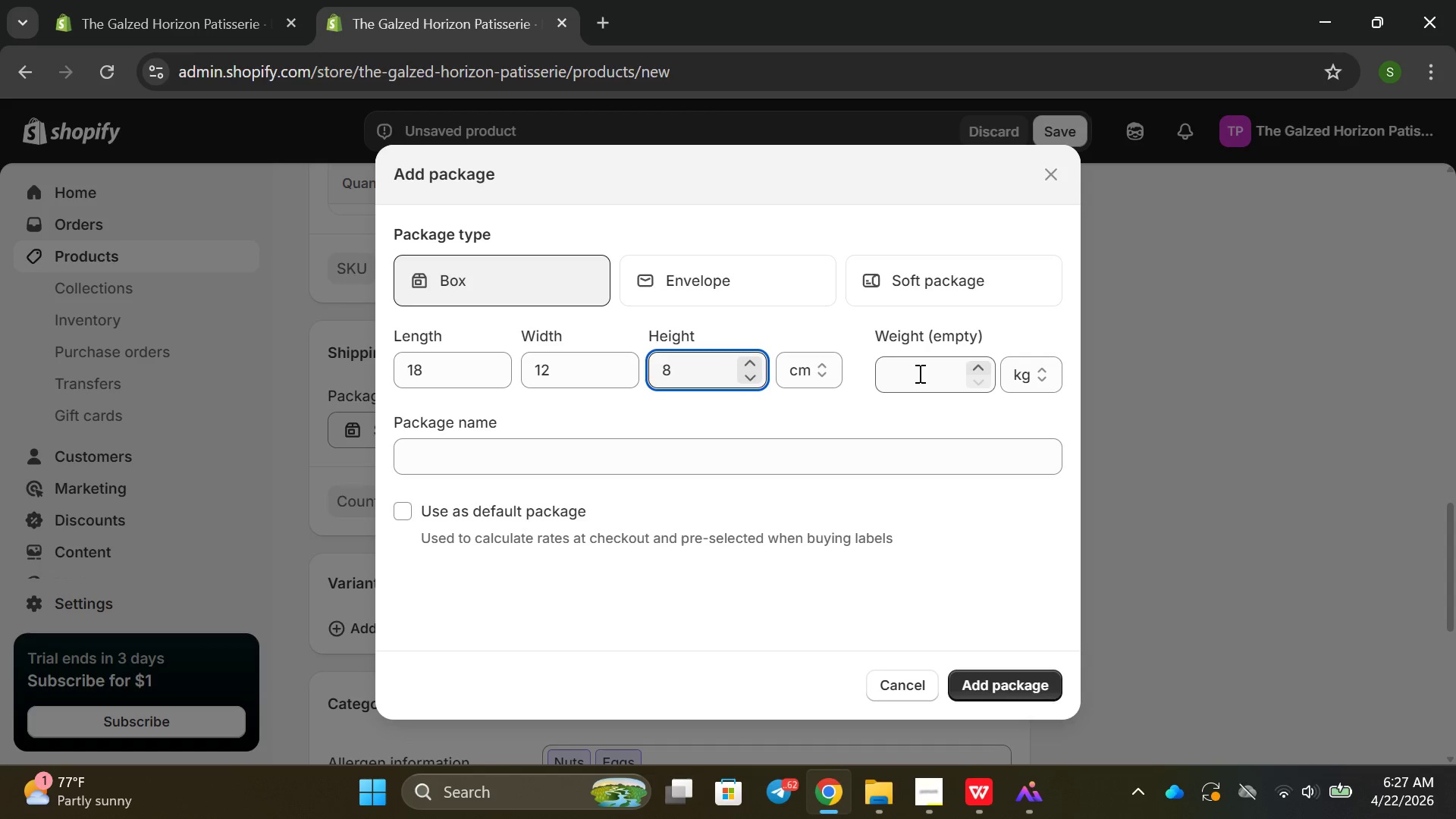 
left_click([924, 372])
 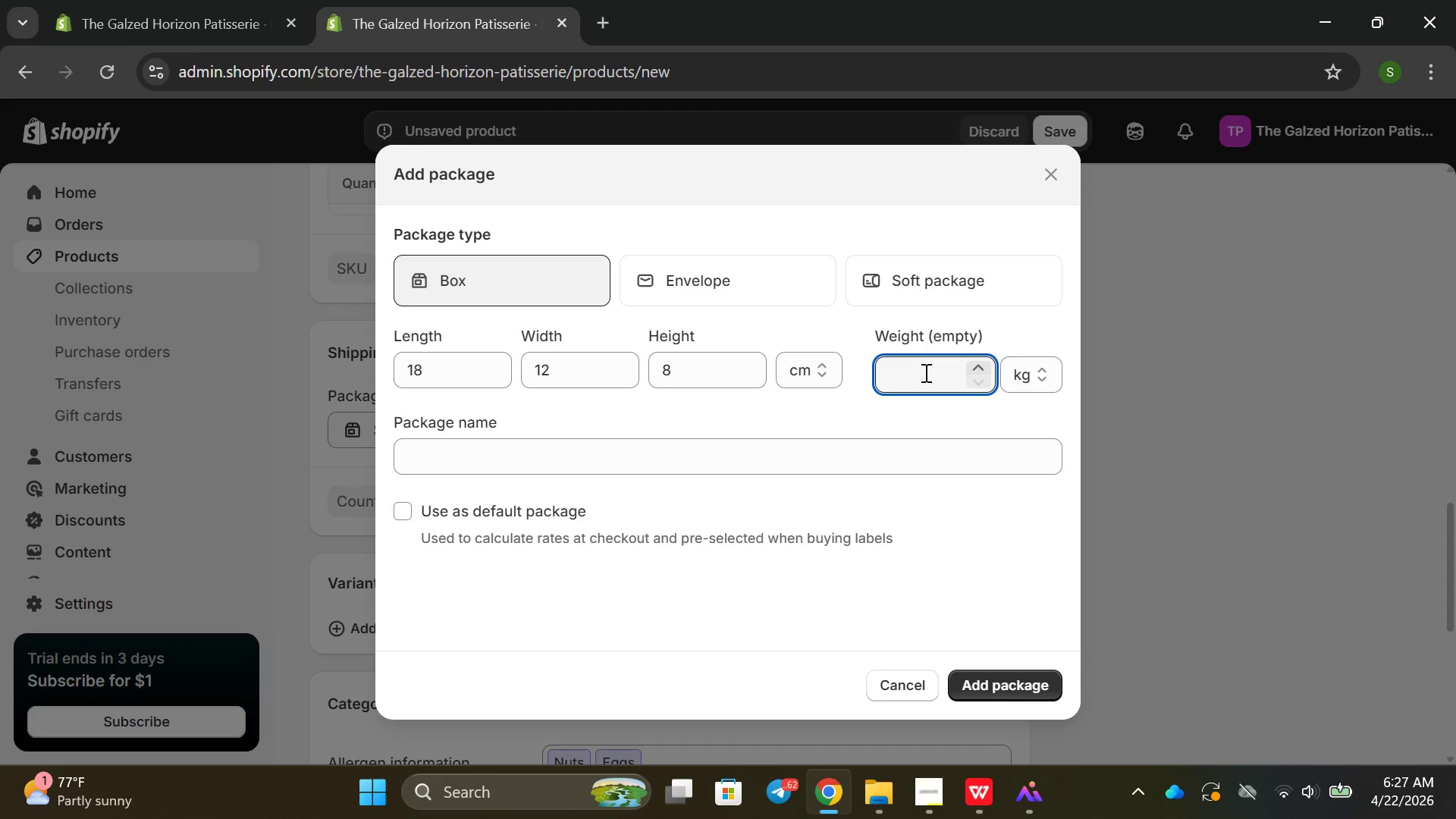 
key(0)
 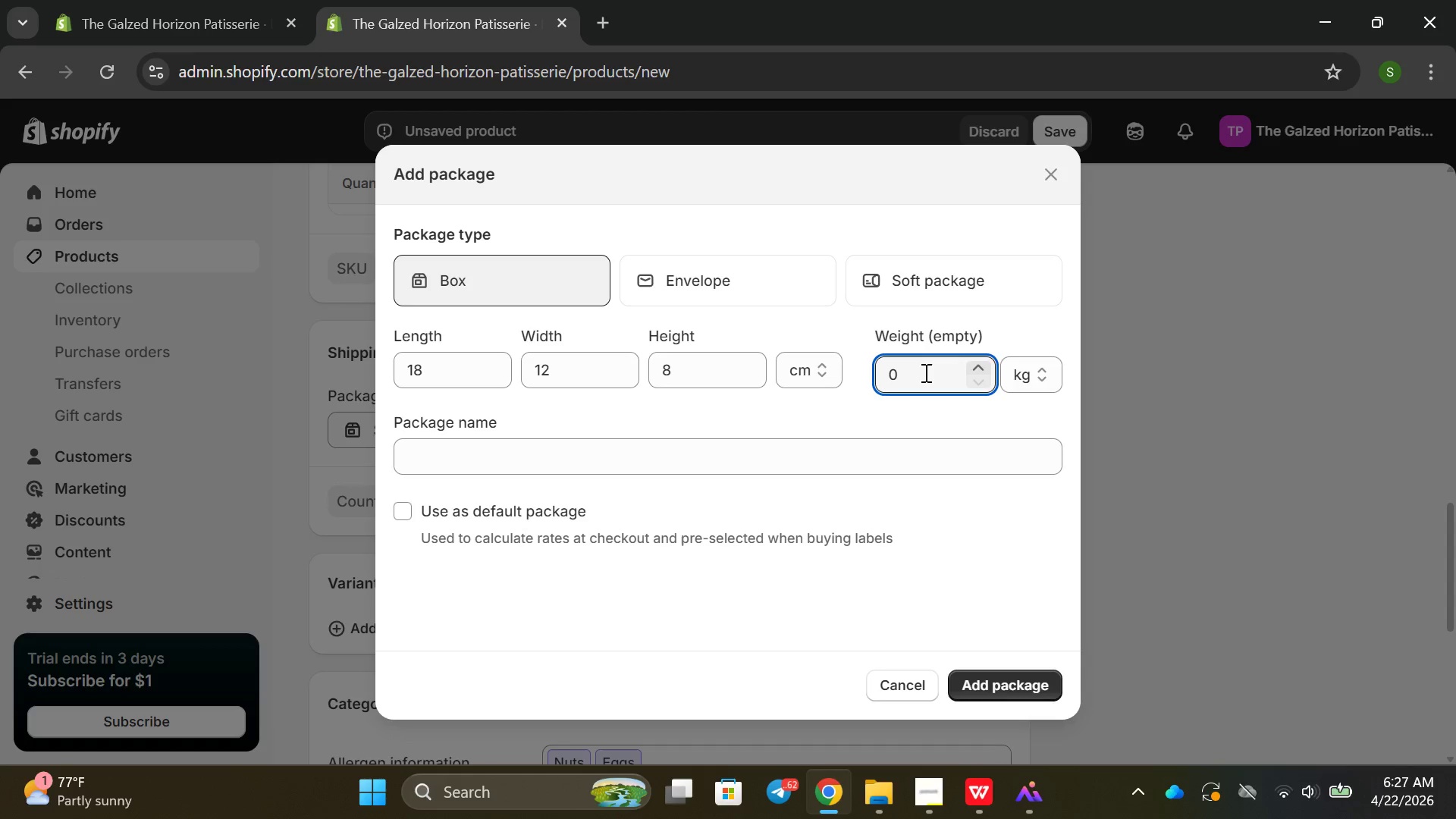 
key(Period)
 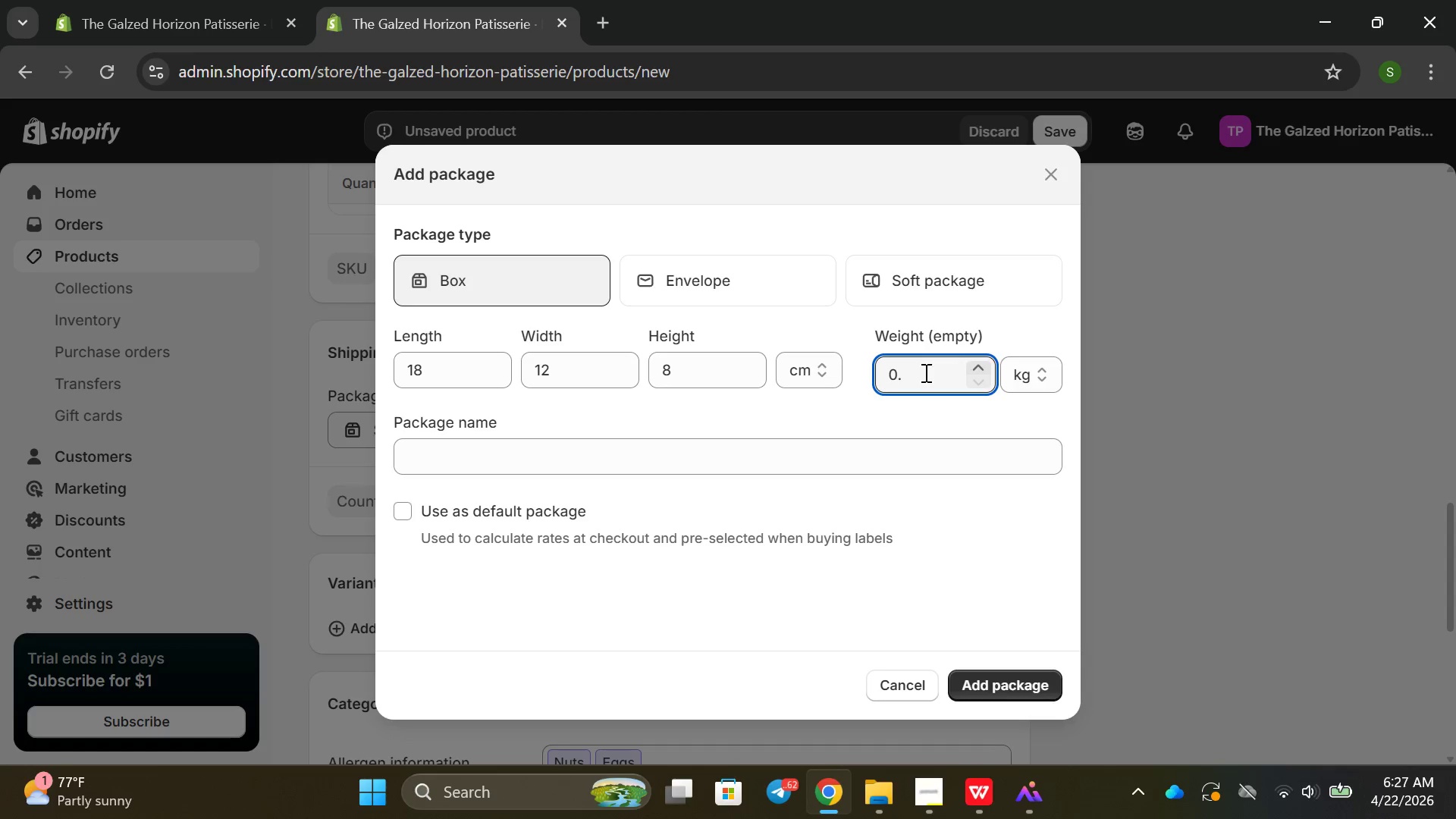 
key(2)
 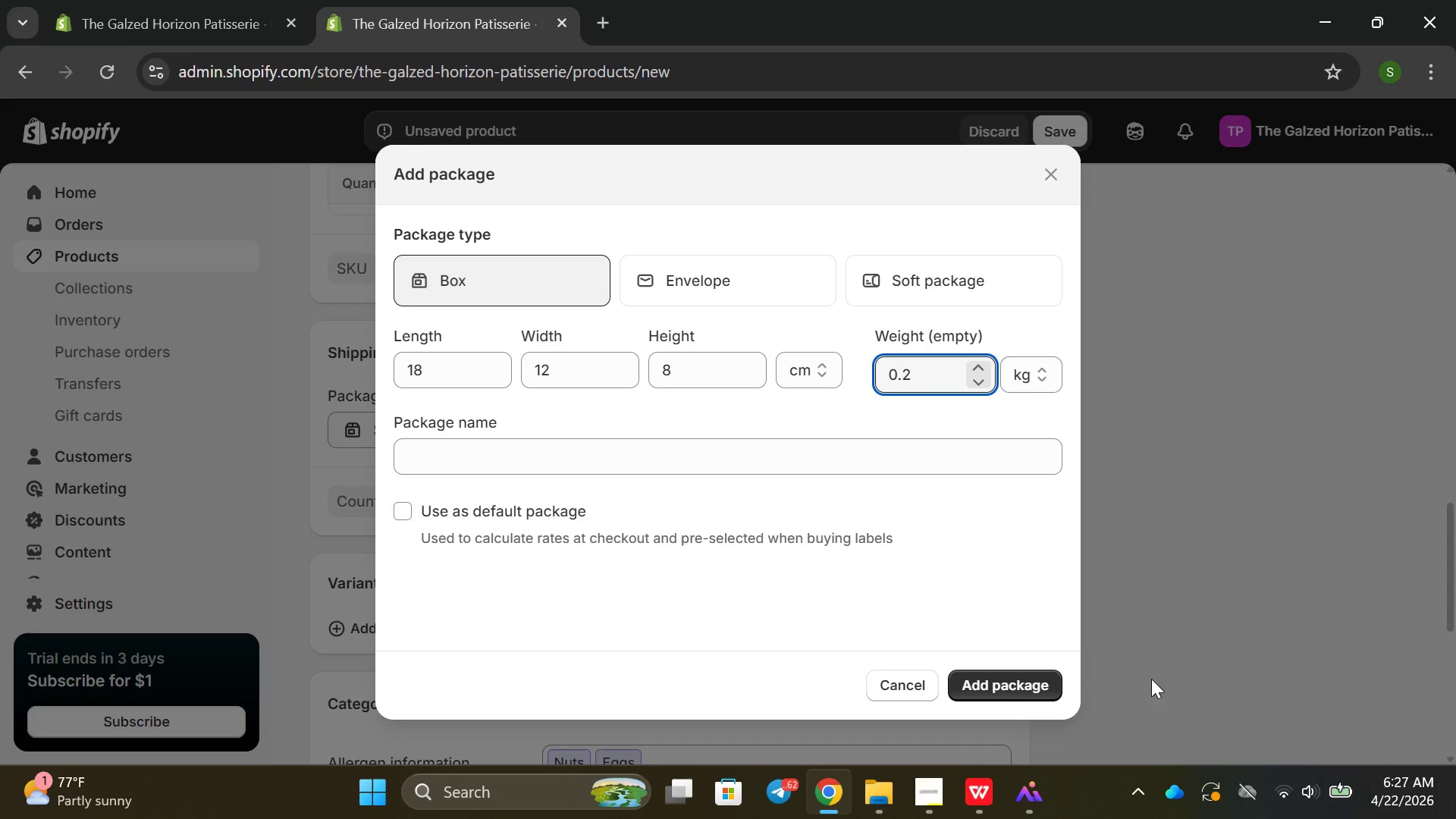 
left_click_drag(start_coordinate=[1008, 683], to_coordinate=[1015, 683])
 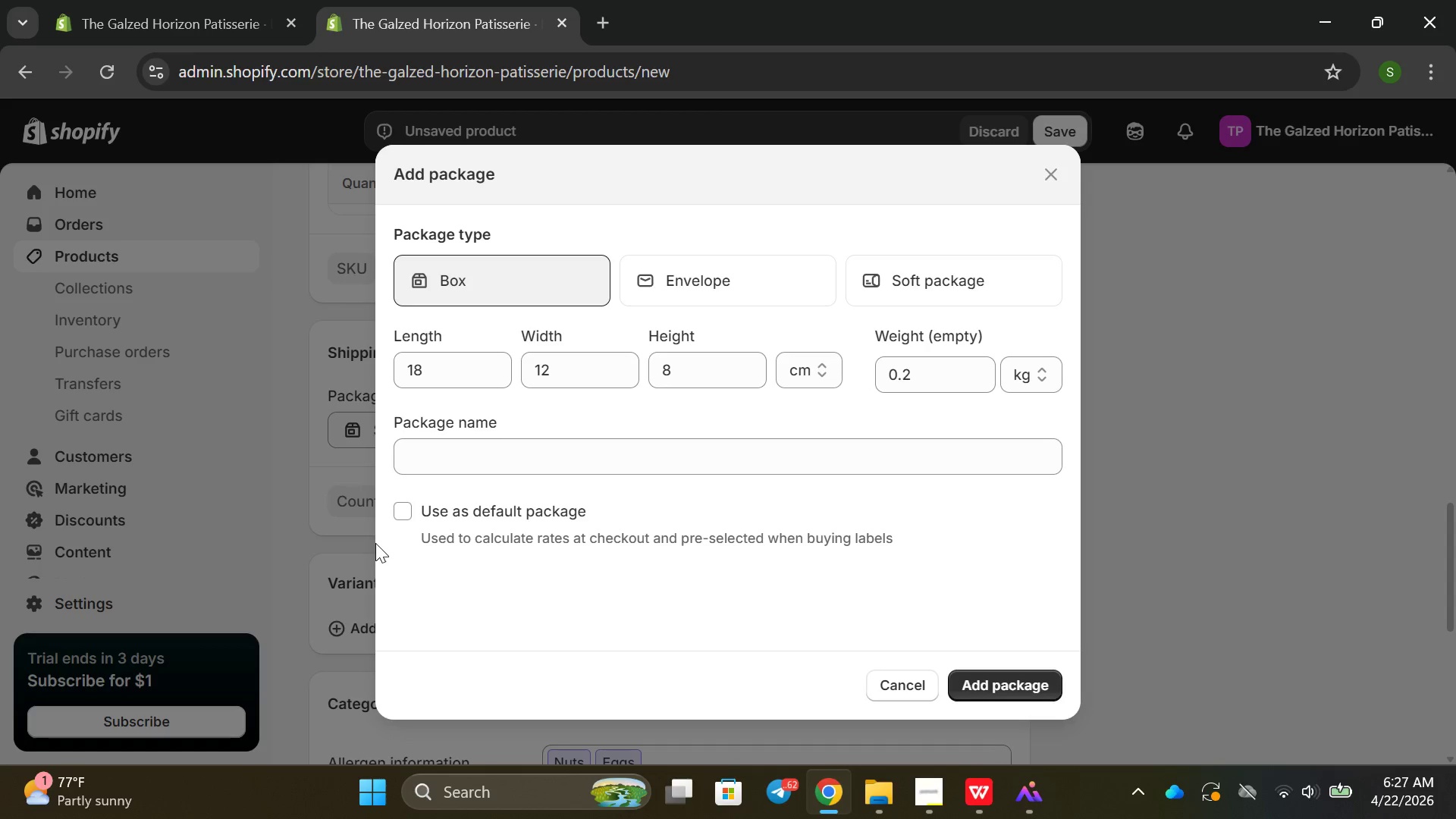 
left_click([390, 513])
 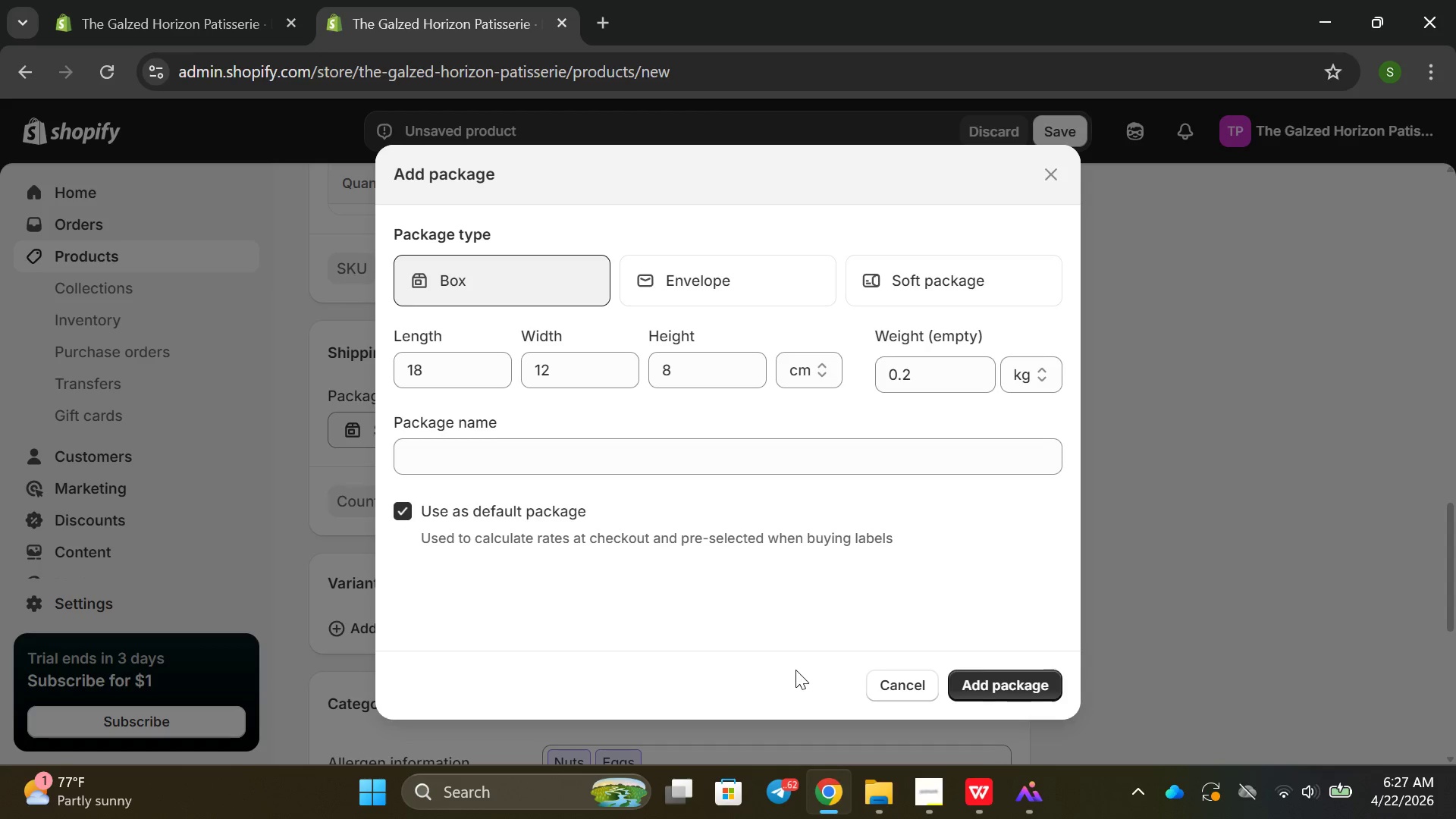 
left_click([1003, 673])
 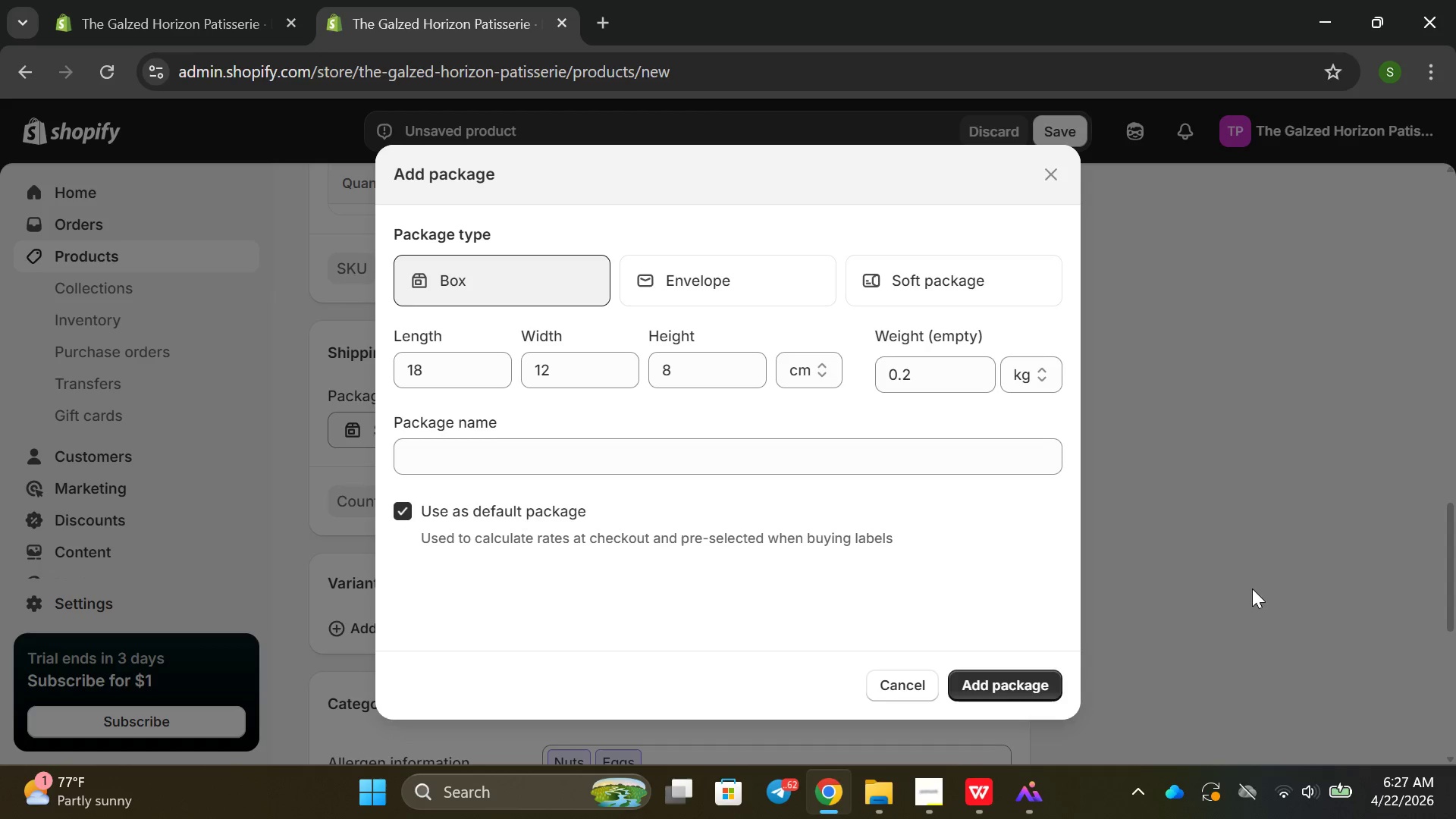 
left_click([1325, 519])
 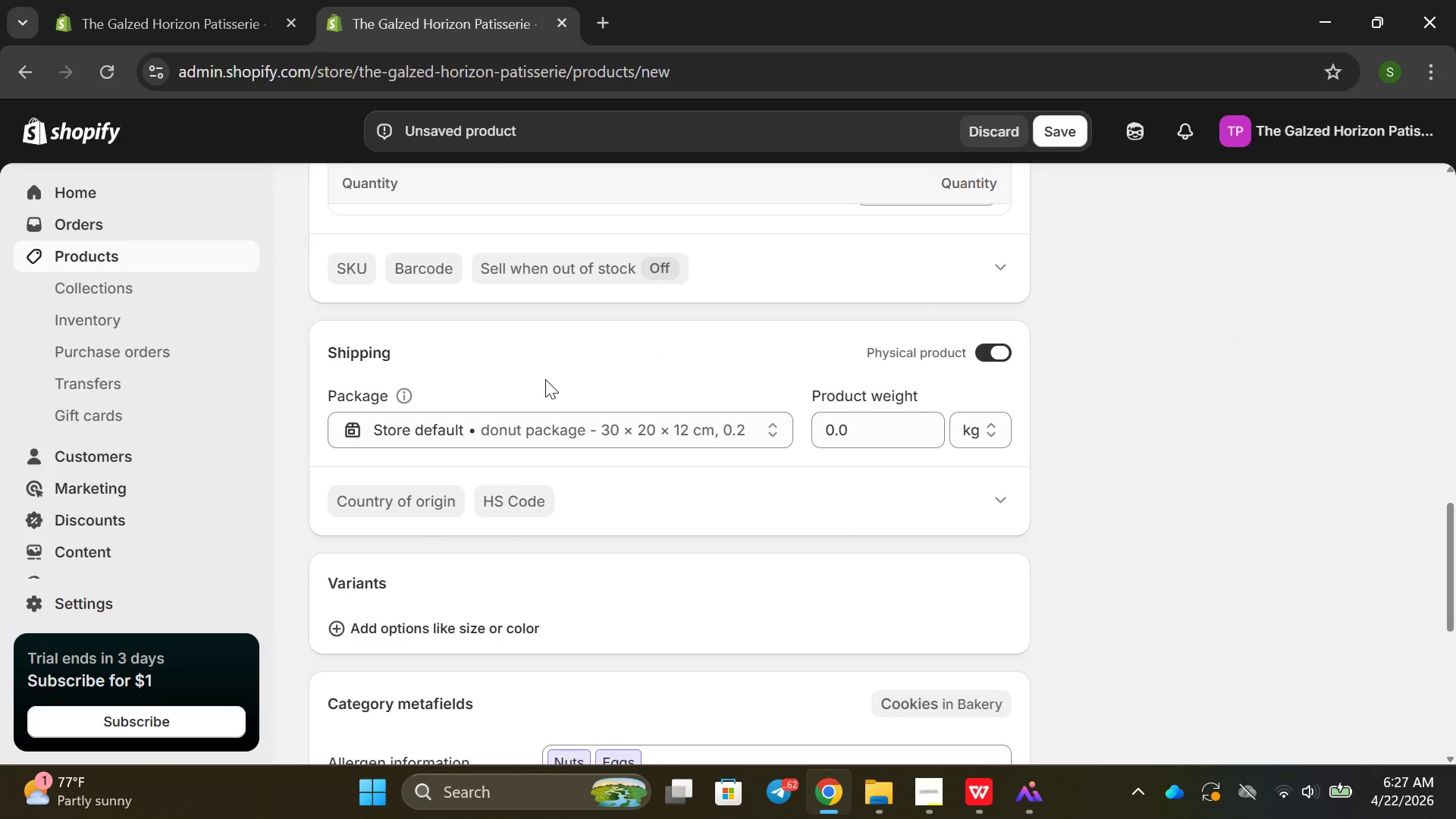 
scroll: coordinate [550, 384], scroll_direction: down, amount: 1.0
 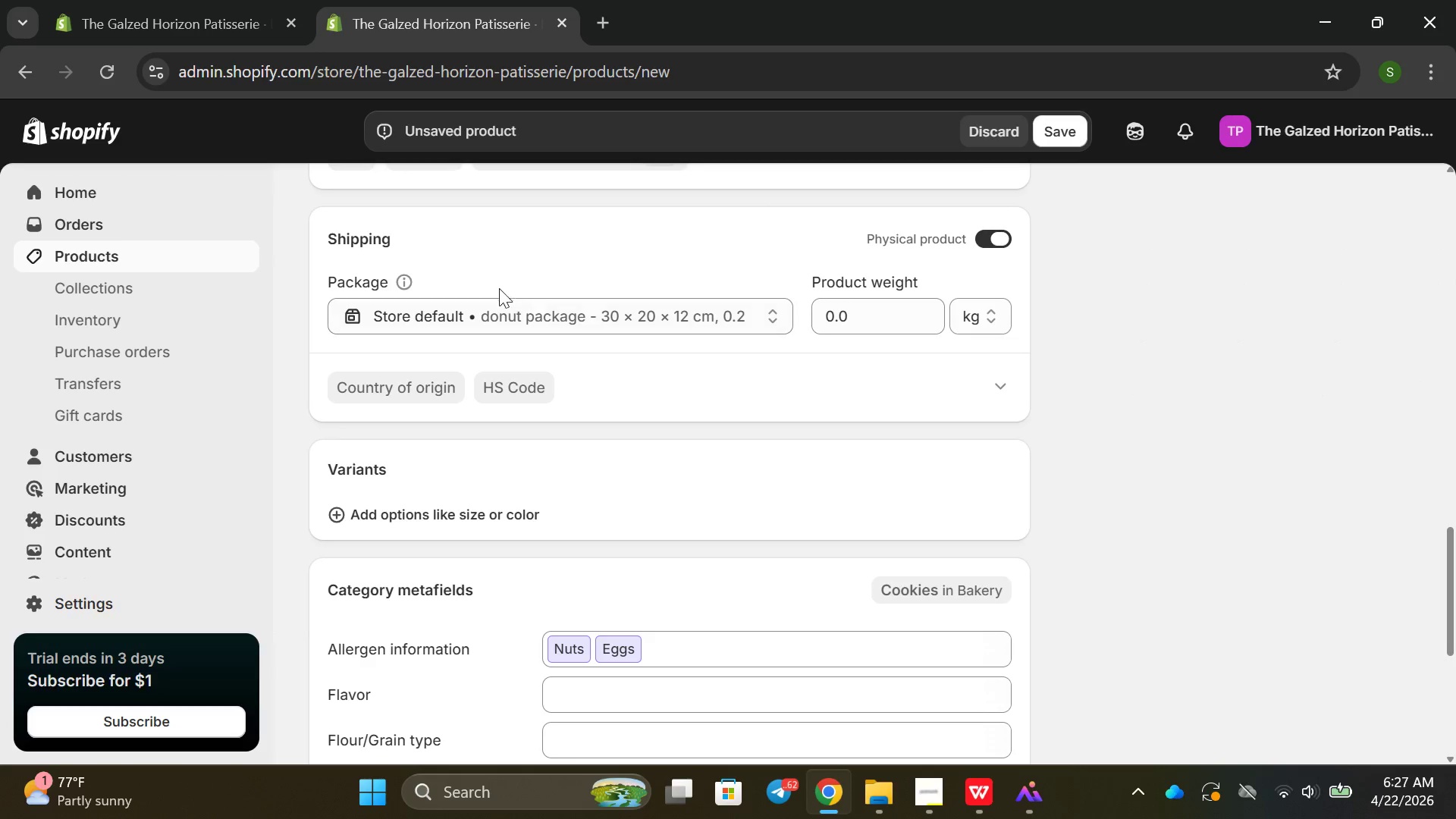 
left_click([490, 310])
 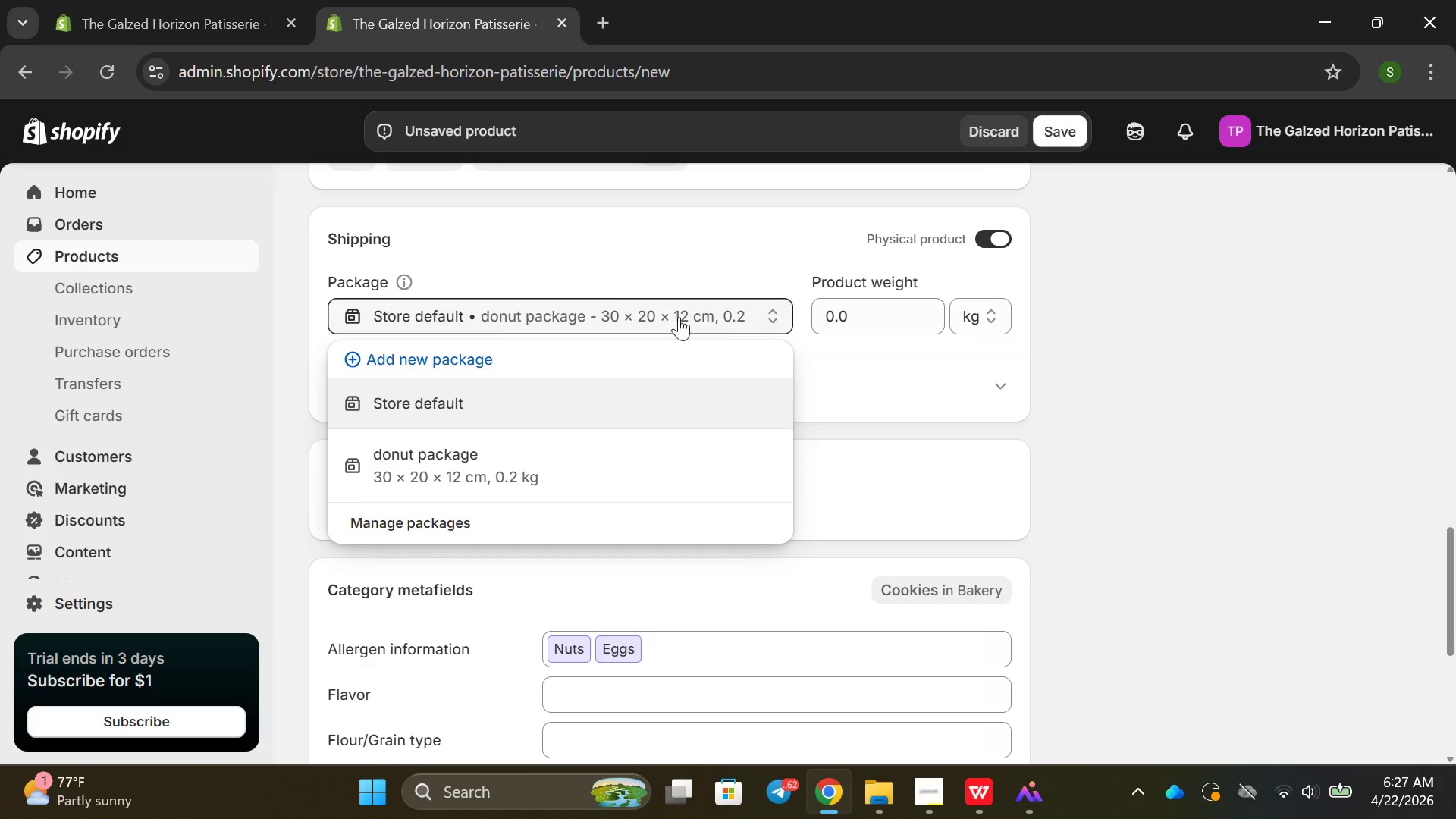 
double_click([664, 318])
 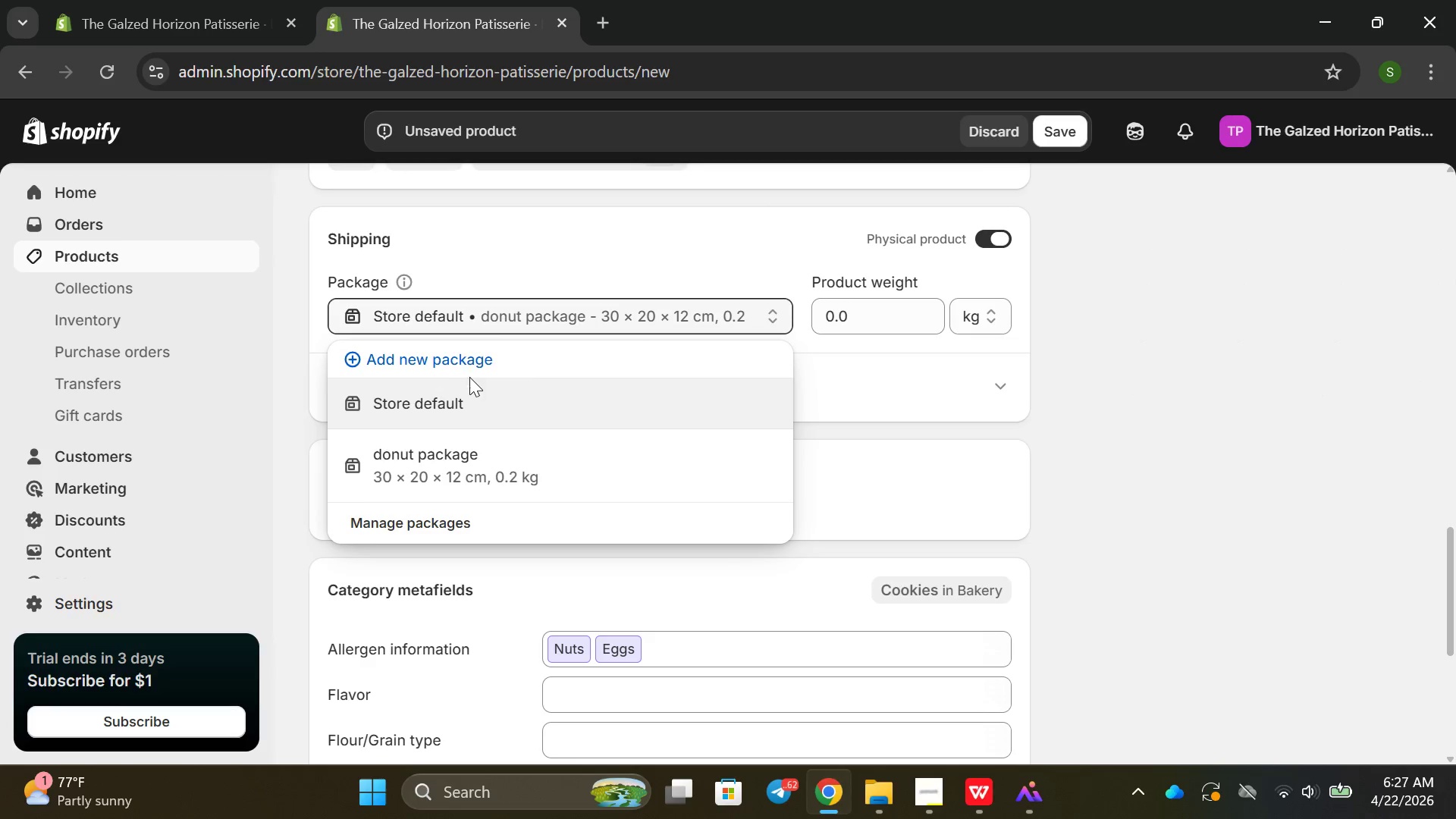 
mouse_move([477, 369])
 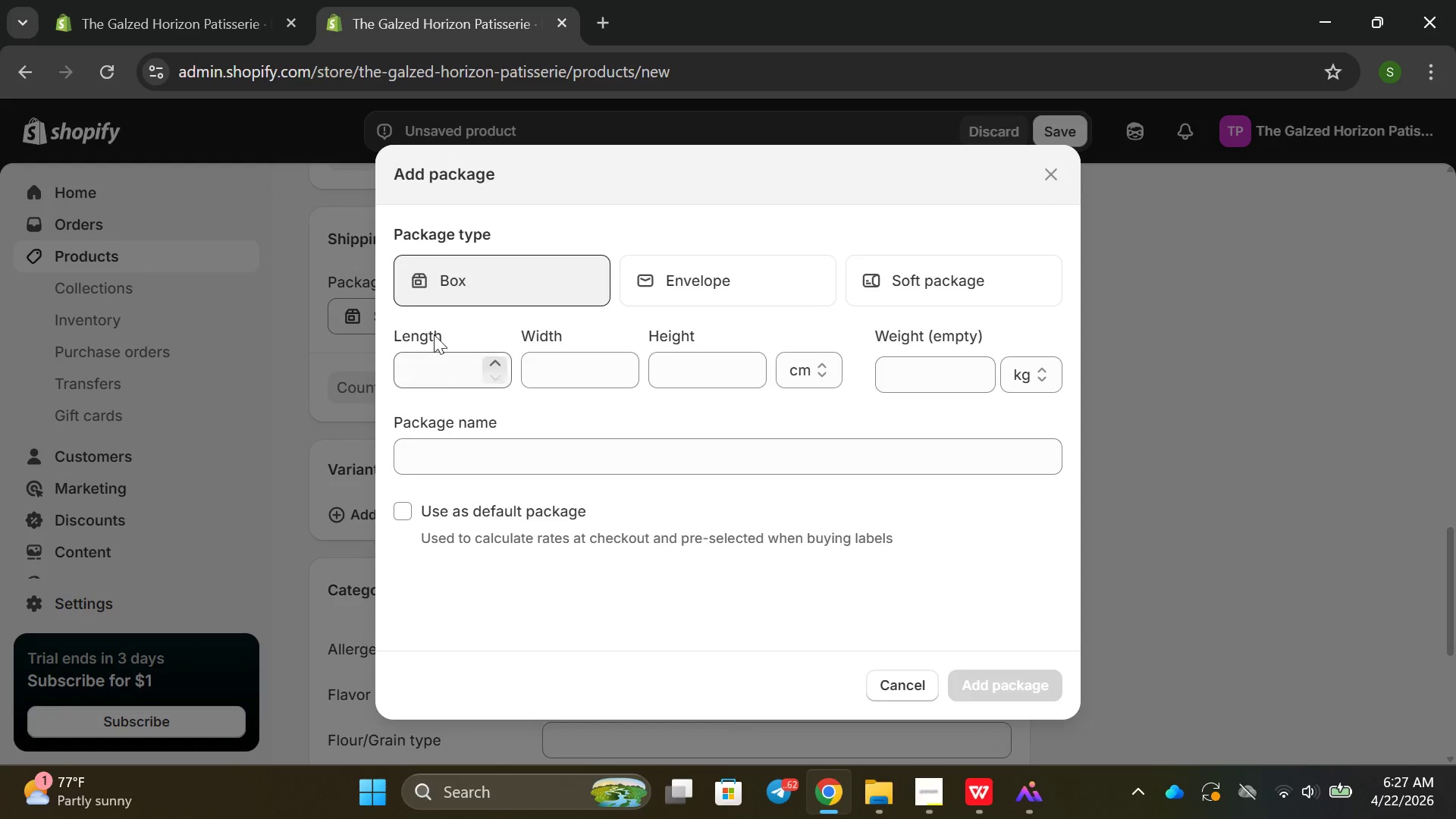 
left_click([442, 369])
 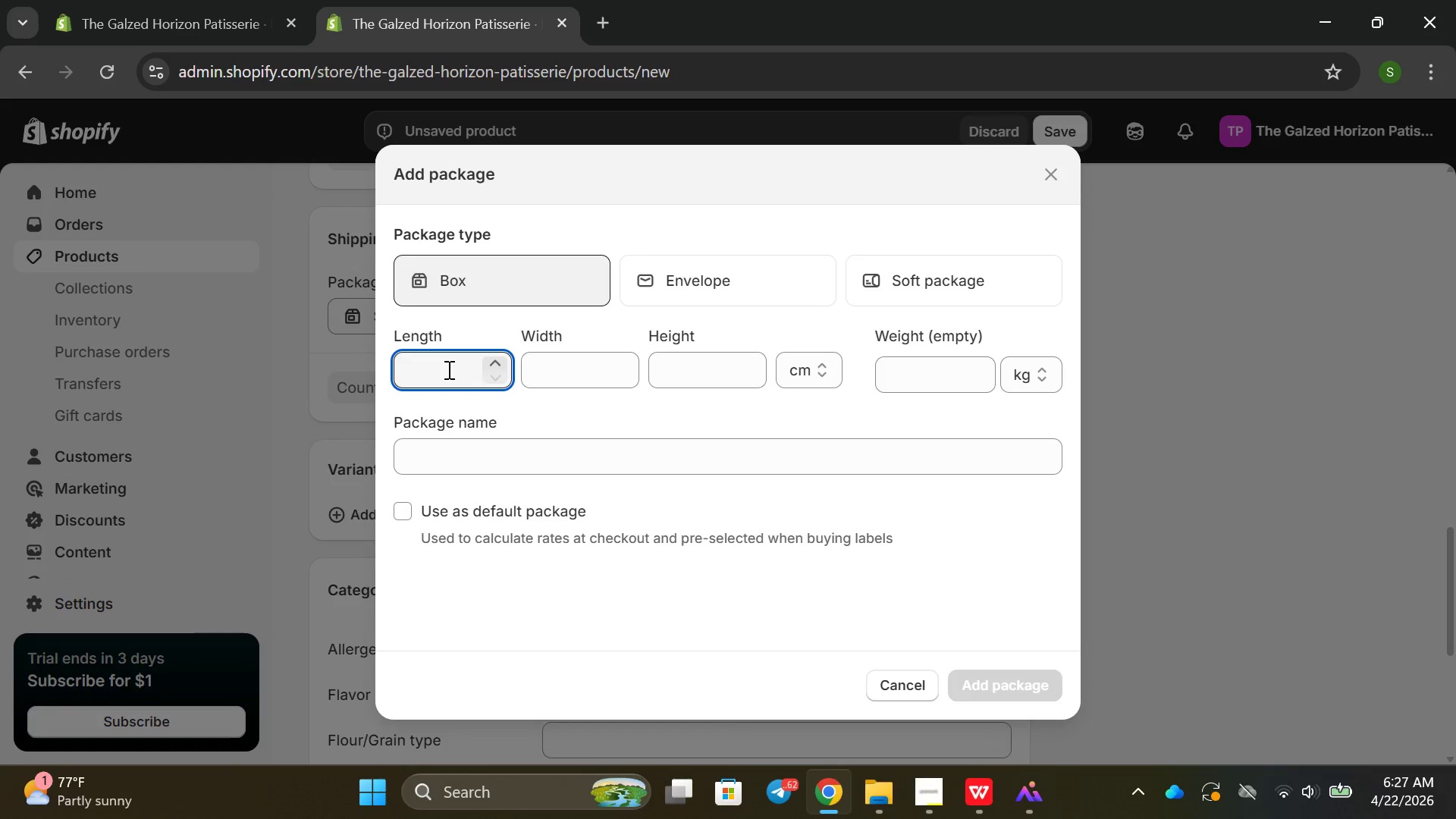 
type(18)
 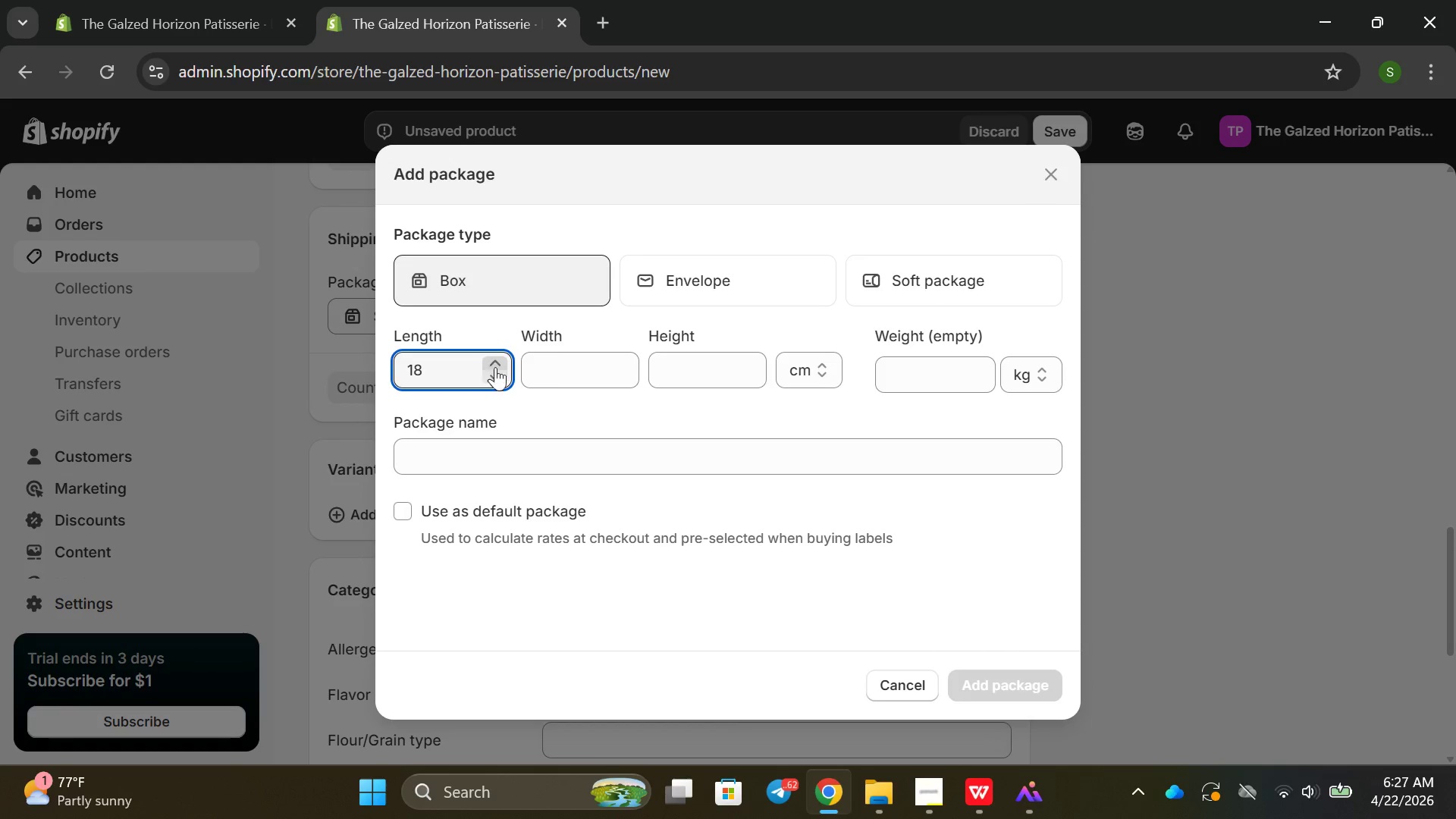 
left_click([567, 377])
 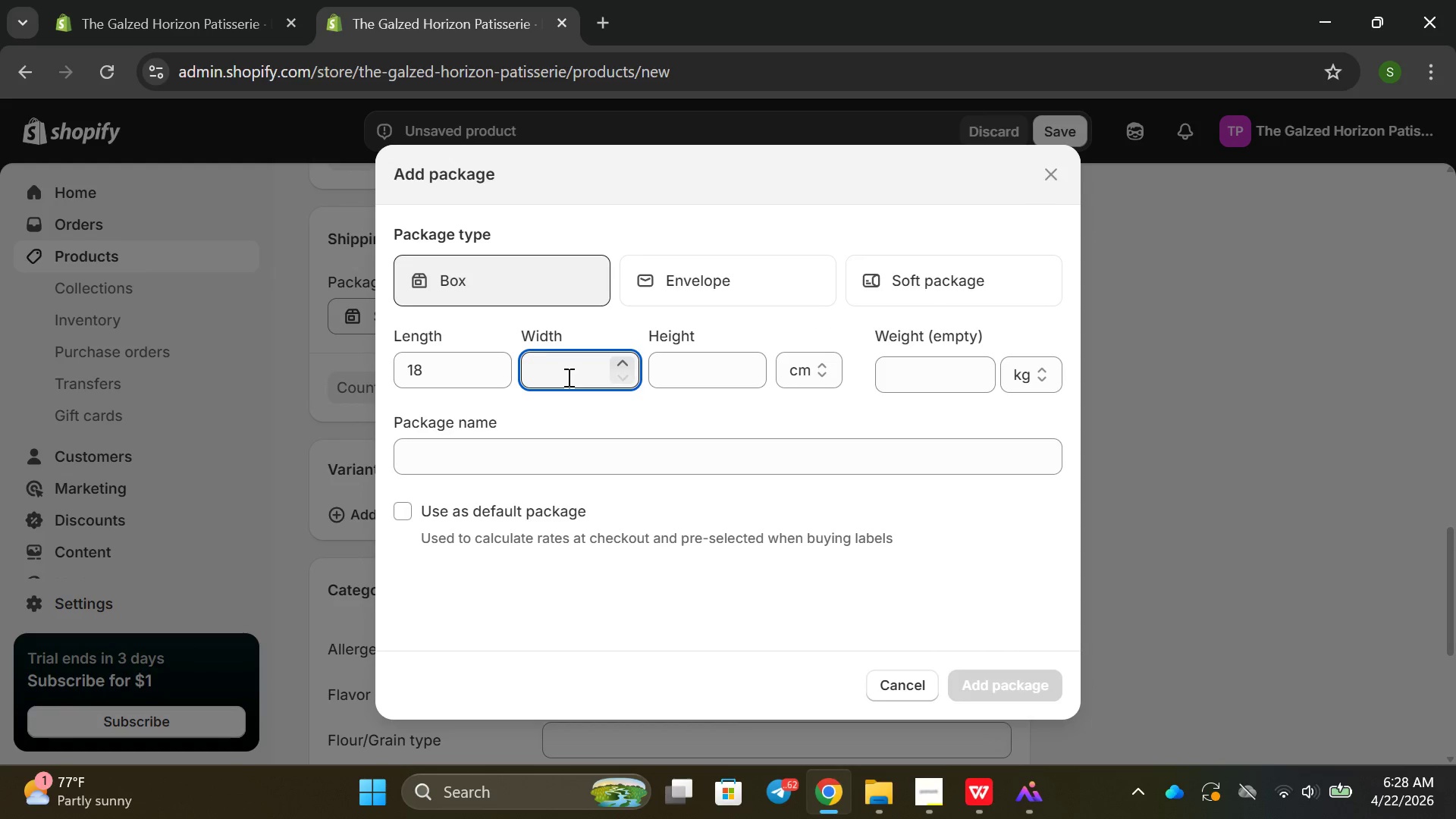 
type(12)
 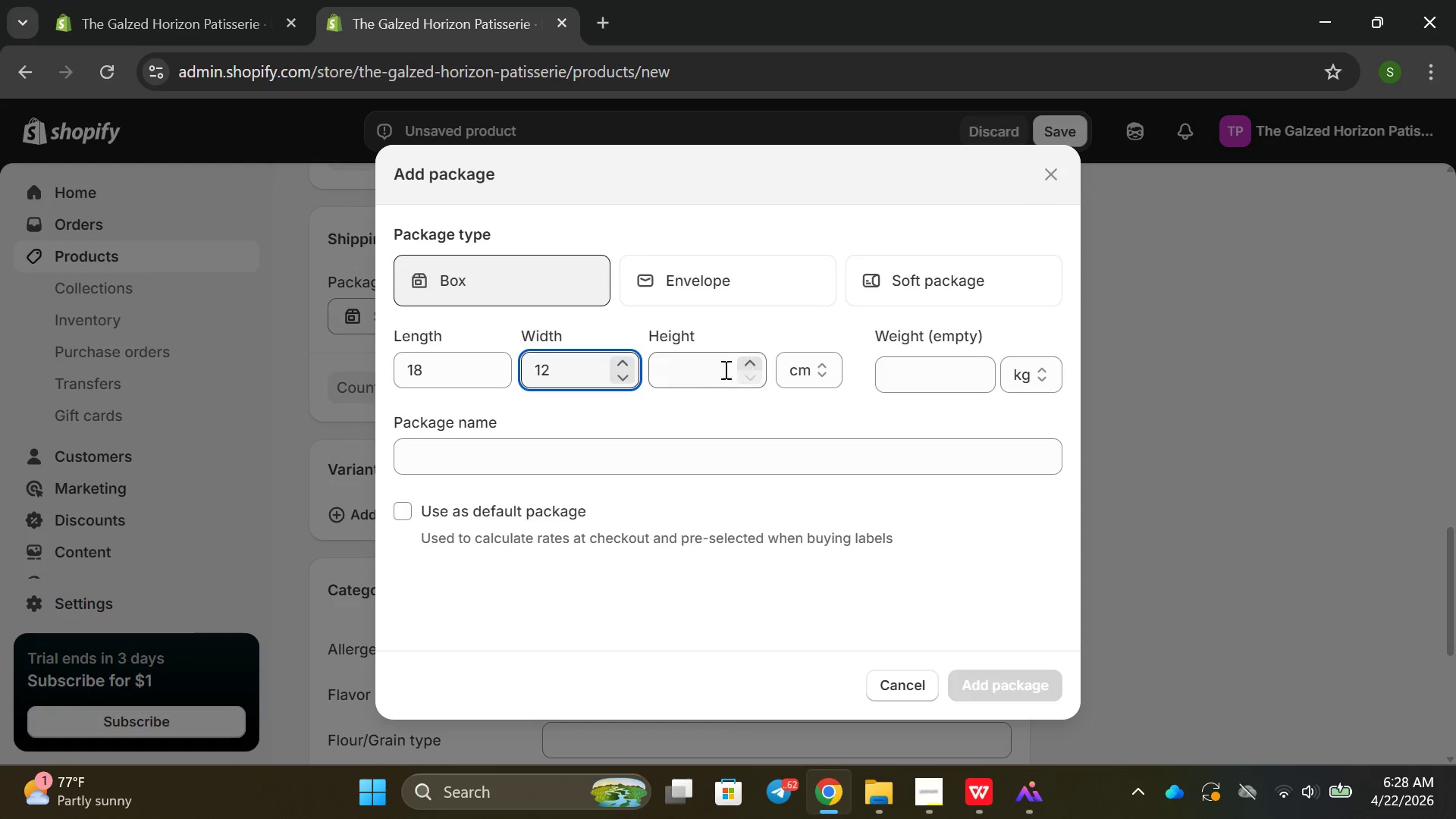 
left_click([699, 381])
 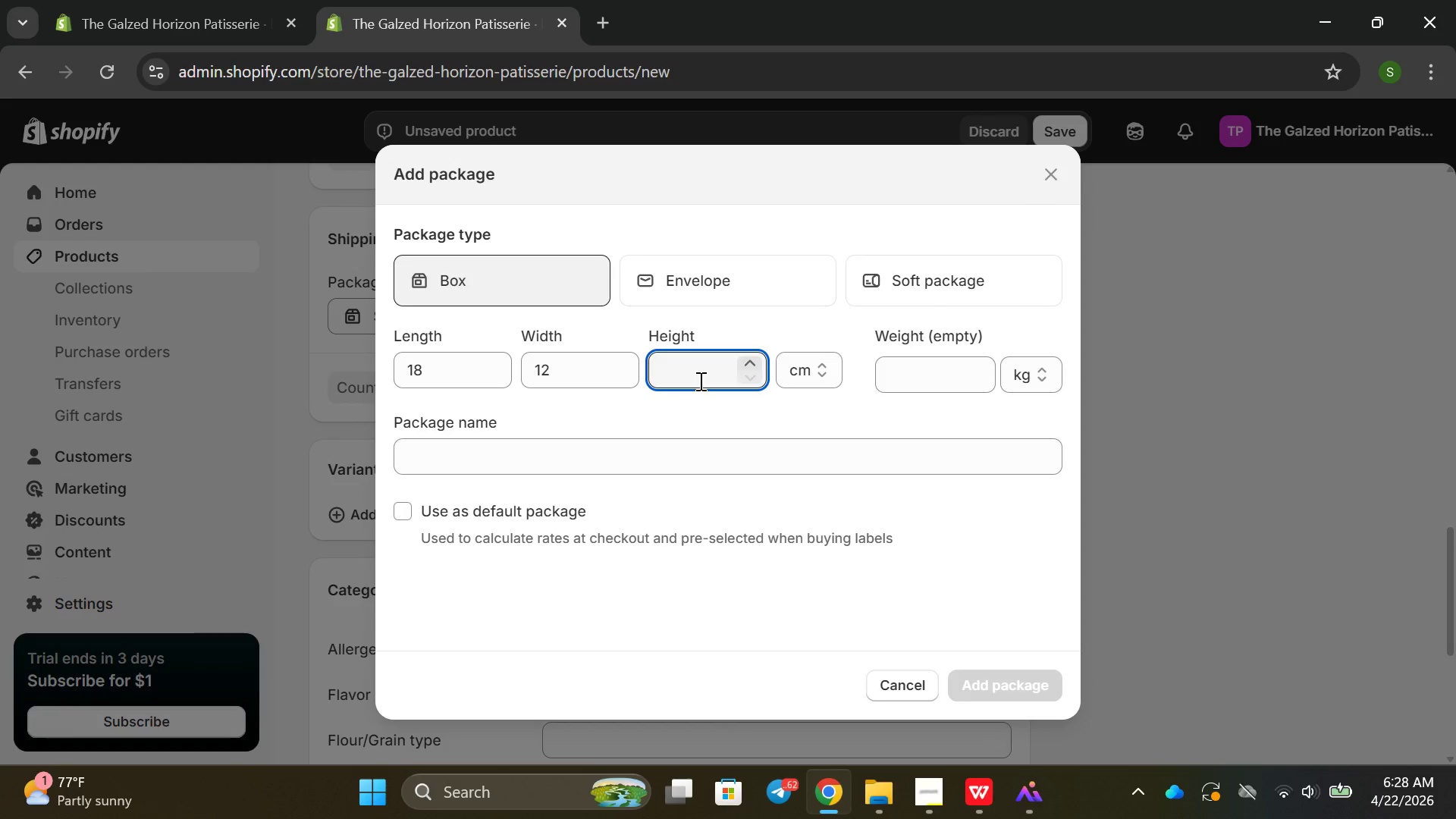 
key(8)
 